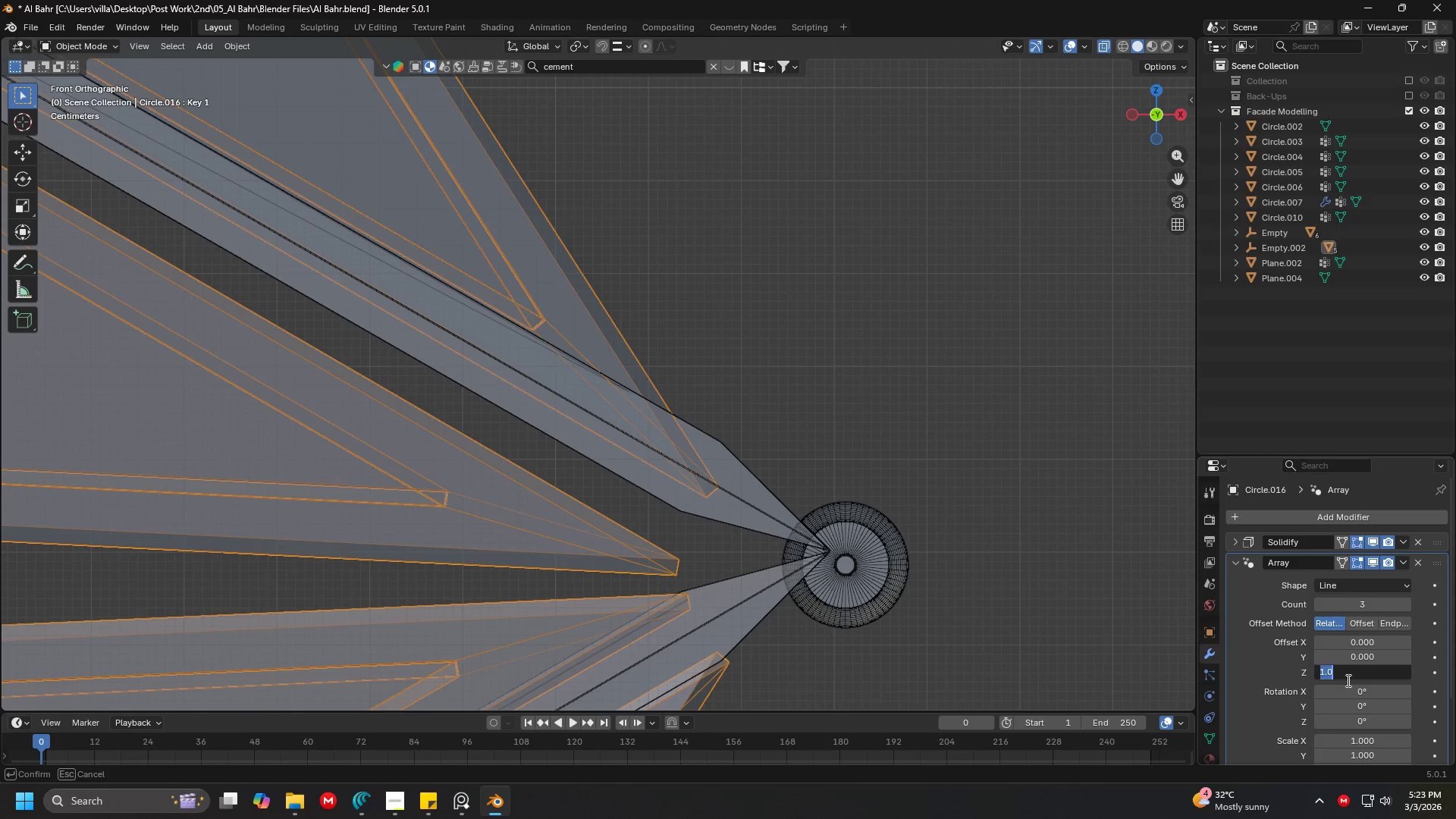 
left_click([1346, 679])
 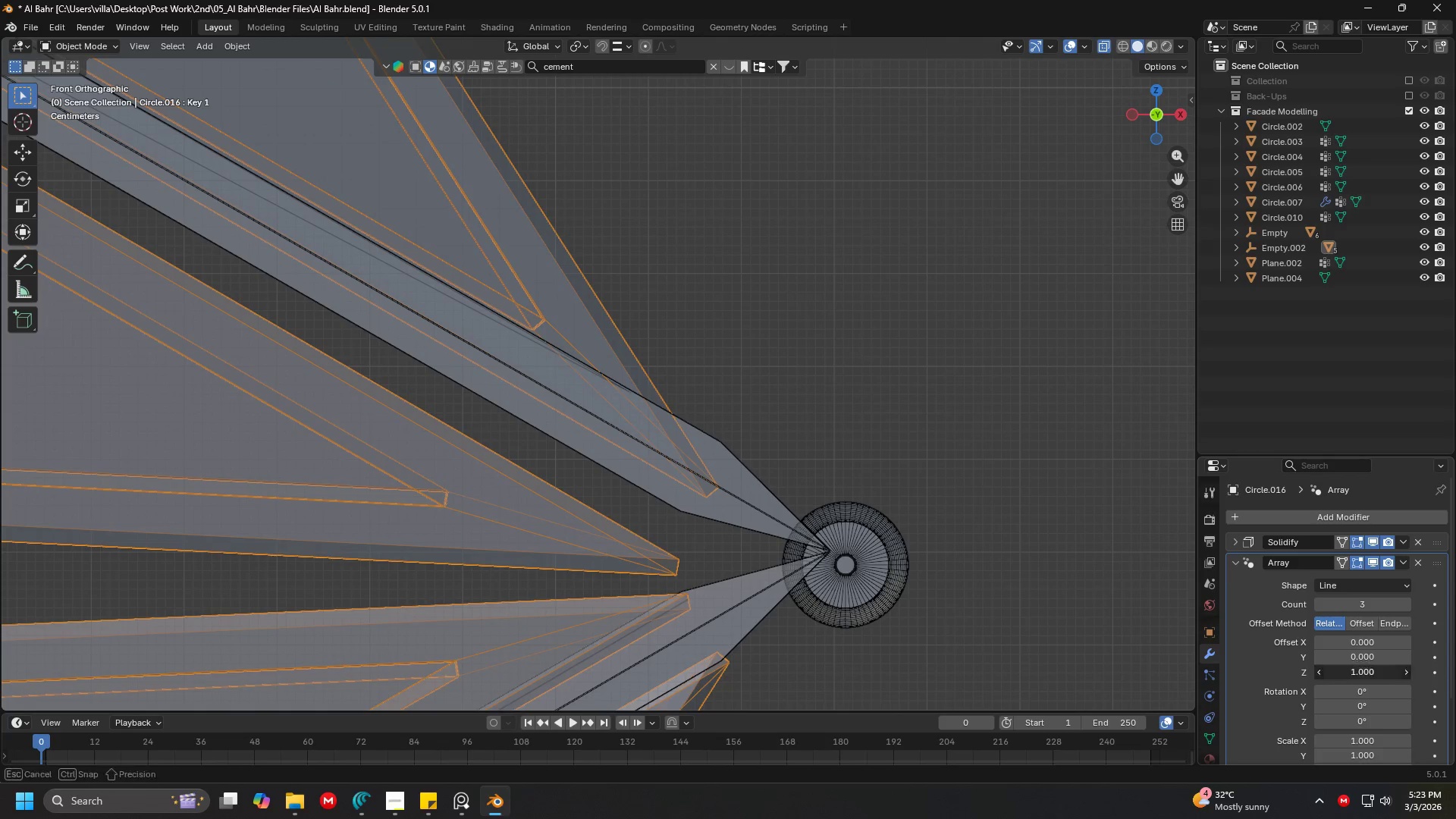 
double_click([1349, 671])
 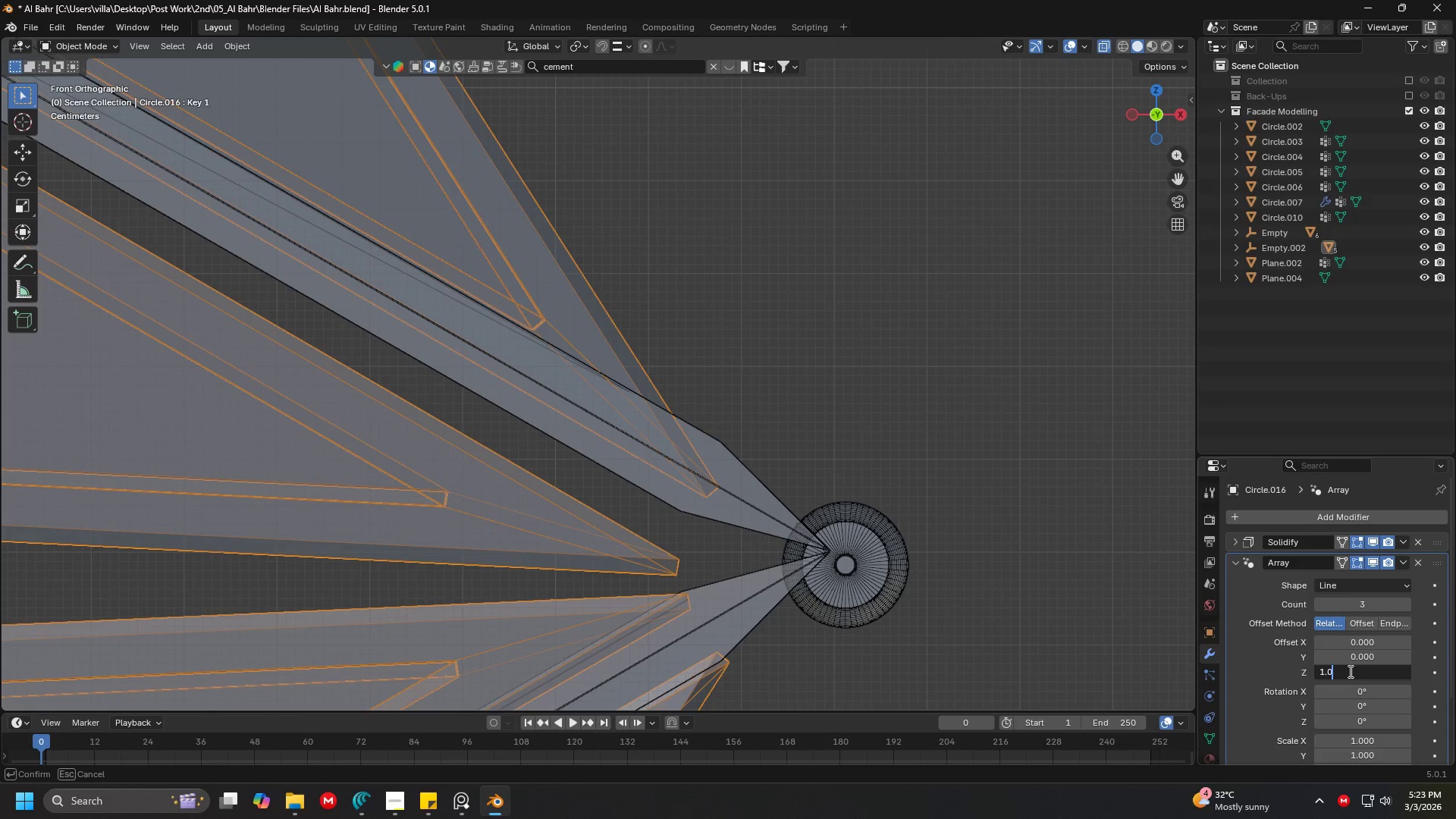 
key(Backspace)
 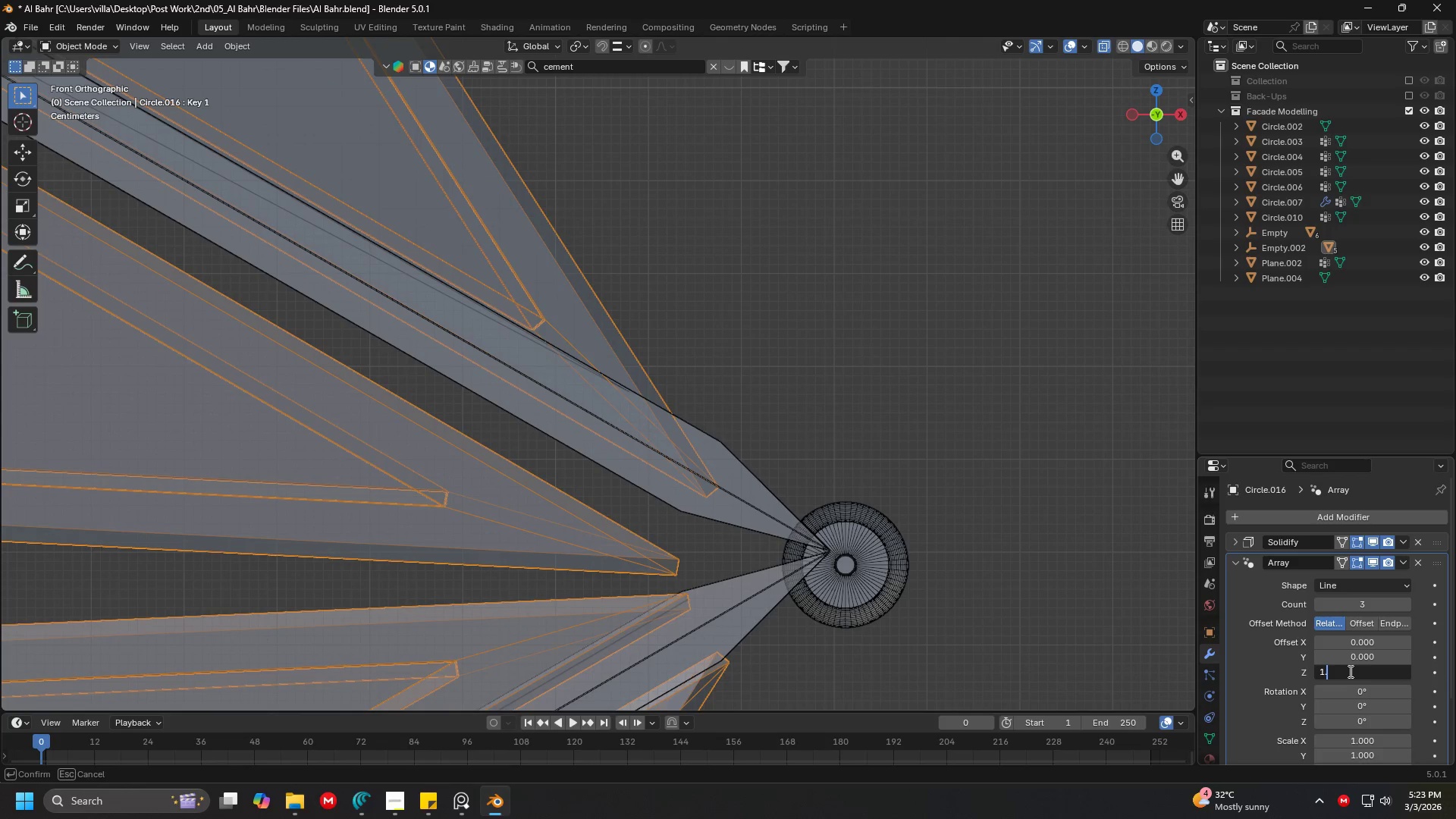 
key(1)
 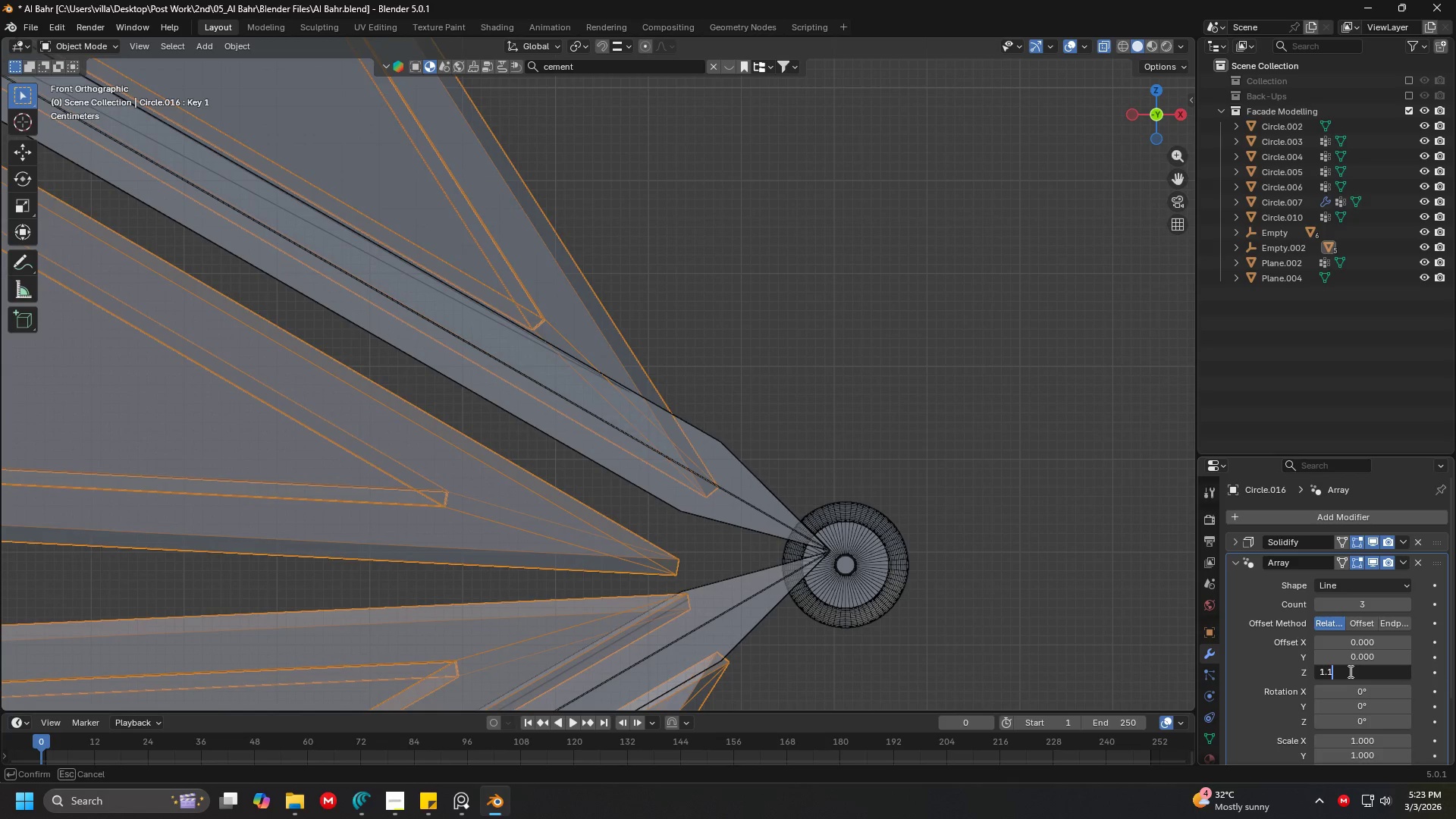 
key(Enter)
 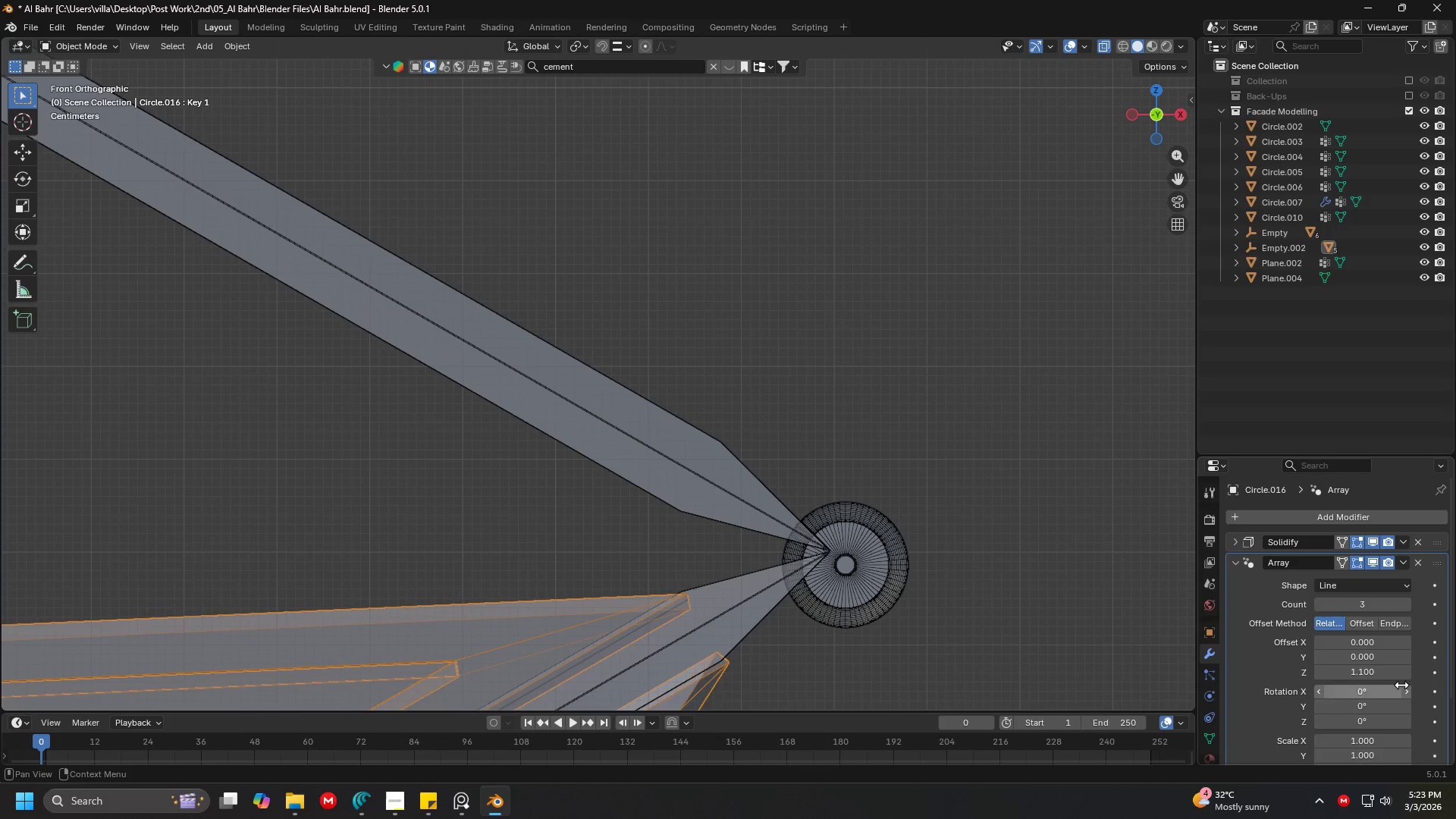 
left_click([1368, 677])
 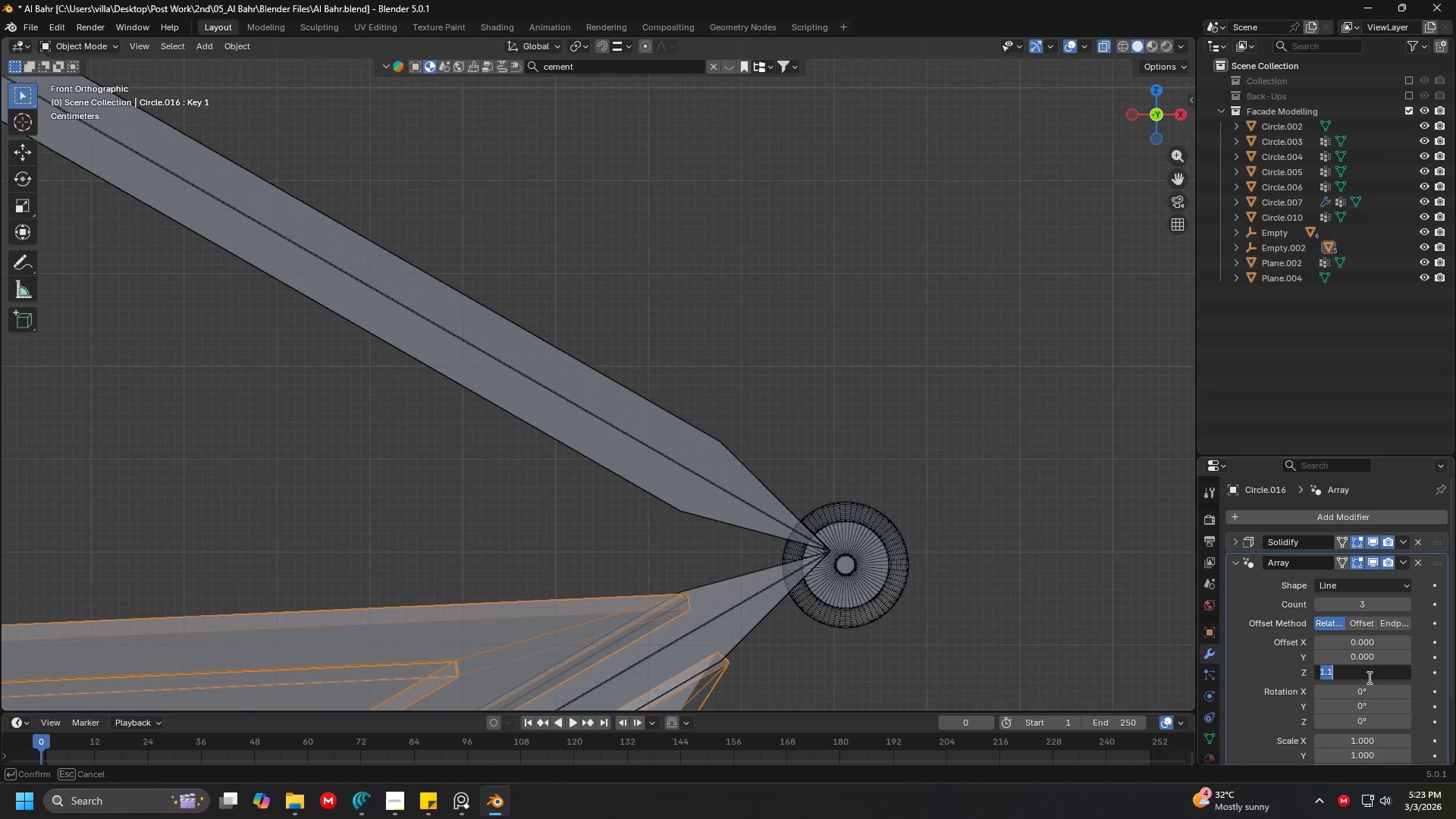 
left_click([1368, 677])
 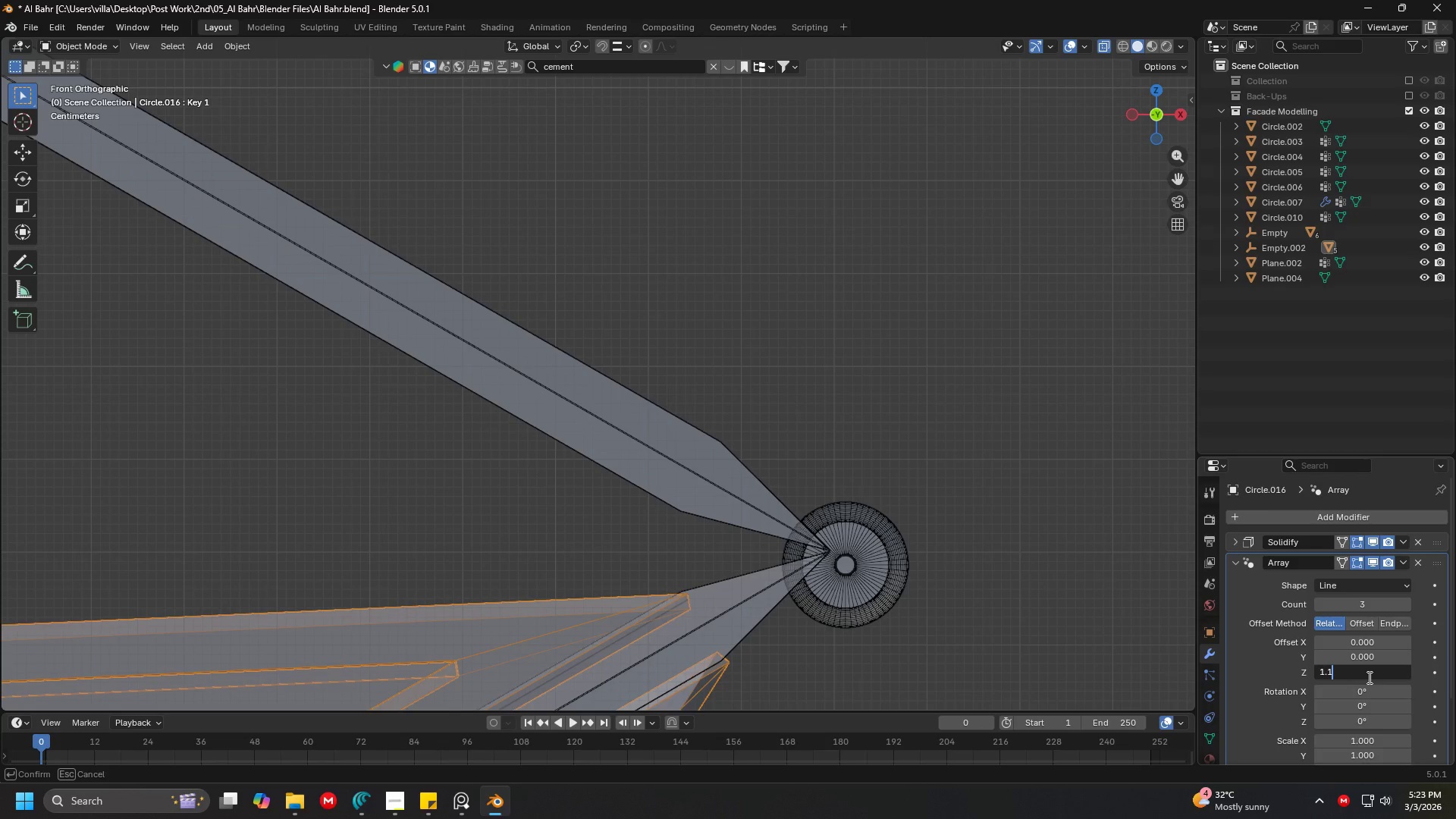 
key(Backspace)
type(01)
 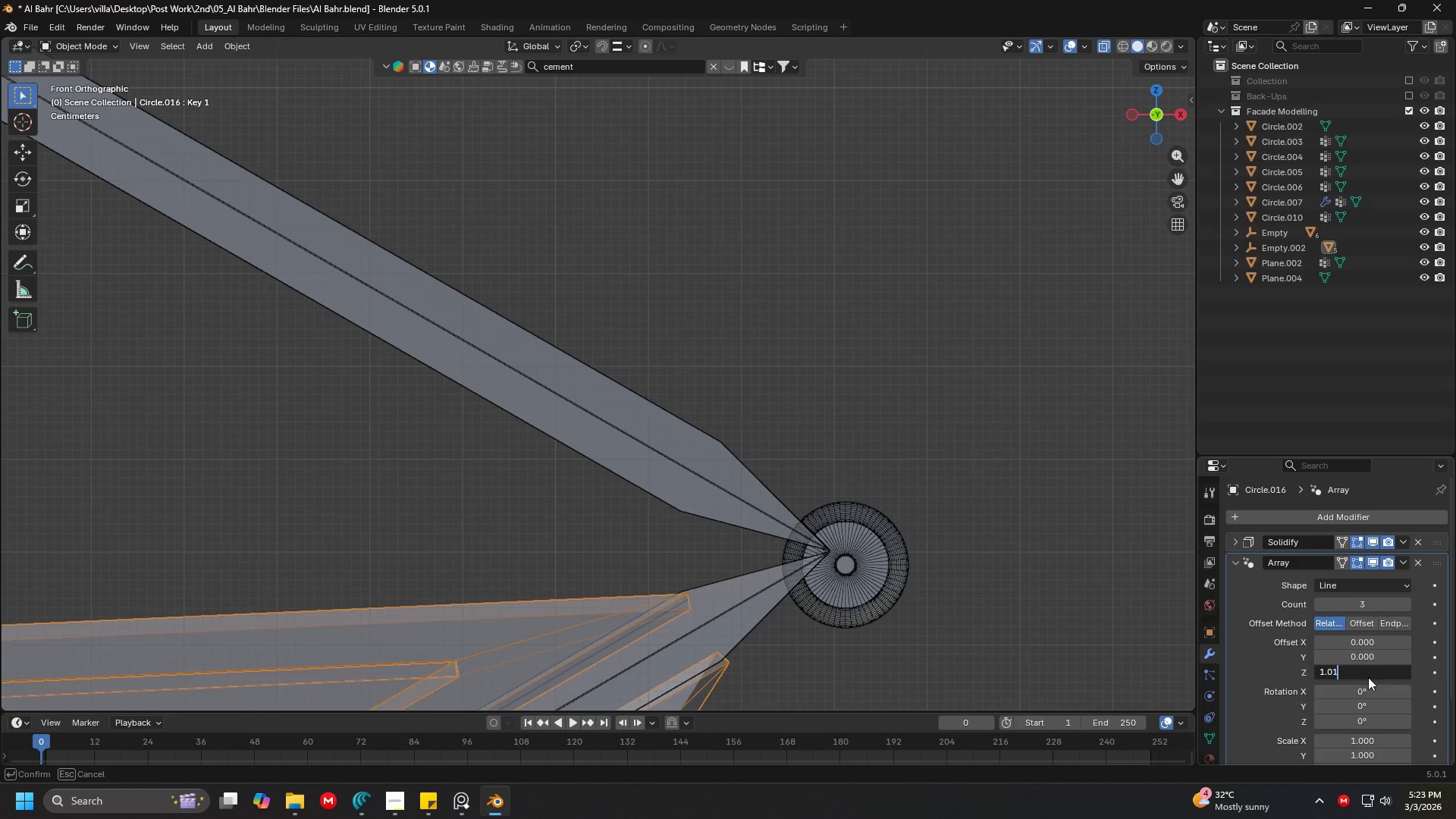 
key(Enter)
 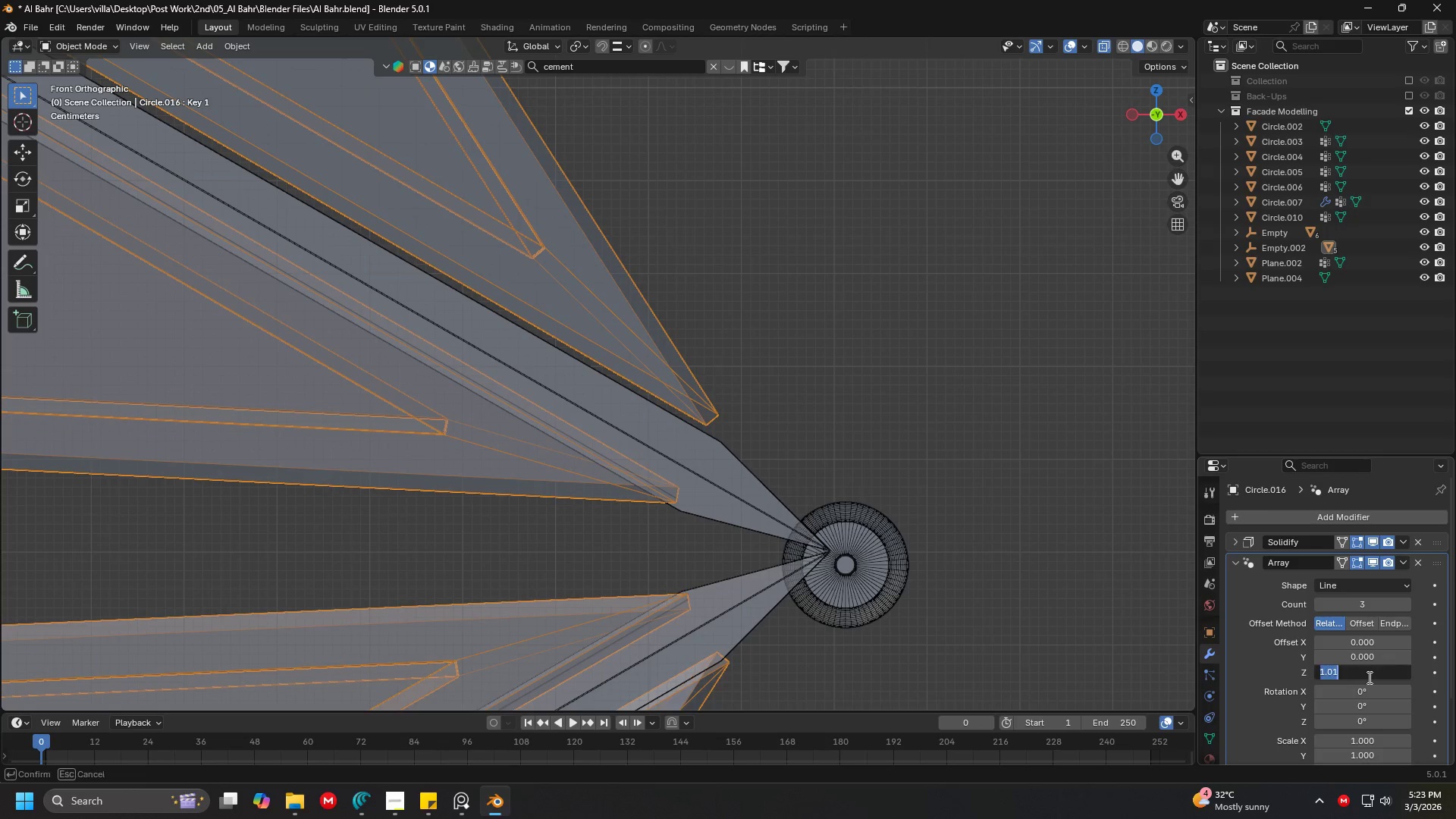 
double_click([1370, 677])
 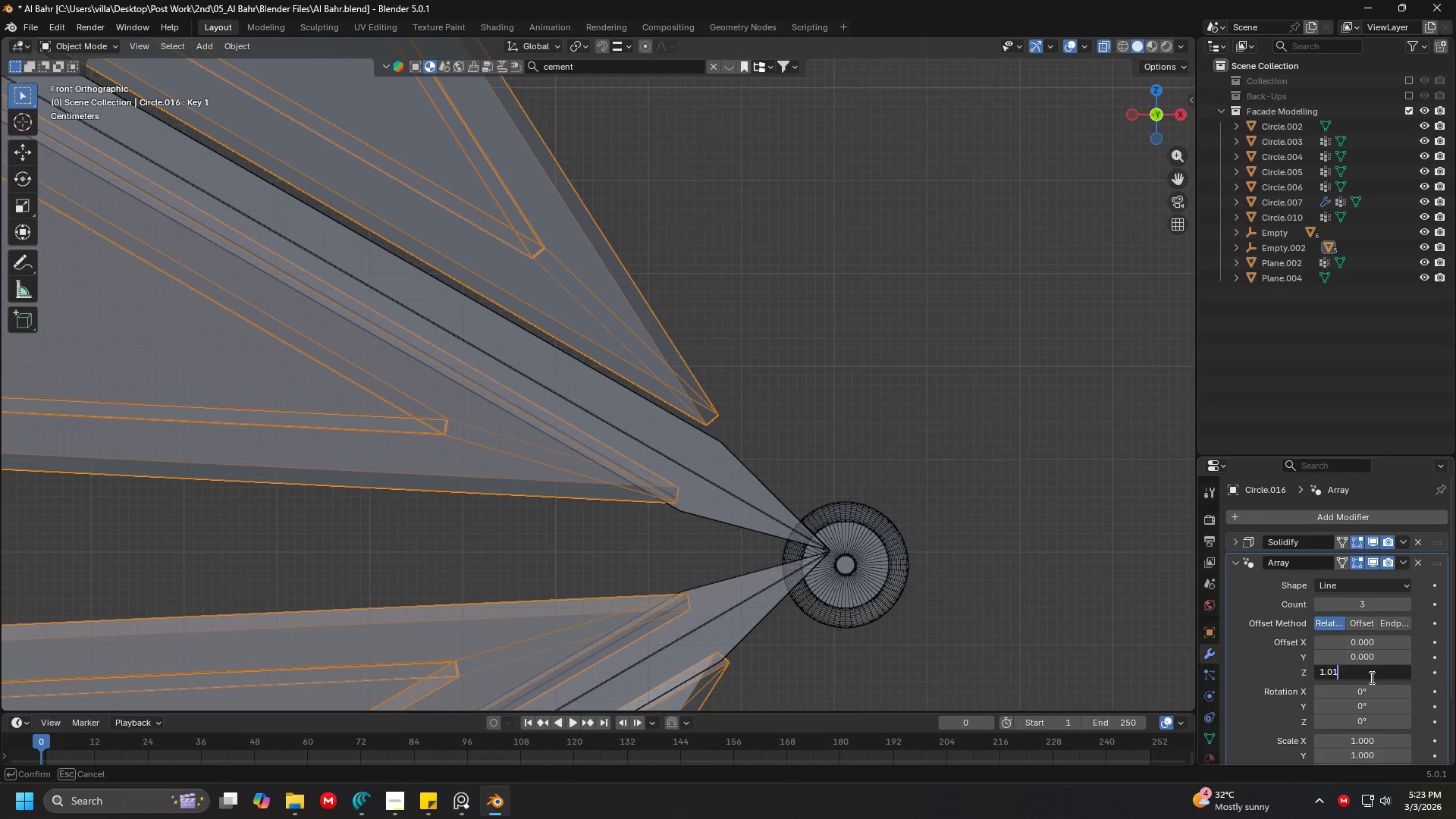 
key(Backspace)
type(04)
key(Backspace)
type(5)
 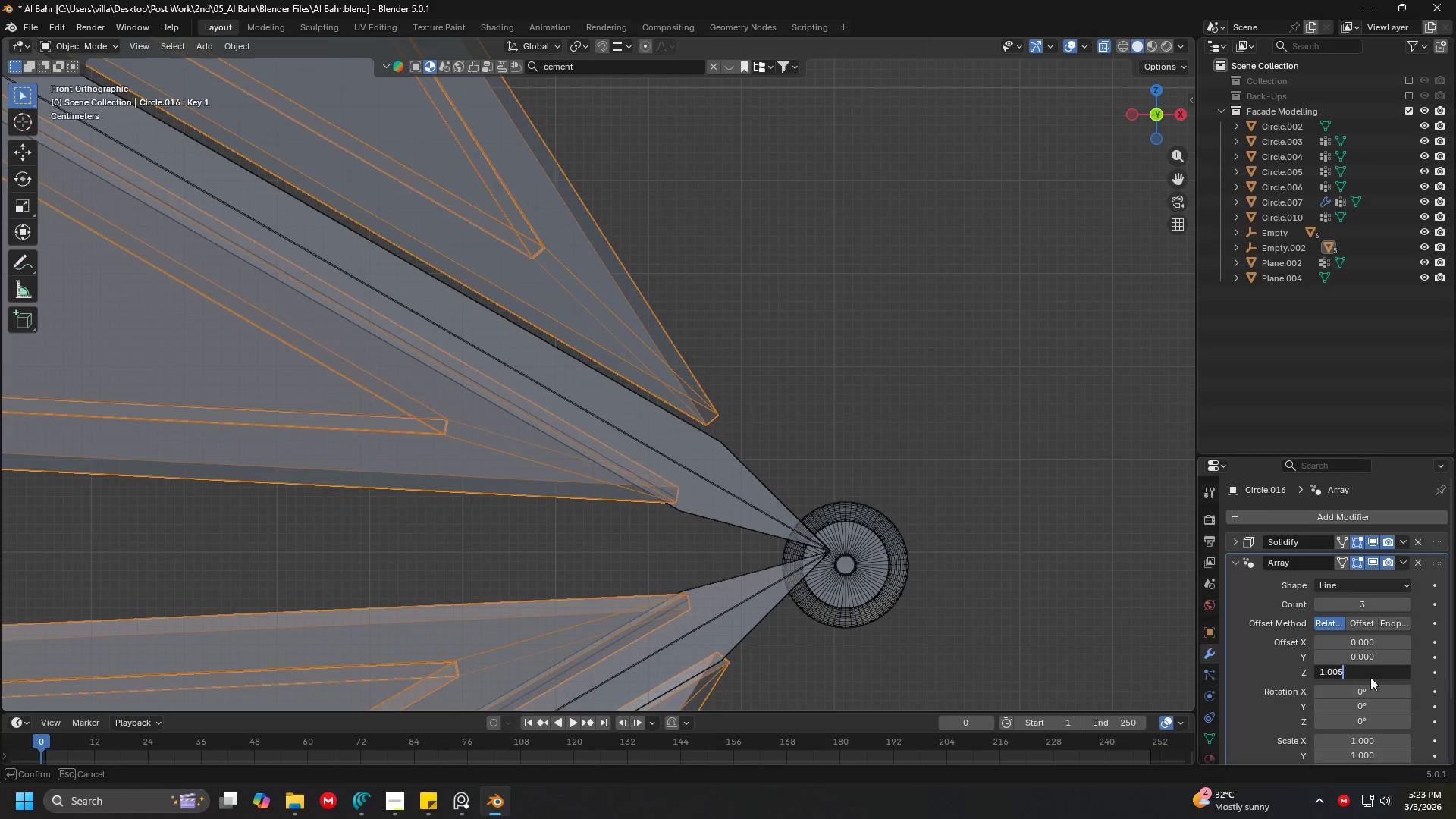 
key(Enter)
 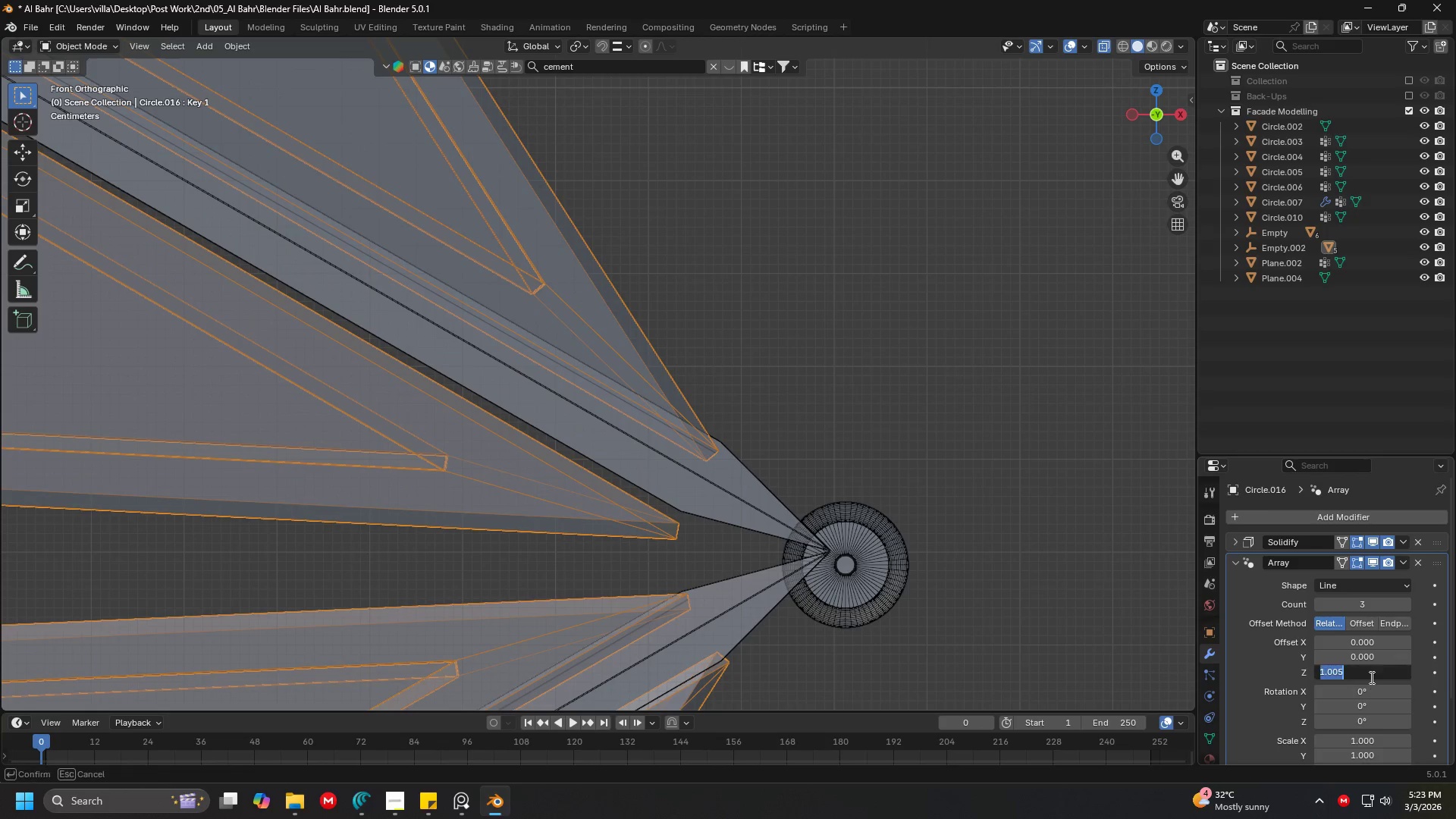 
double_click([1370, 677])
 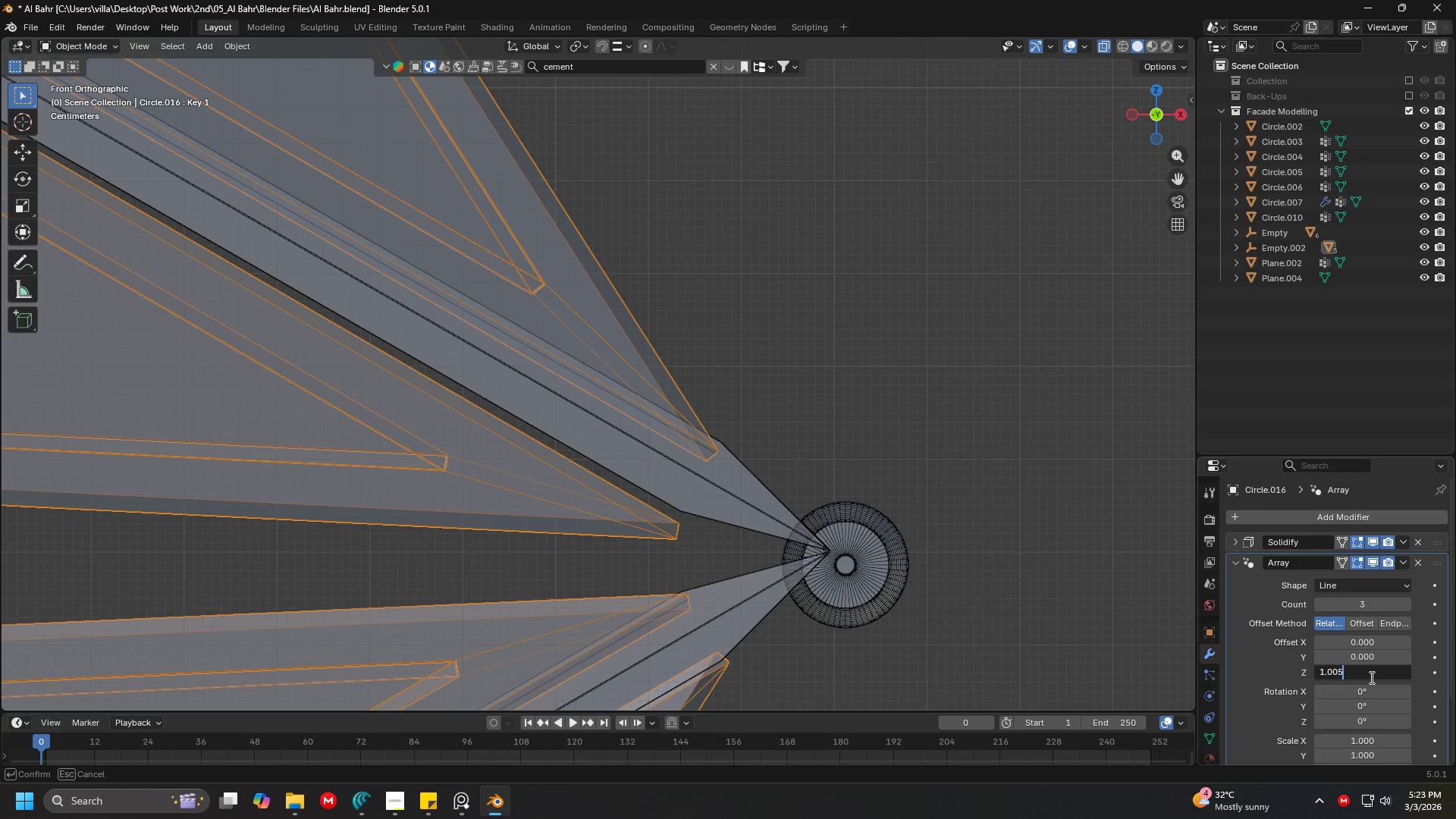 
key(Backspace)
 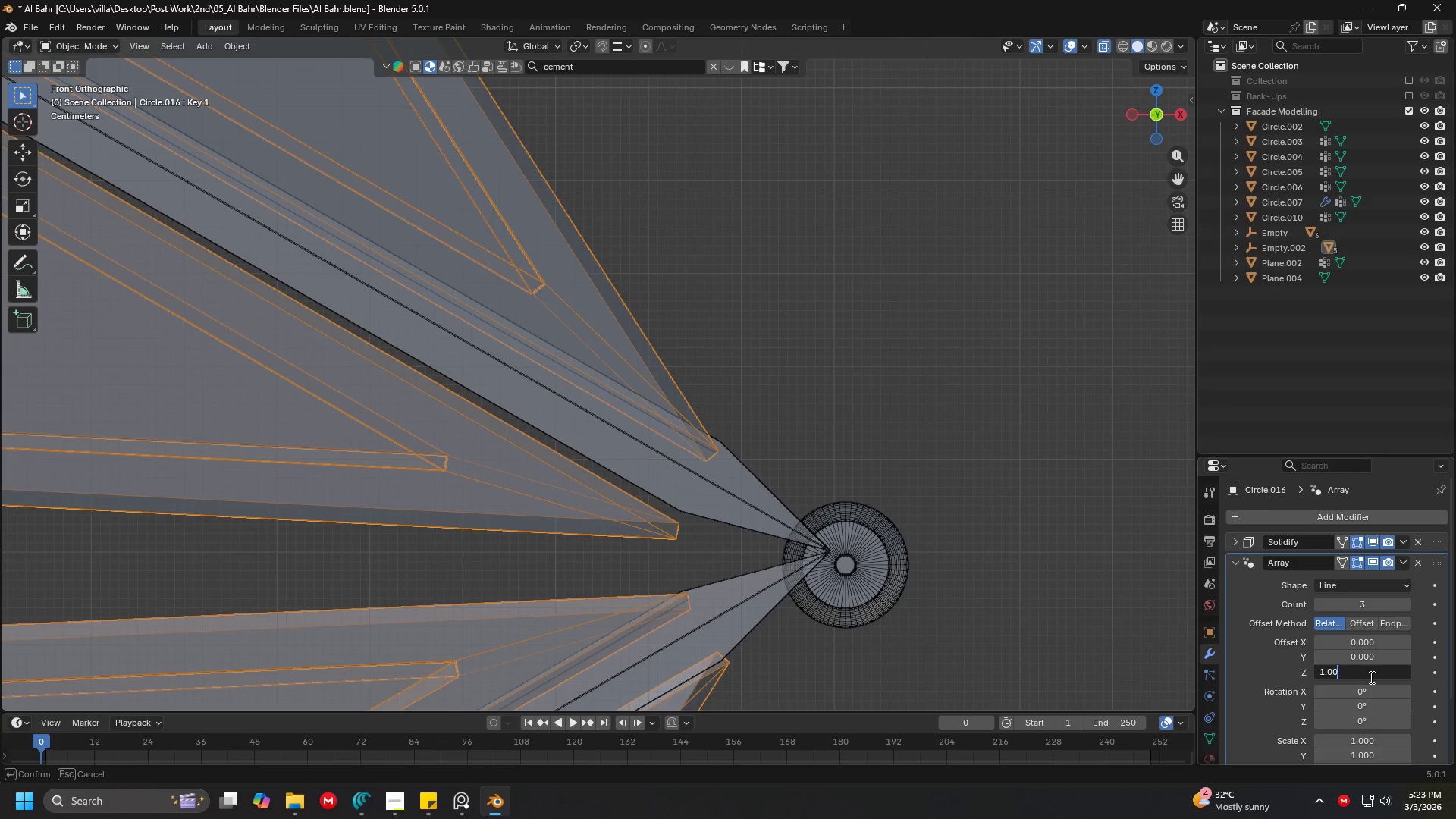 
key(6)
 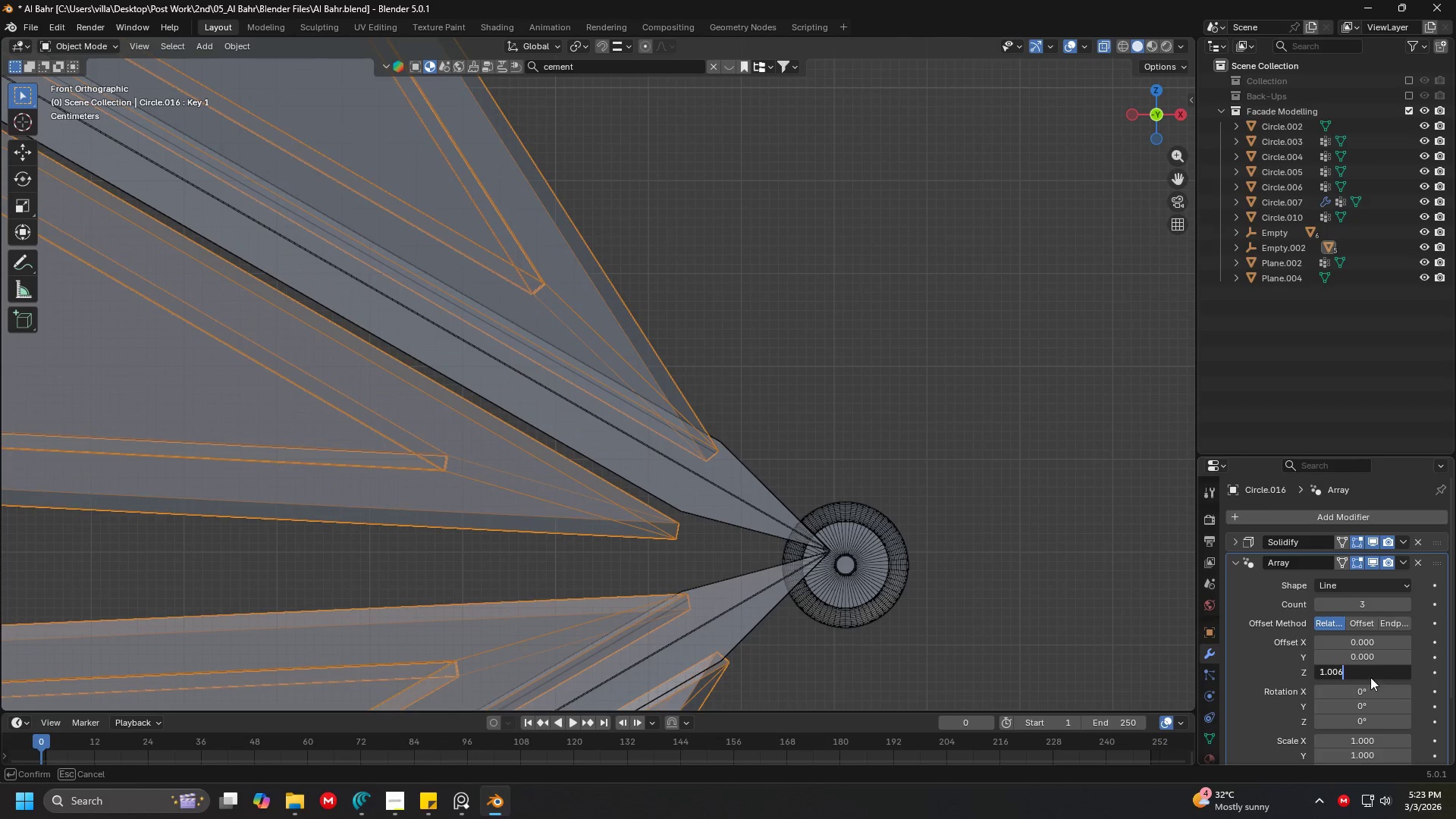 
key(Enter)
 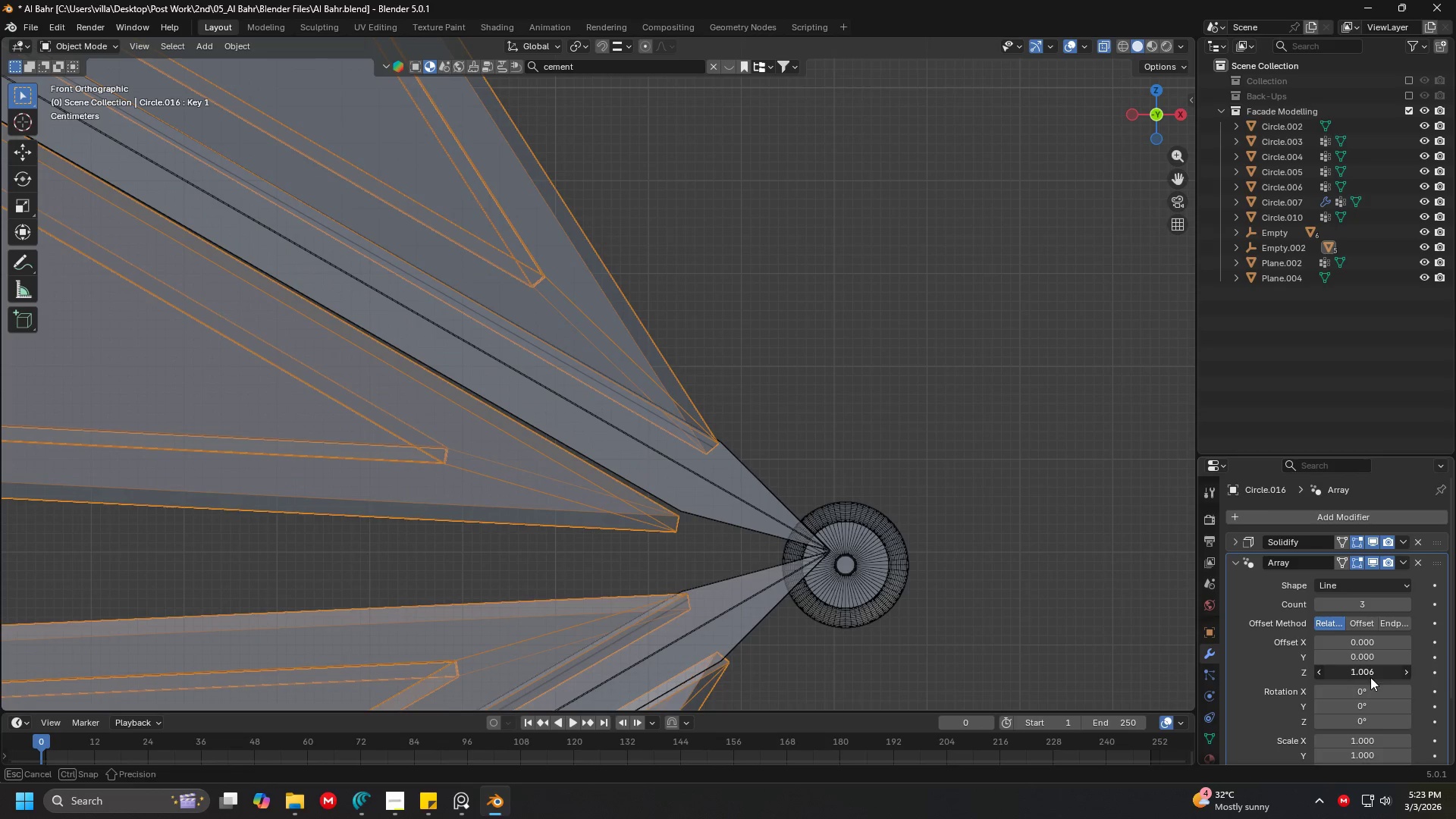 
double_click([1370, 677])
 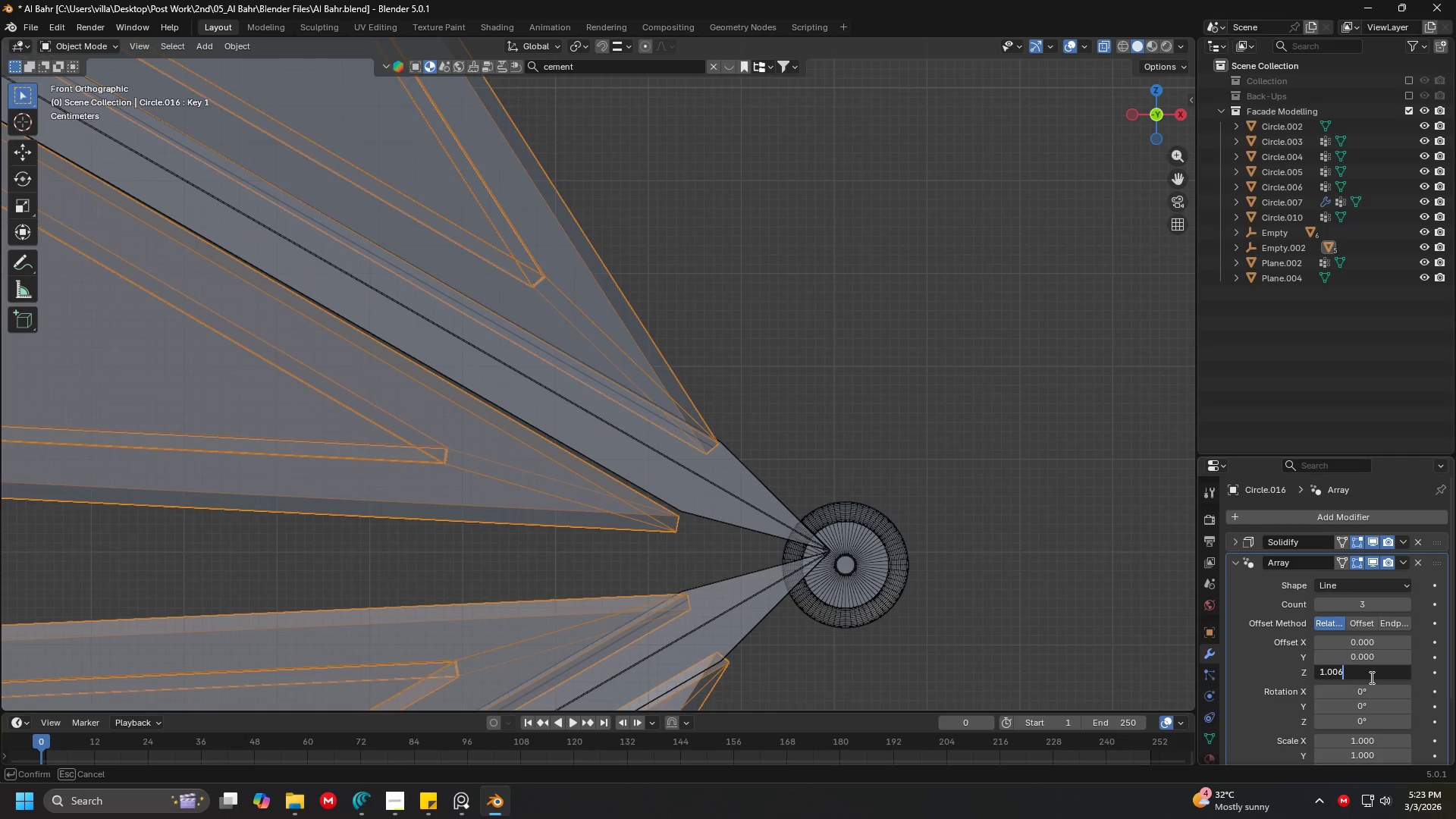 
key(Backspace)
 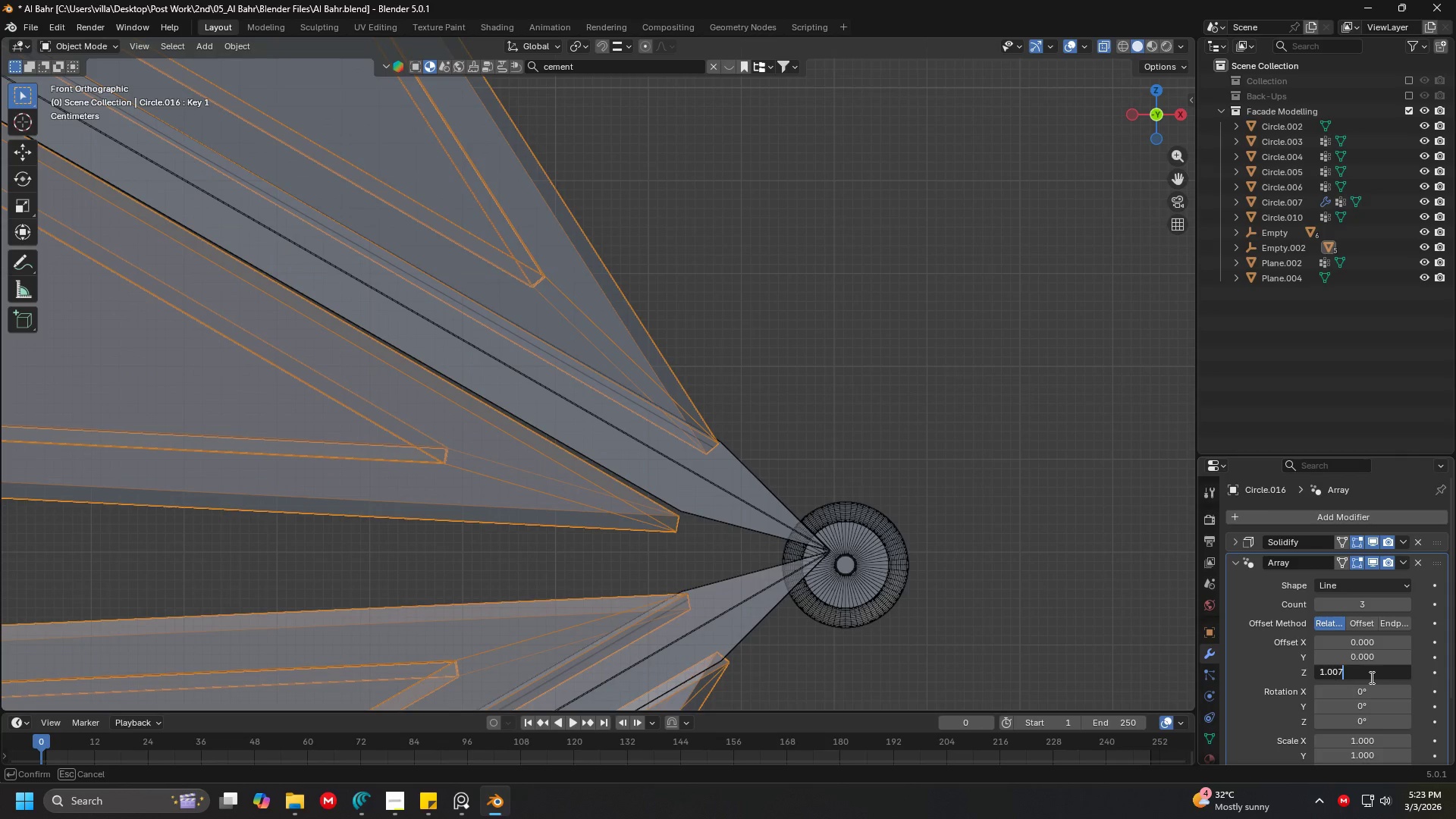 
key(7)
 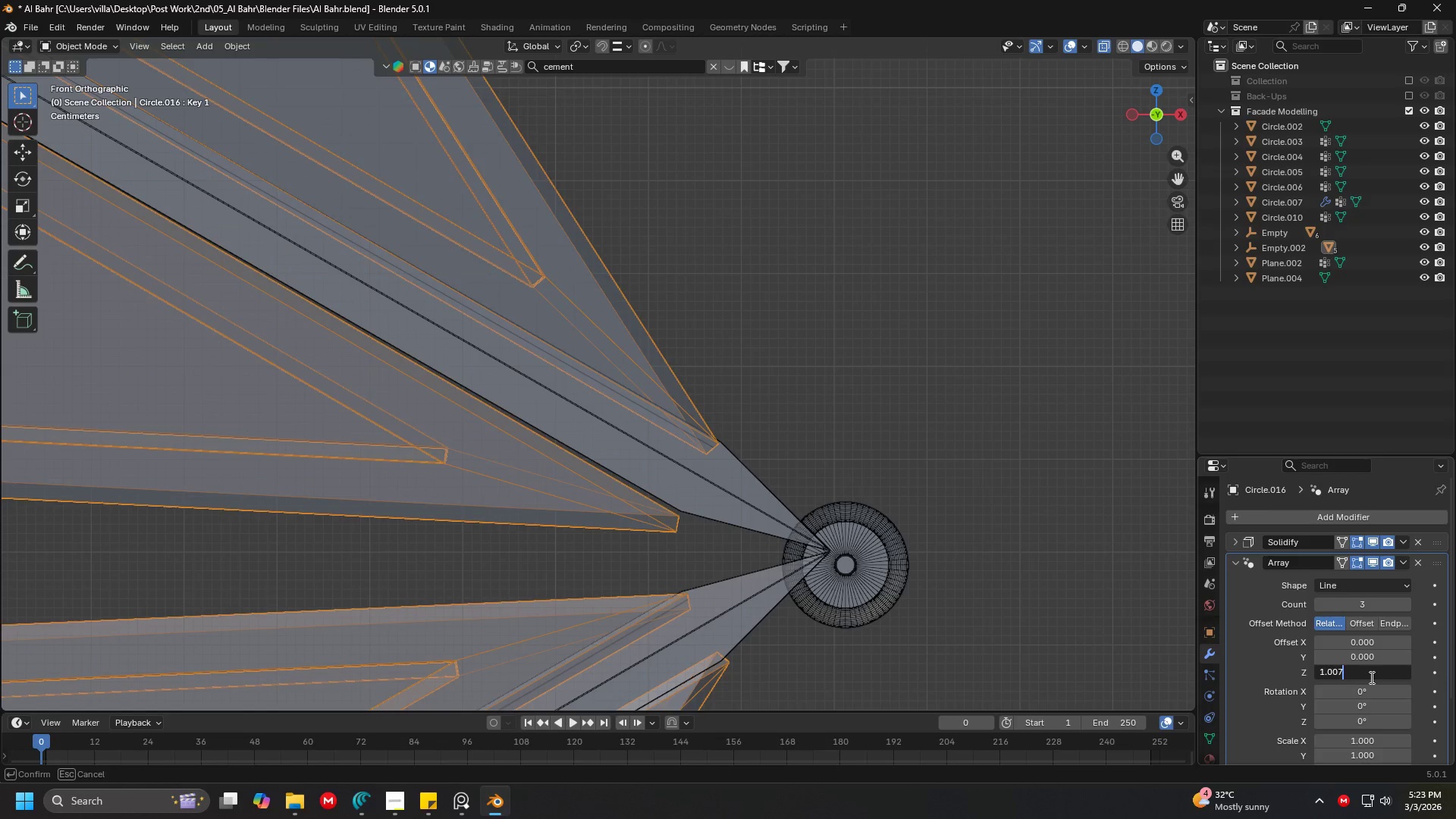 
key(Enter)
 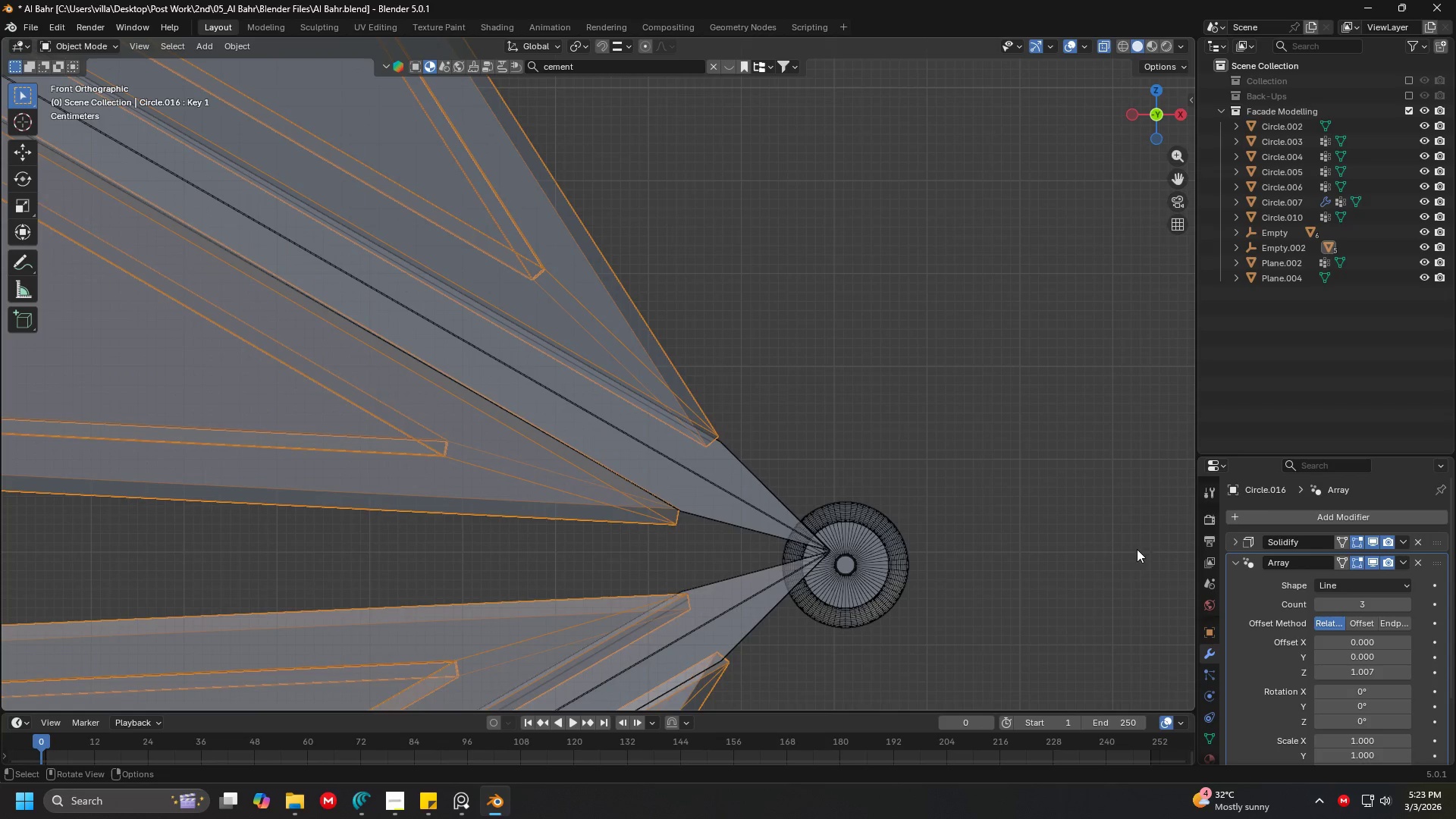 
hold_key(key=ShiftLeft, duration=0.48)
 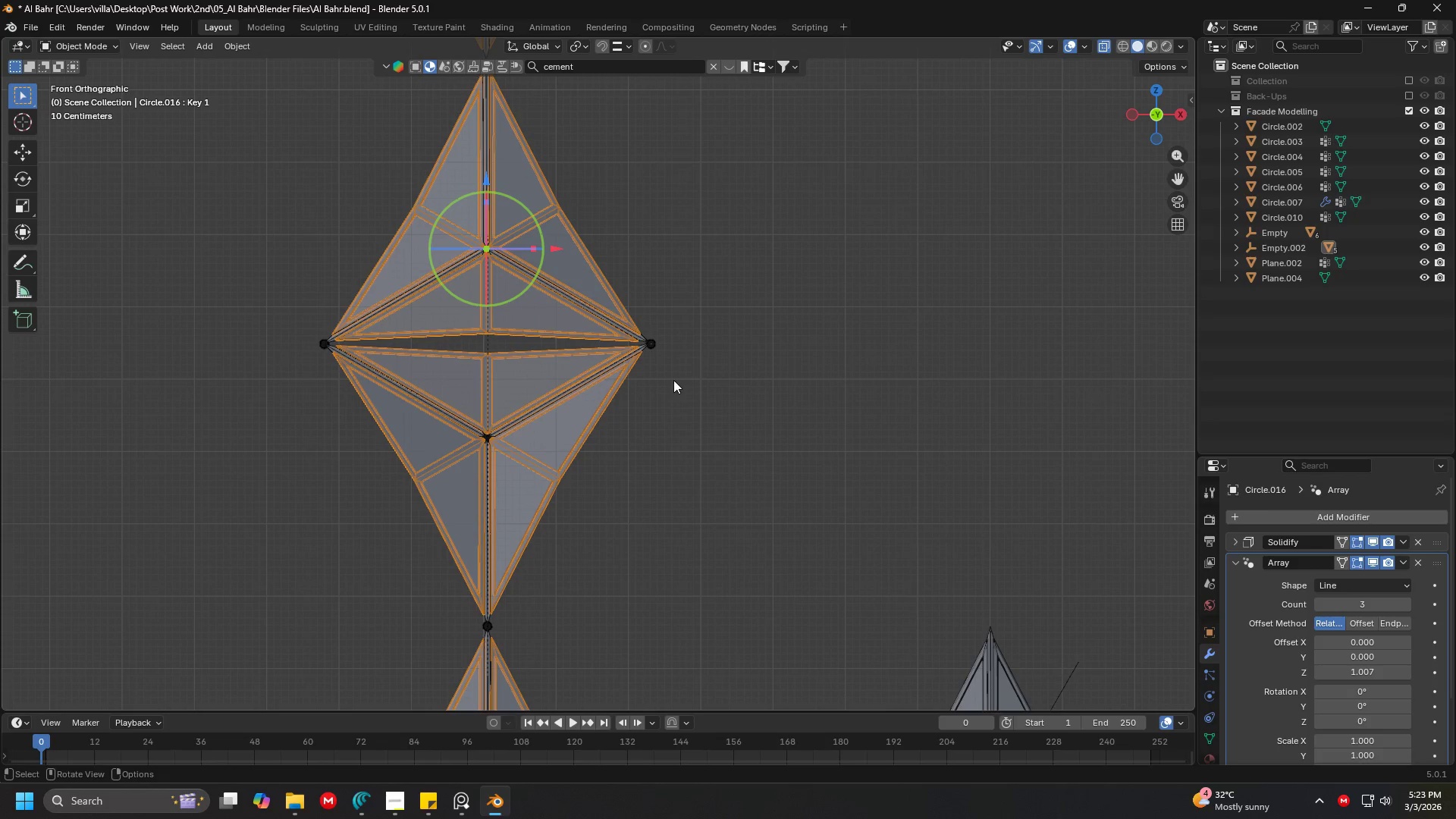 
scroll: coordinate [667, 390], scroll_direction: down, amount: 16.0
 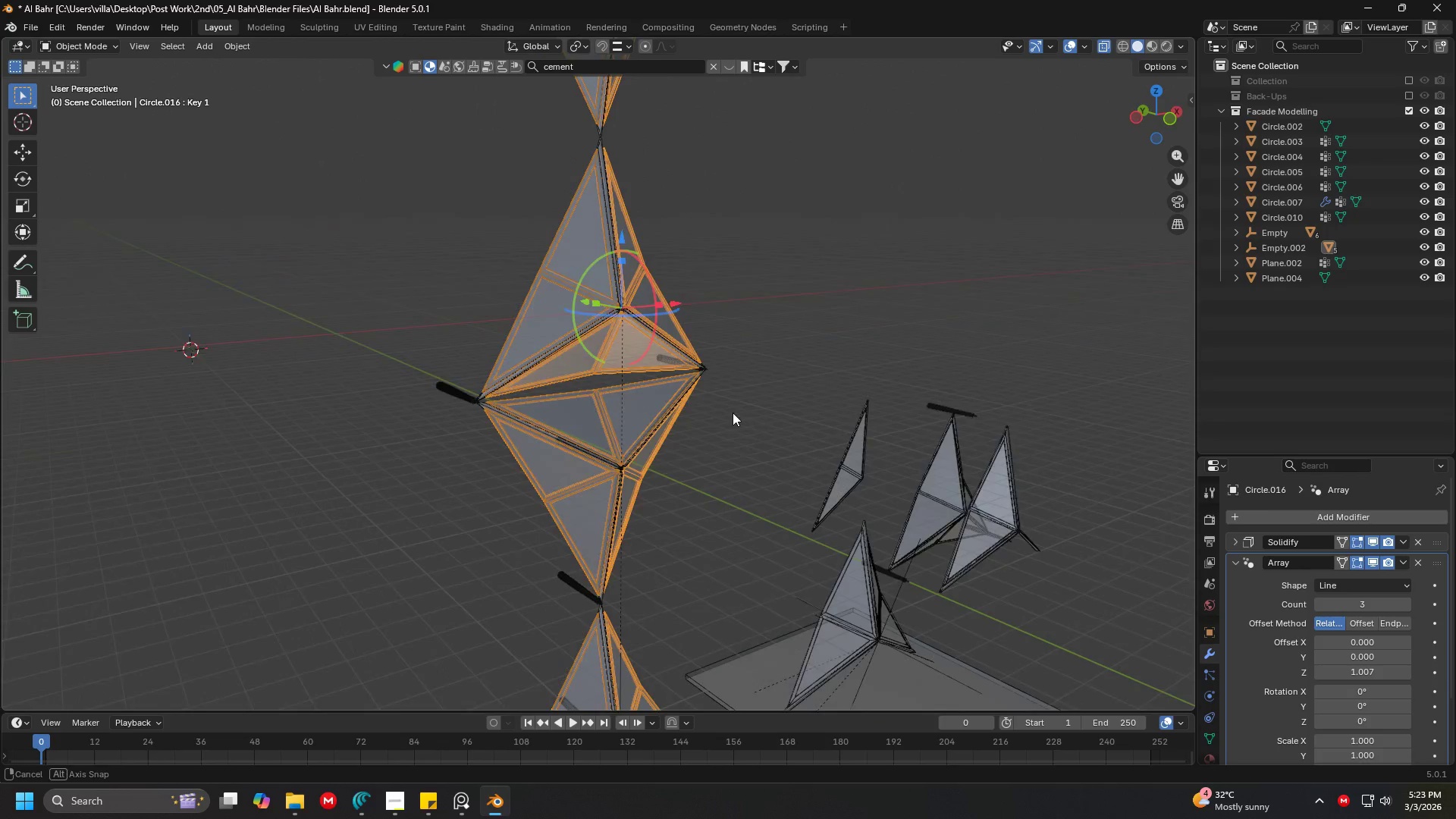 
left_click([758, 414])
 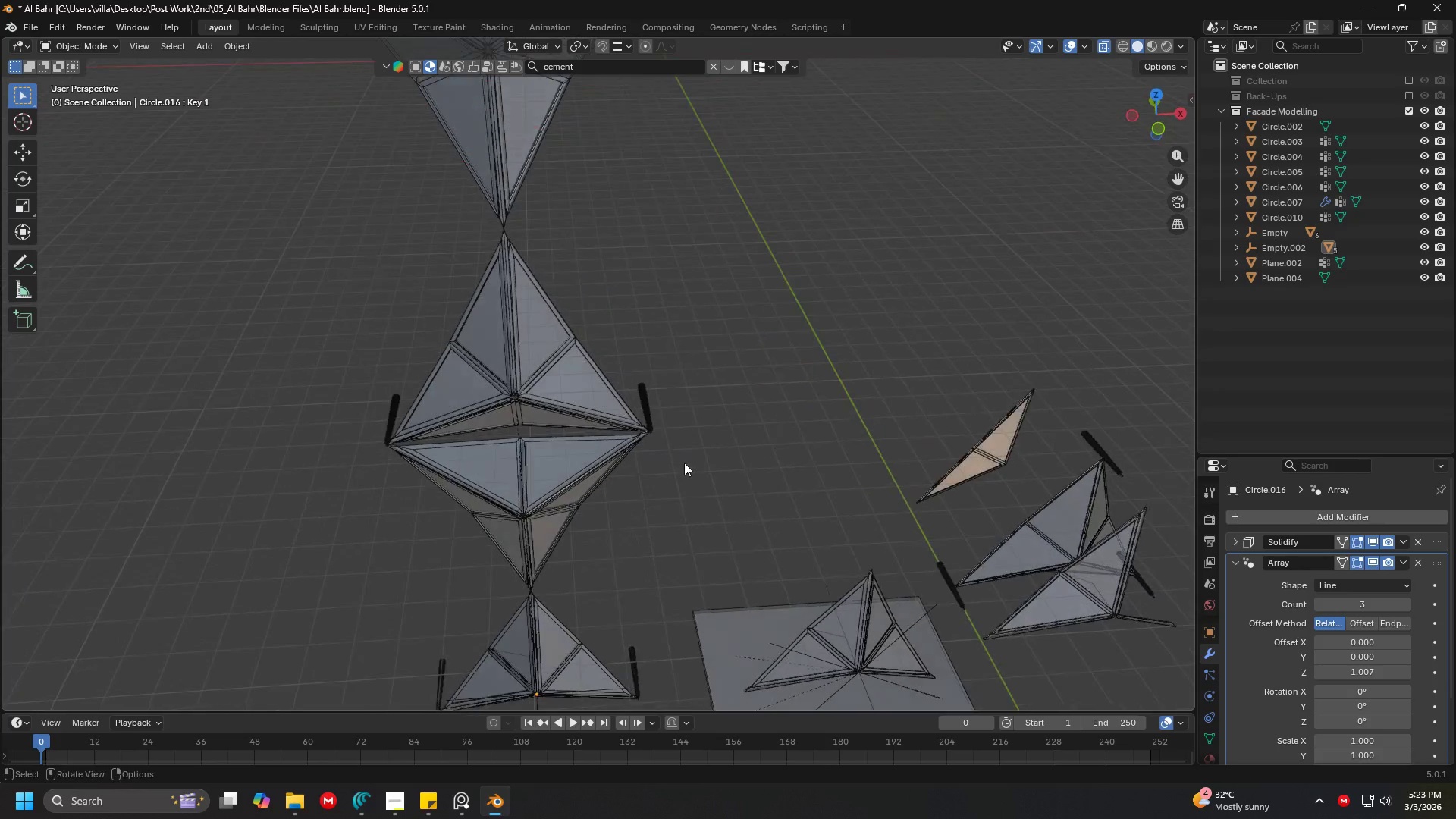 
key(Shift+ShiftLeft)
 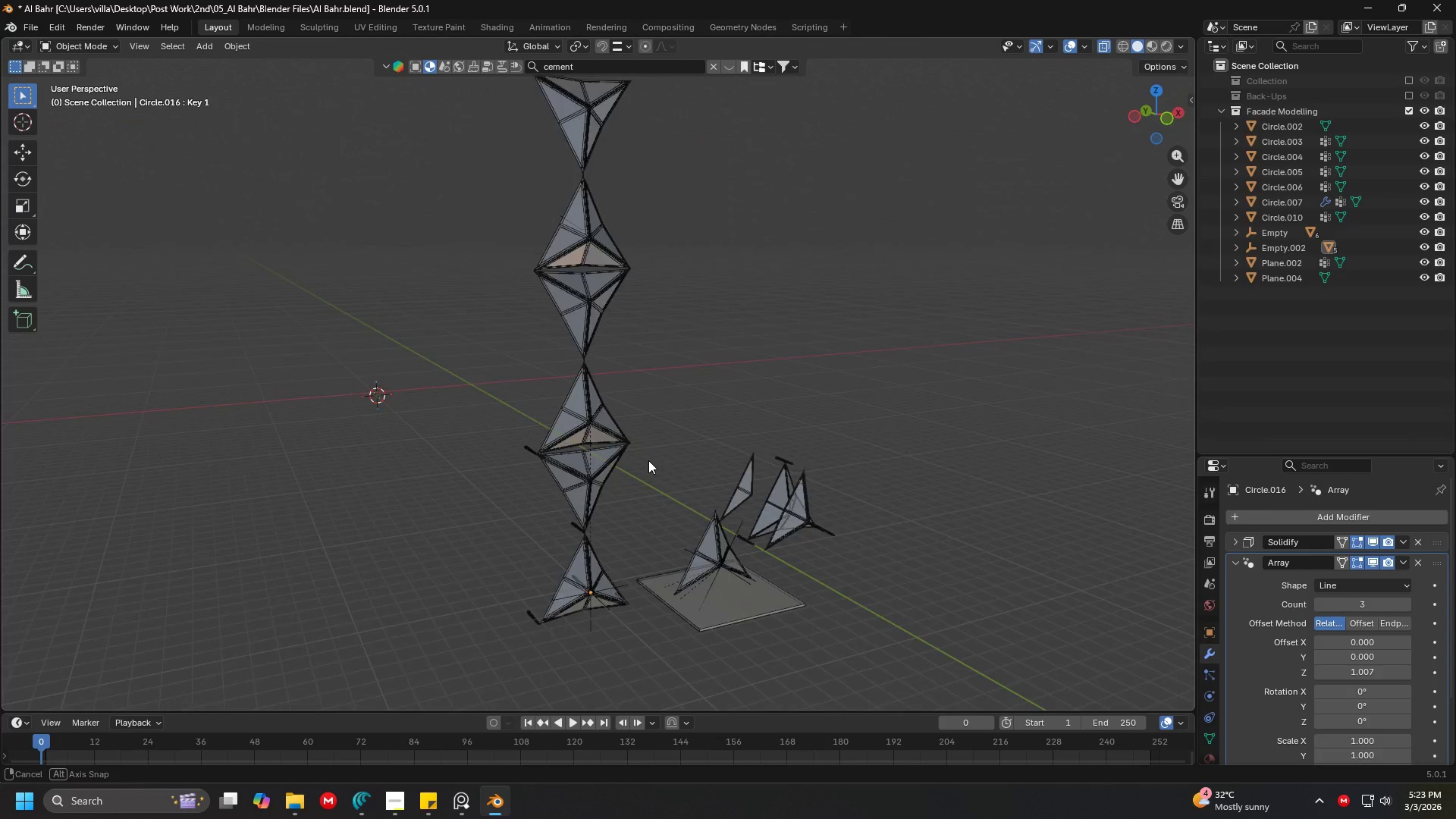 
scroll: coordinate [656, 447], scroll_direction: down, amount: 5.0
 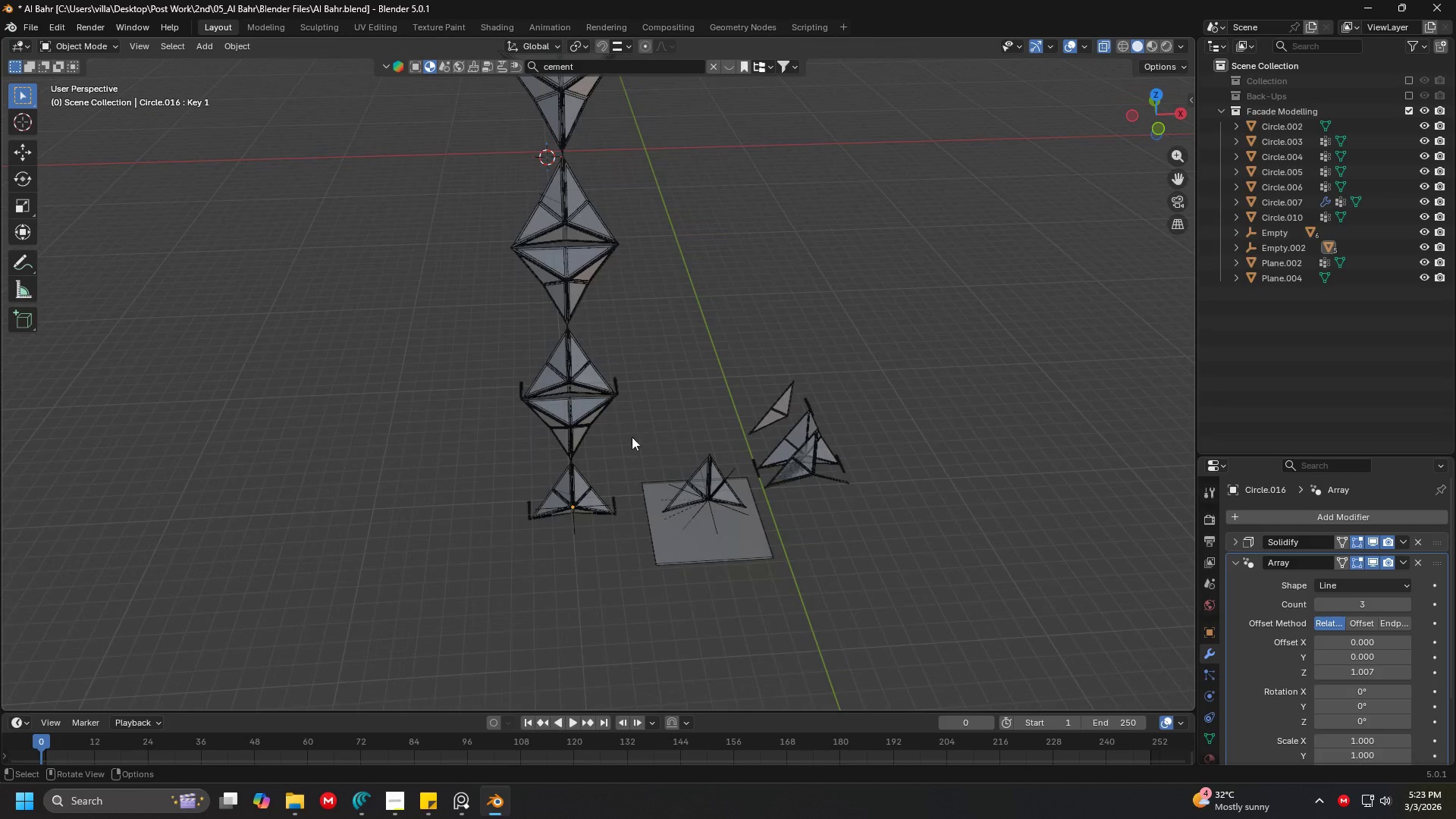 
key(Shift+ShiftLeft)
 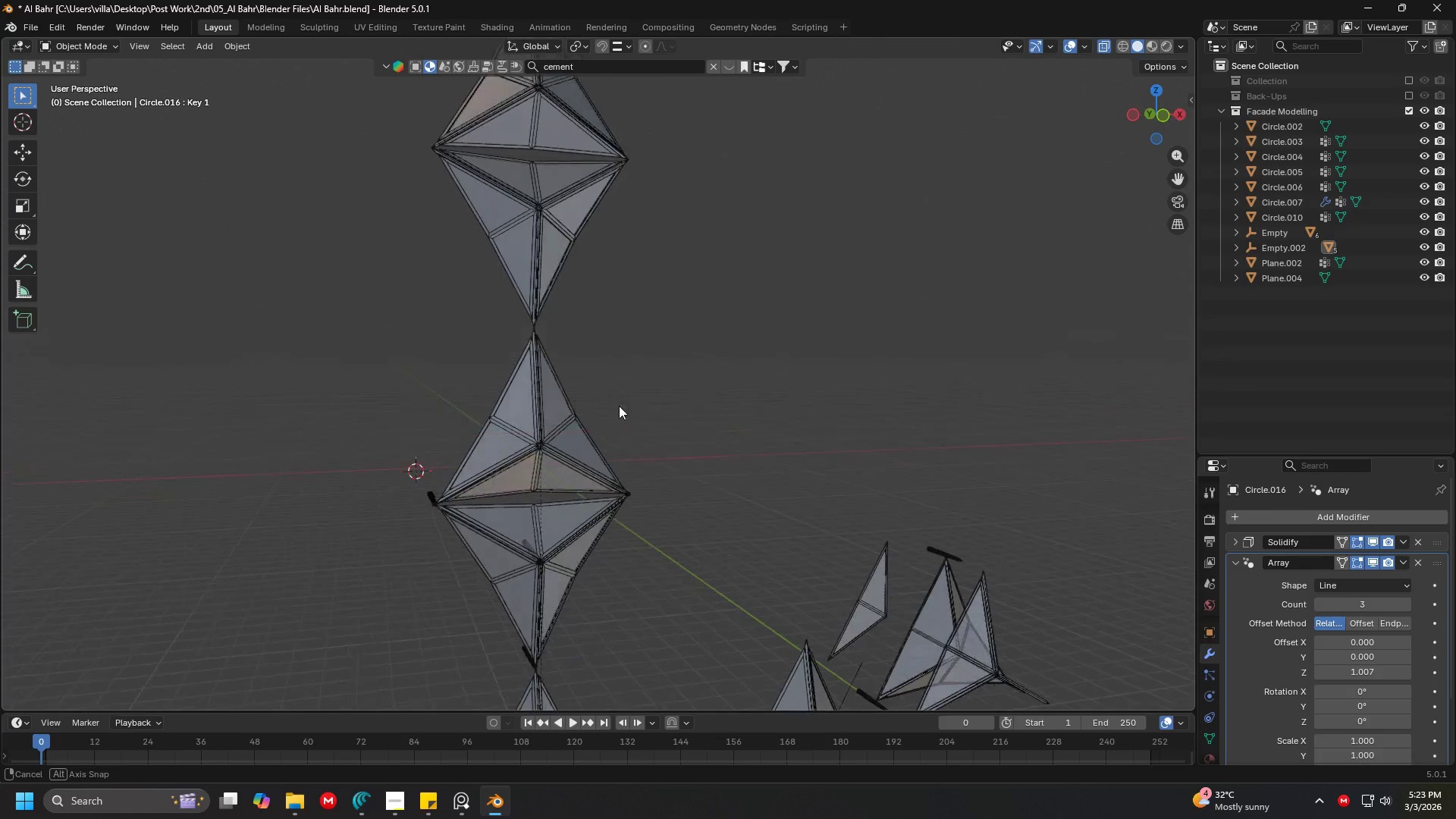 
scroll: coordinate [658, 407], scroll_direction: up, amount: 3.0
 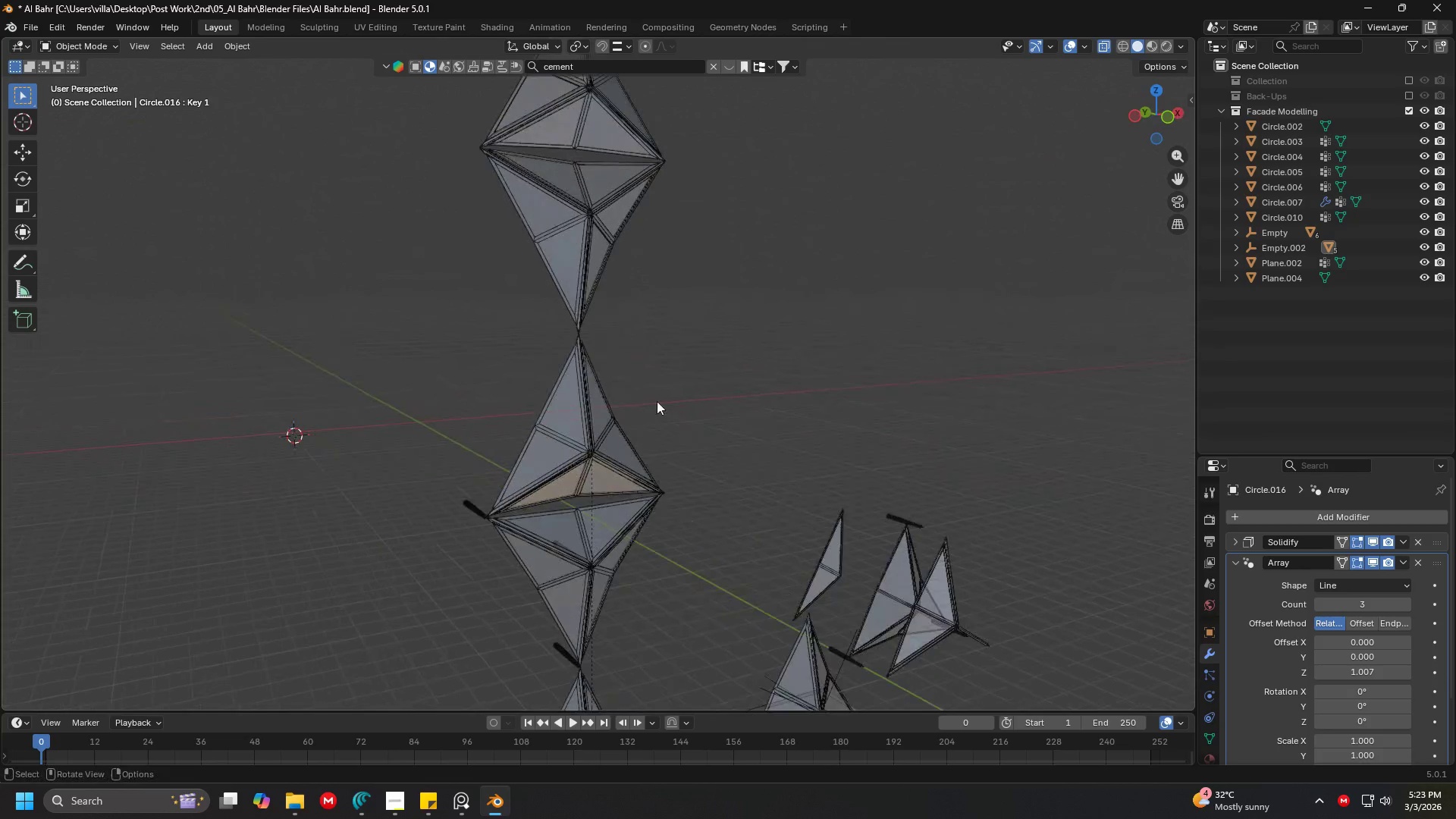 
left_click([535, 420])
 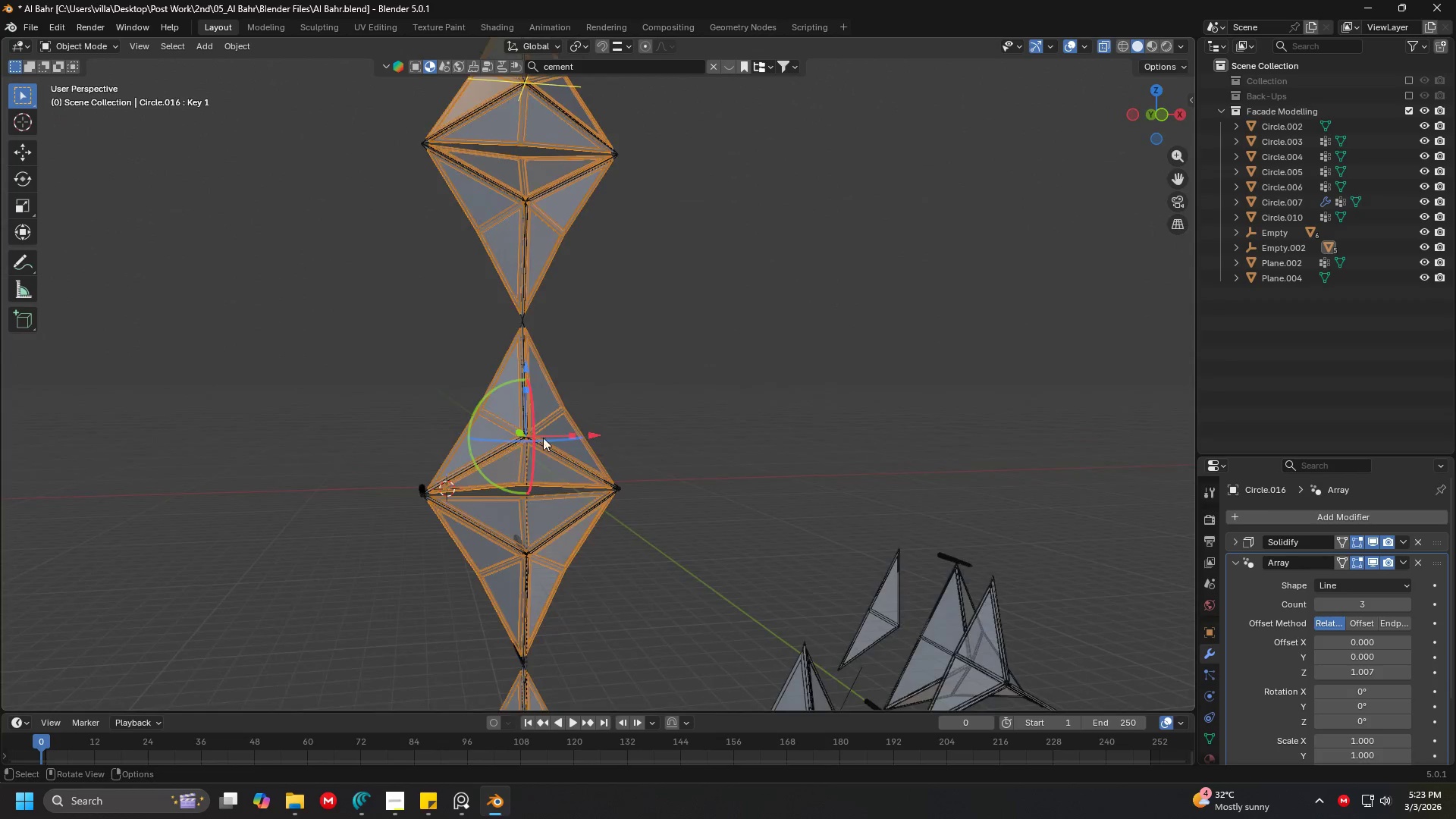 
hold_key(key=ShiftLeft, duration=0.52)
 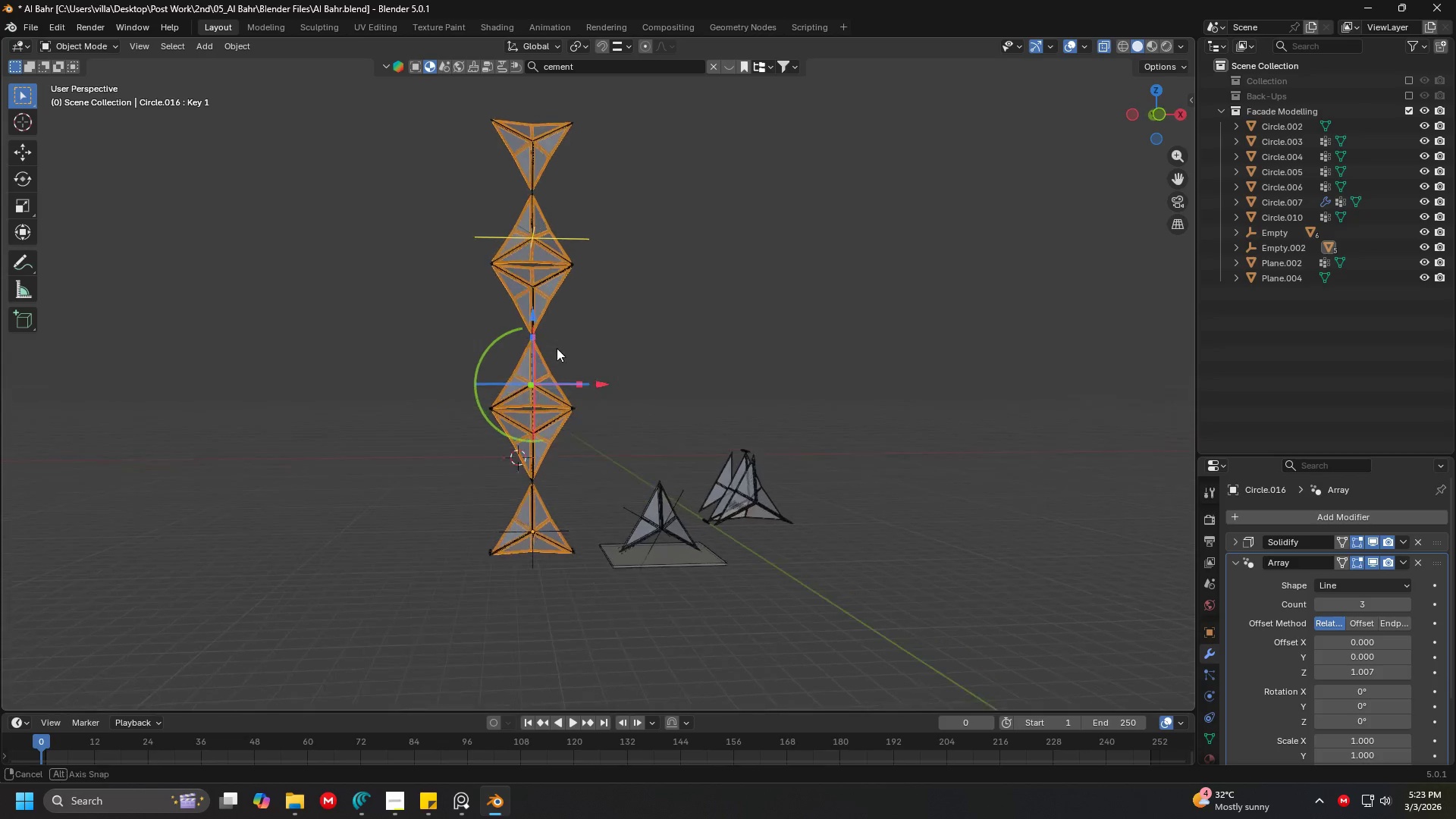 
scroll: coordinate [564, 462], scroll_direction: down, amount: 4.0
 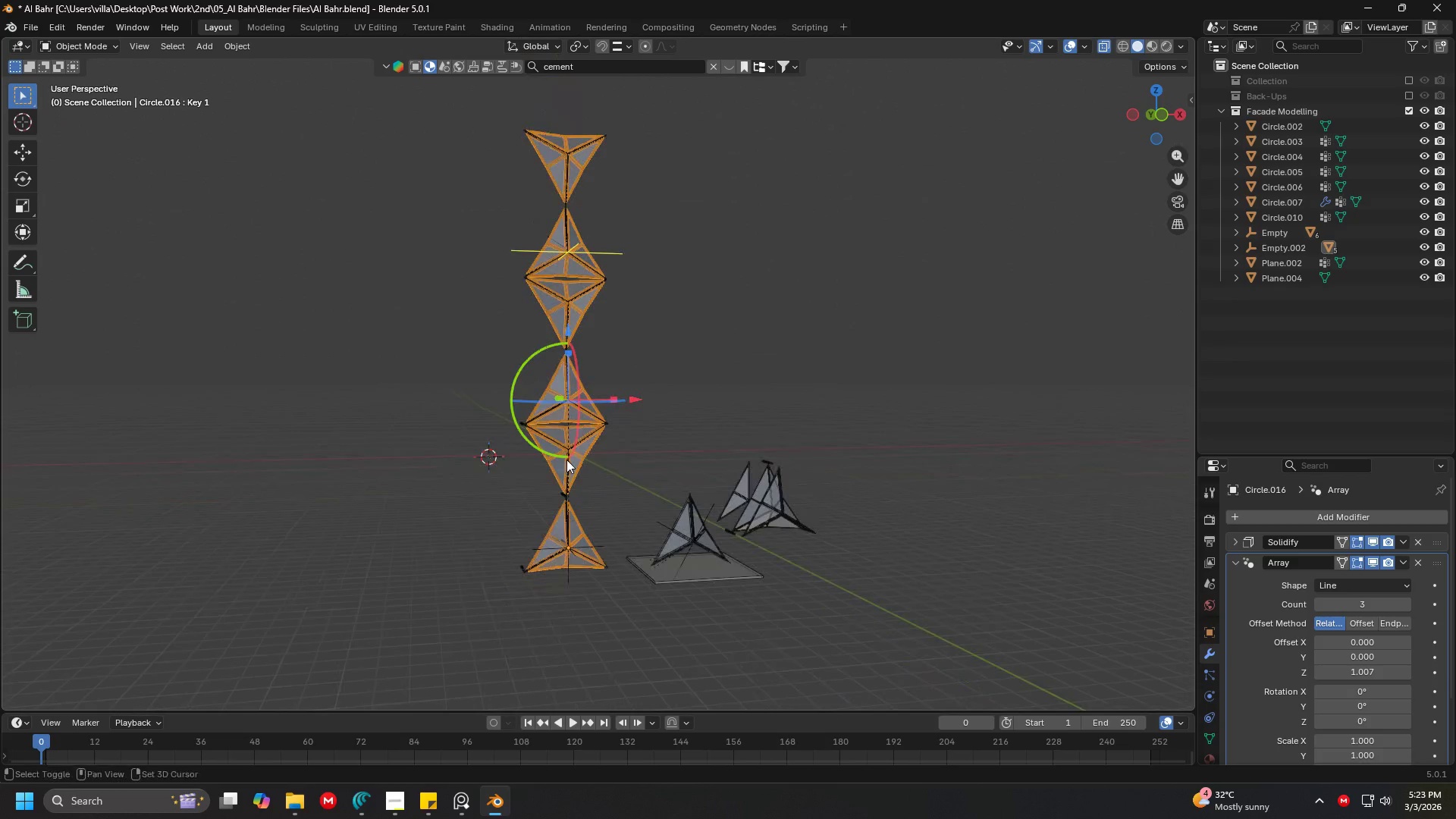 
key(Shift+ShiftLeft)
 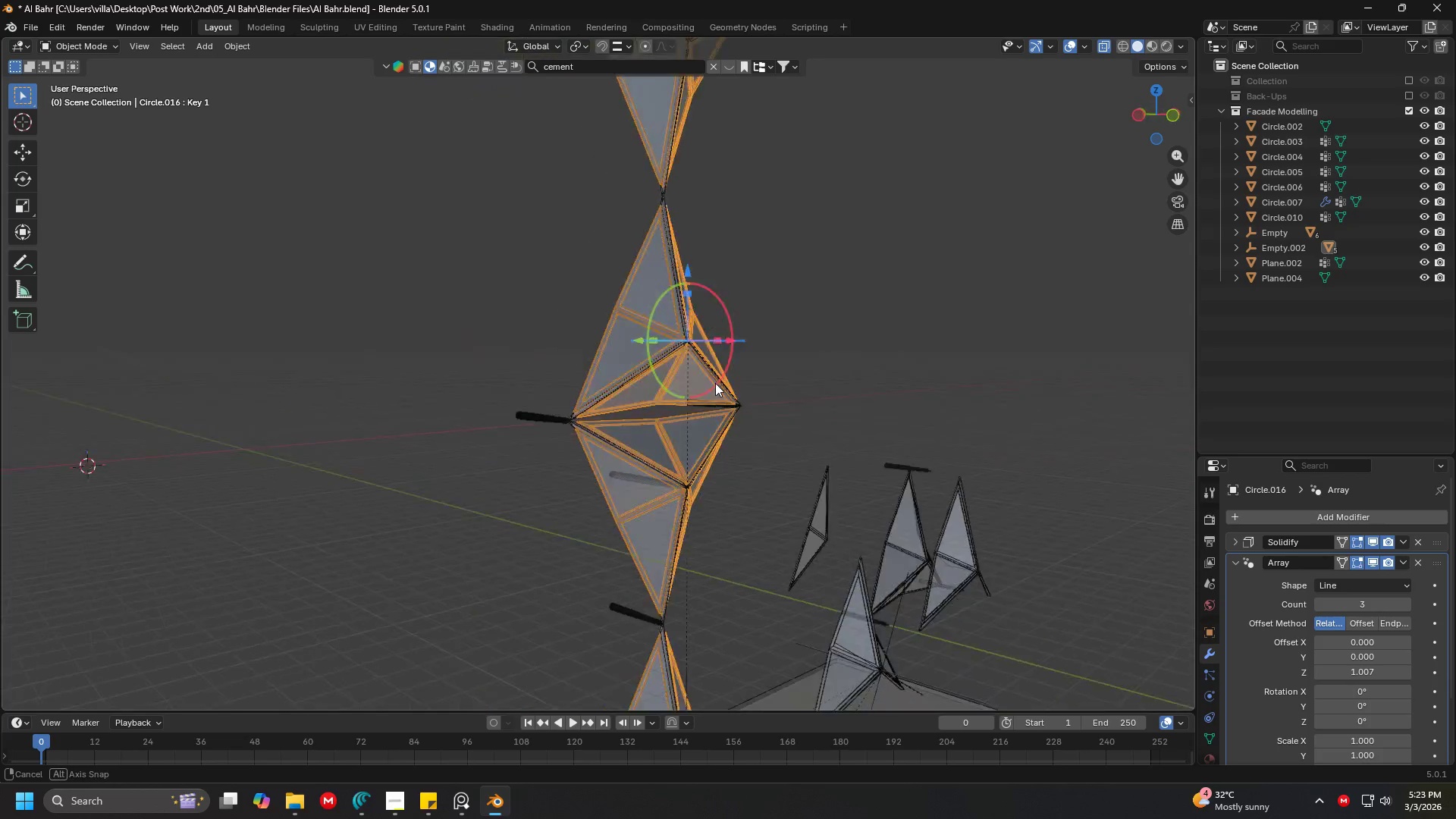 
scroll: coordinate [546, 447], scroll_direction: up, amount: 6.0
 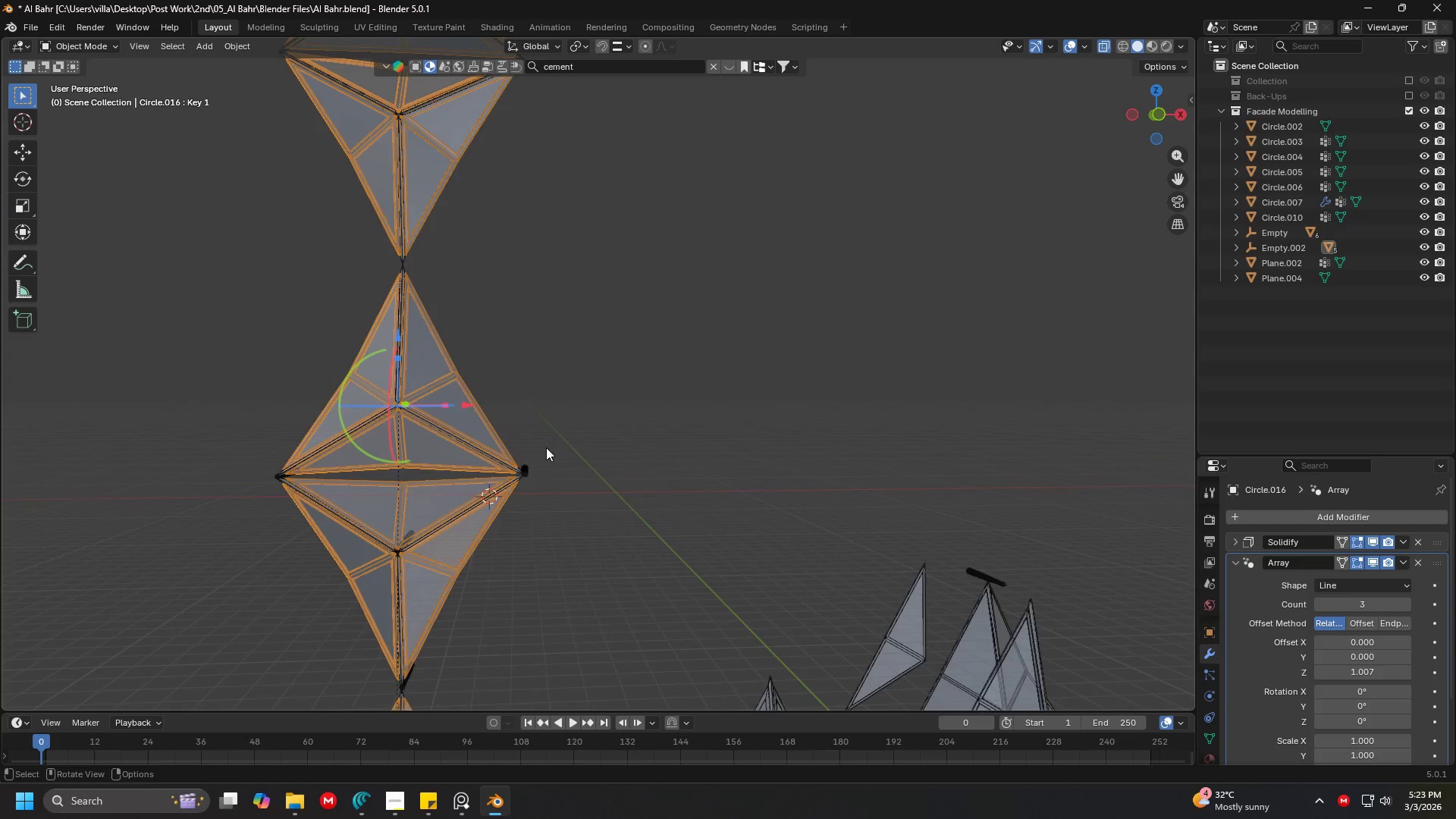 
left_click([628, 412])
 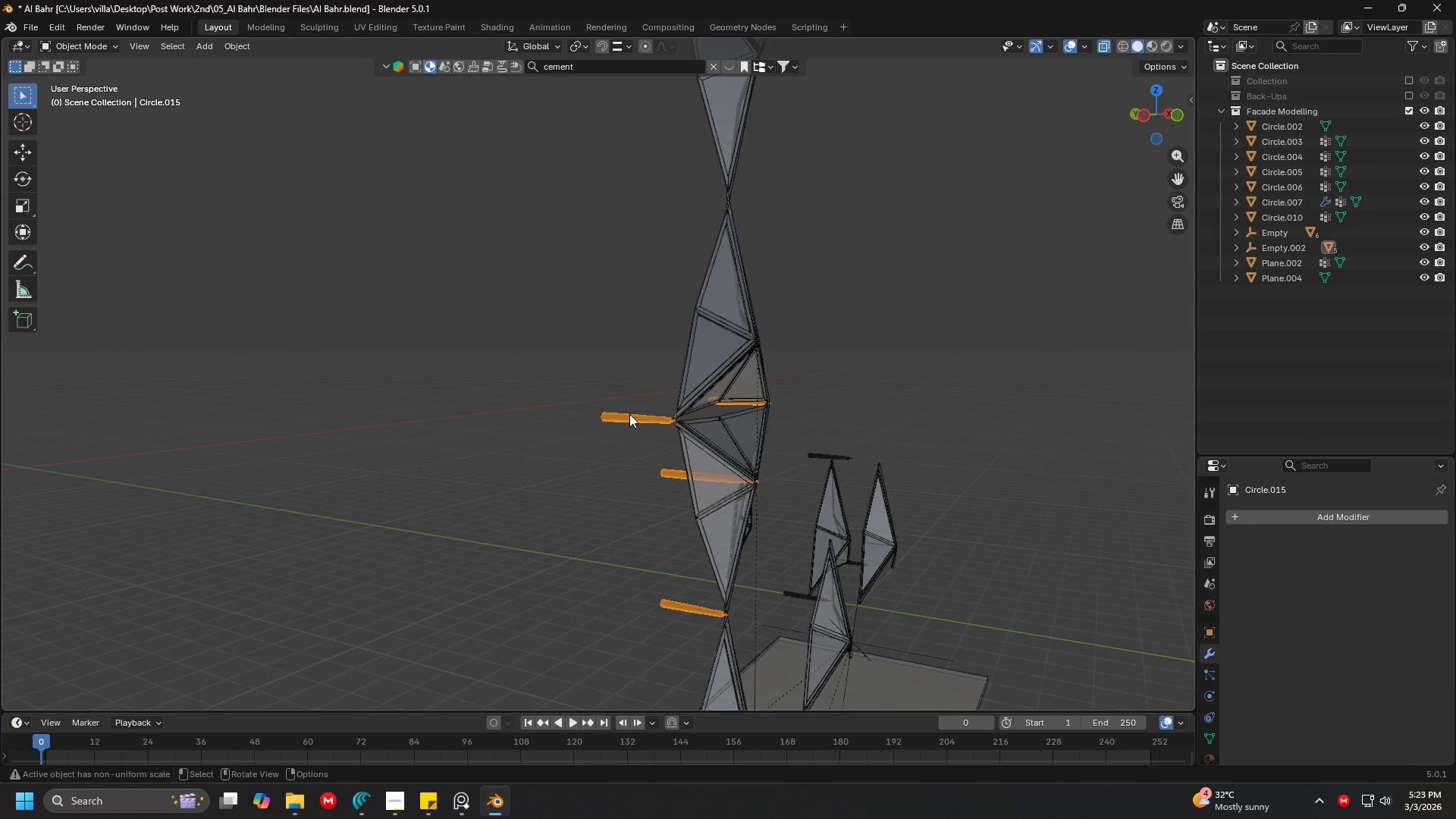 
scroll: coordinate [742, 383], scroll_direction: up, amount: 1.0
 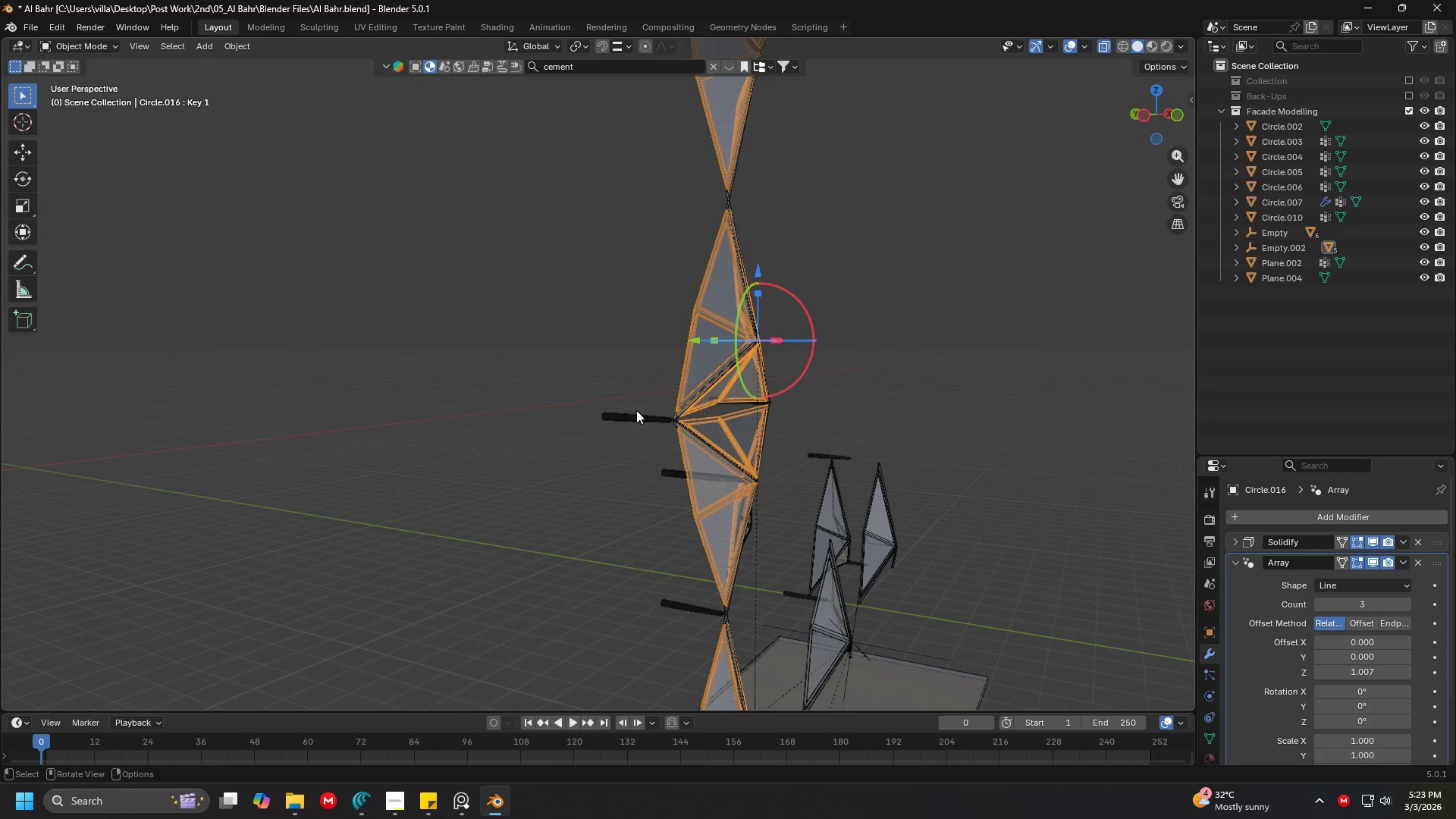 
key(Shift+ShiftLeft)
 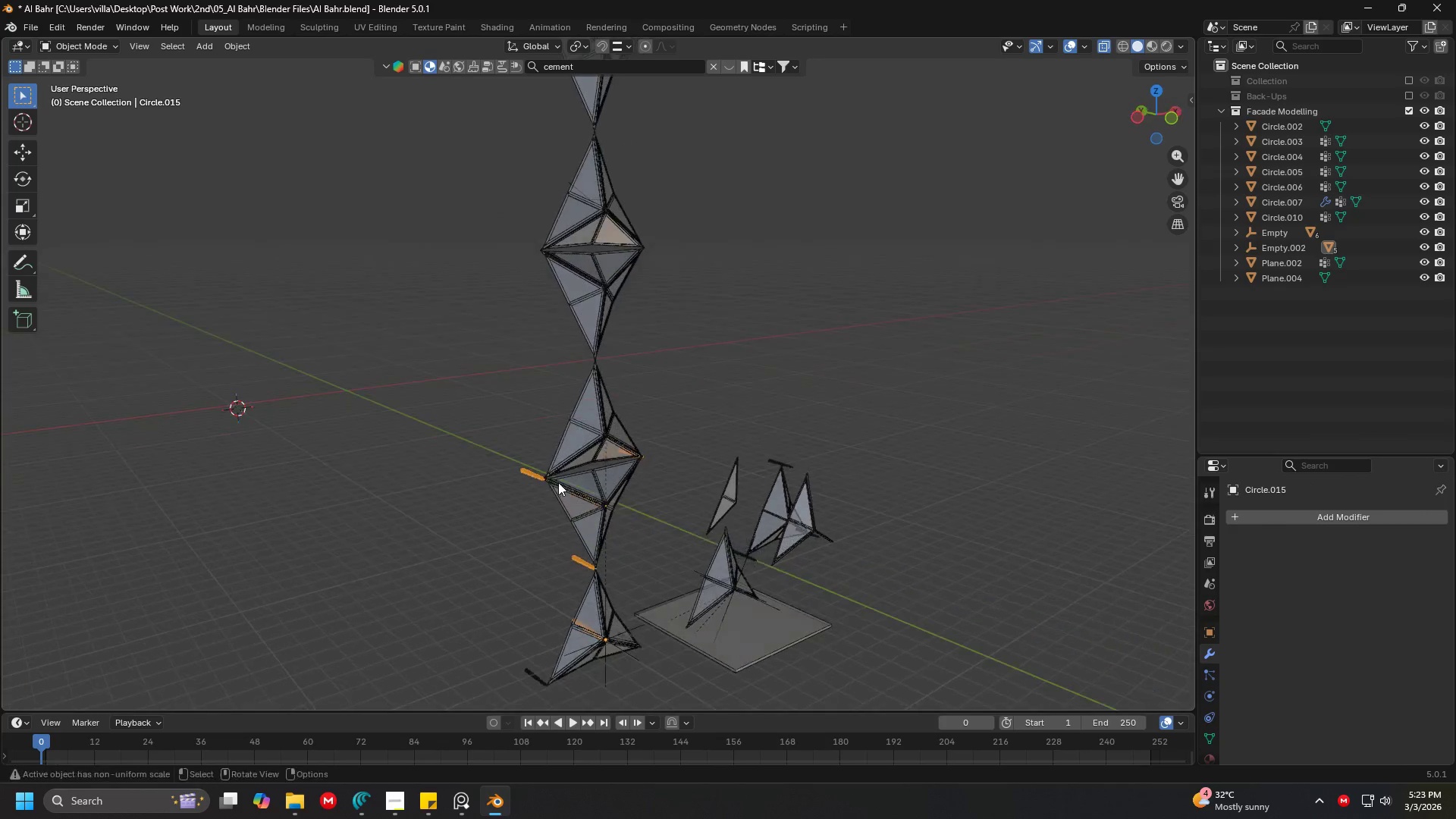 
scroll: coordinate [632, 416], scroll_direction: down, amount: 3.0
 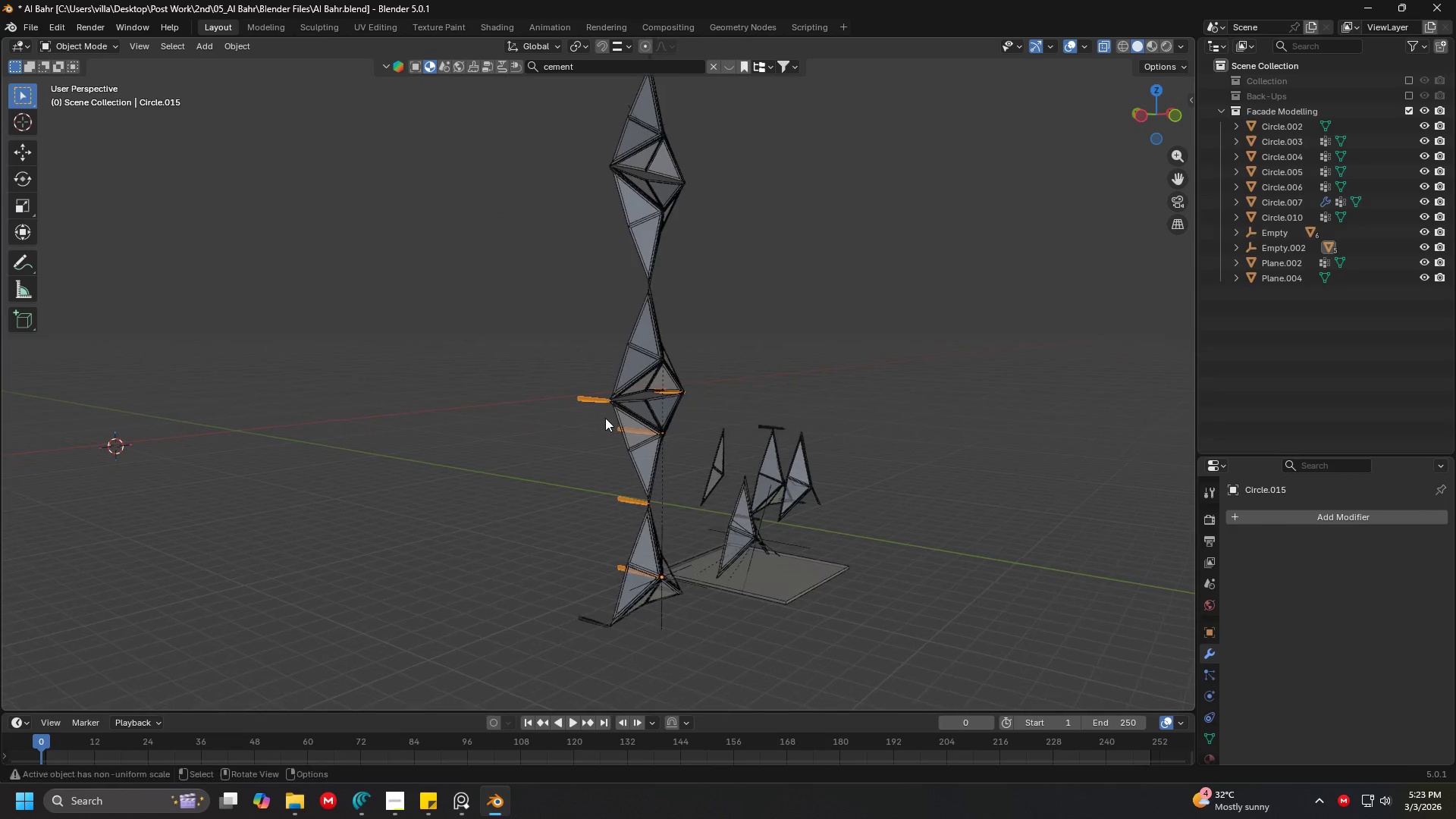 
scroll: coordinate [558, 479], scroll_direction: up, amount: 4.0
 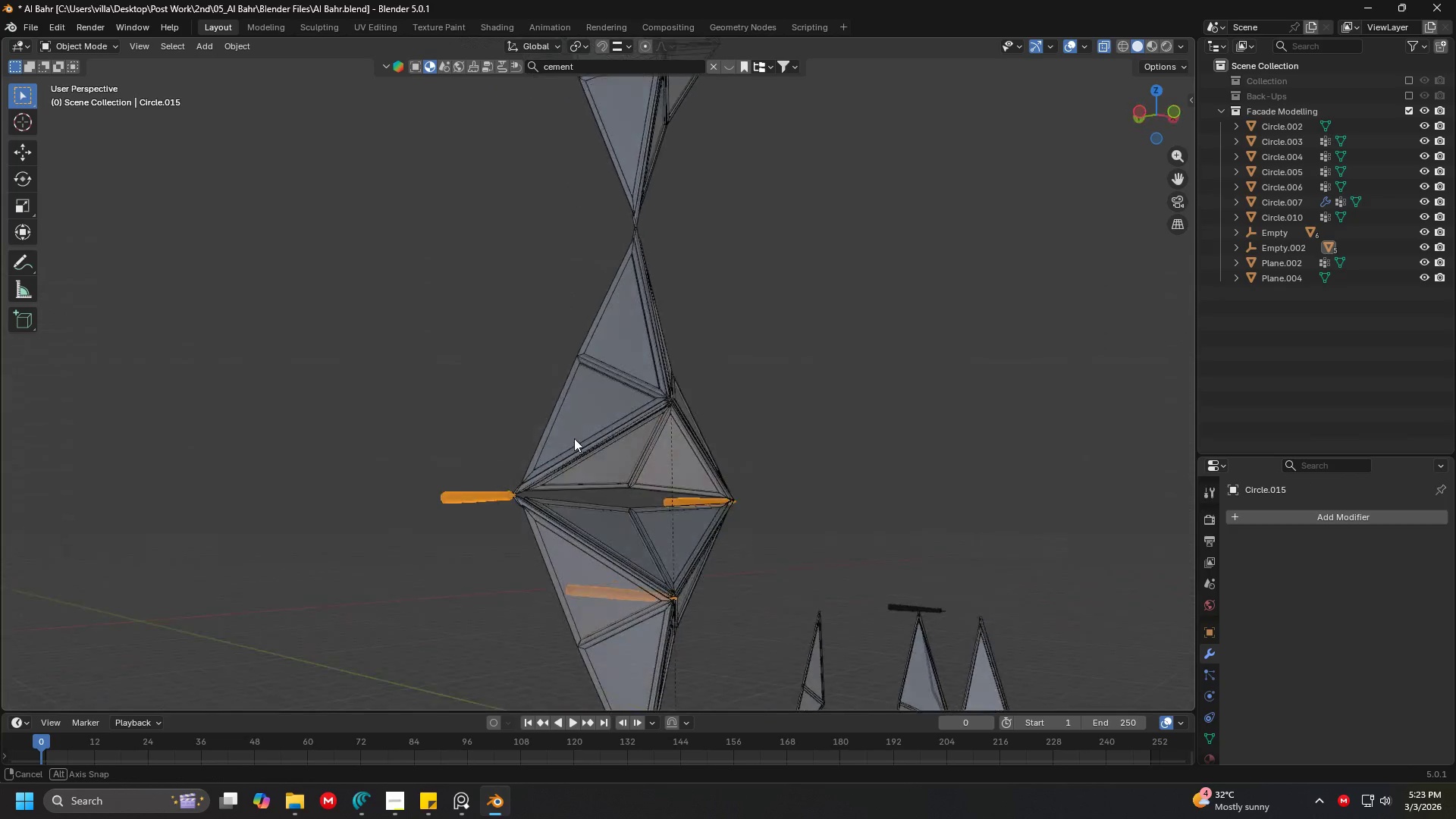 
hold_key(key=ShiftLeft, duration=0.31)
 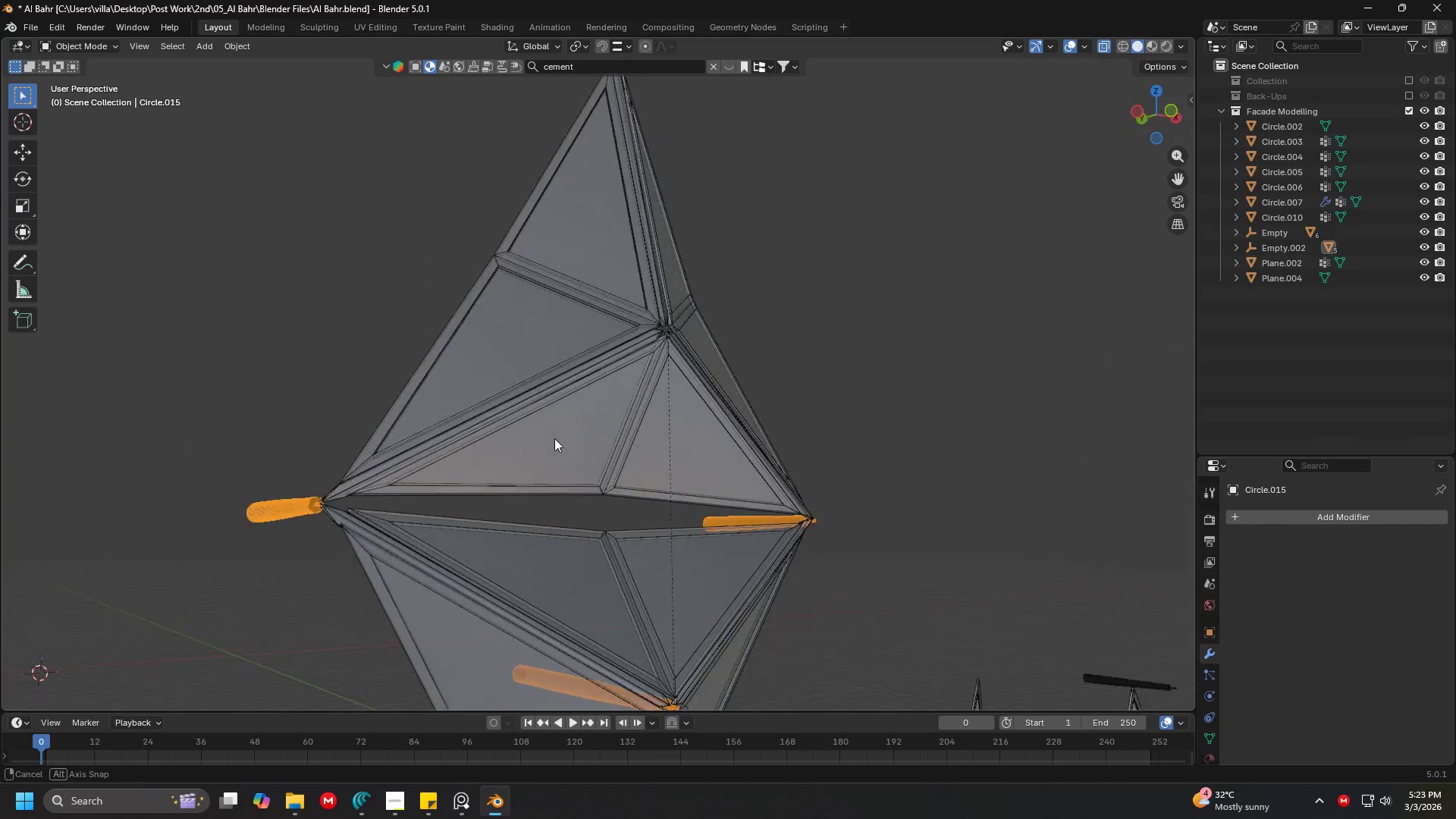 
scroll: coordinate [571, 439], scroll_direction: up, amount: 3.0
 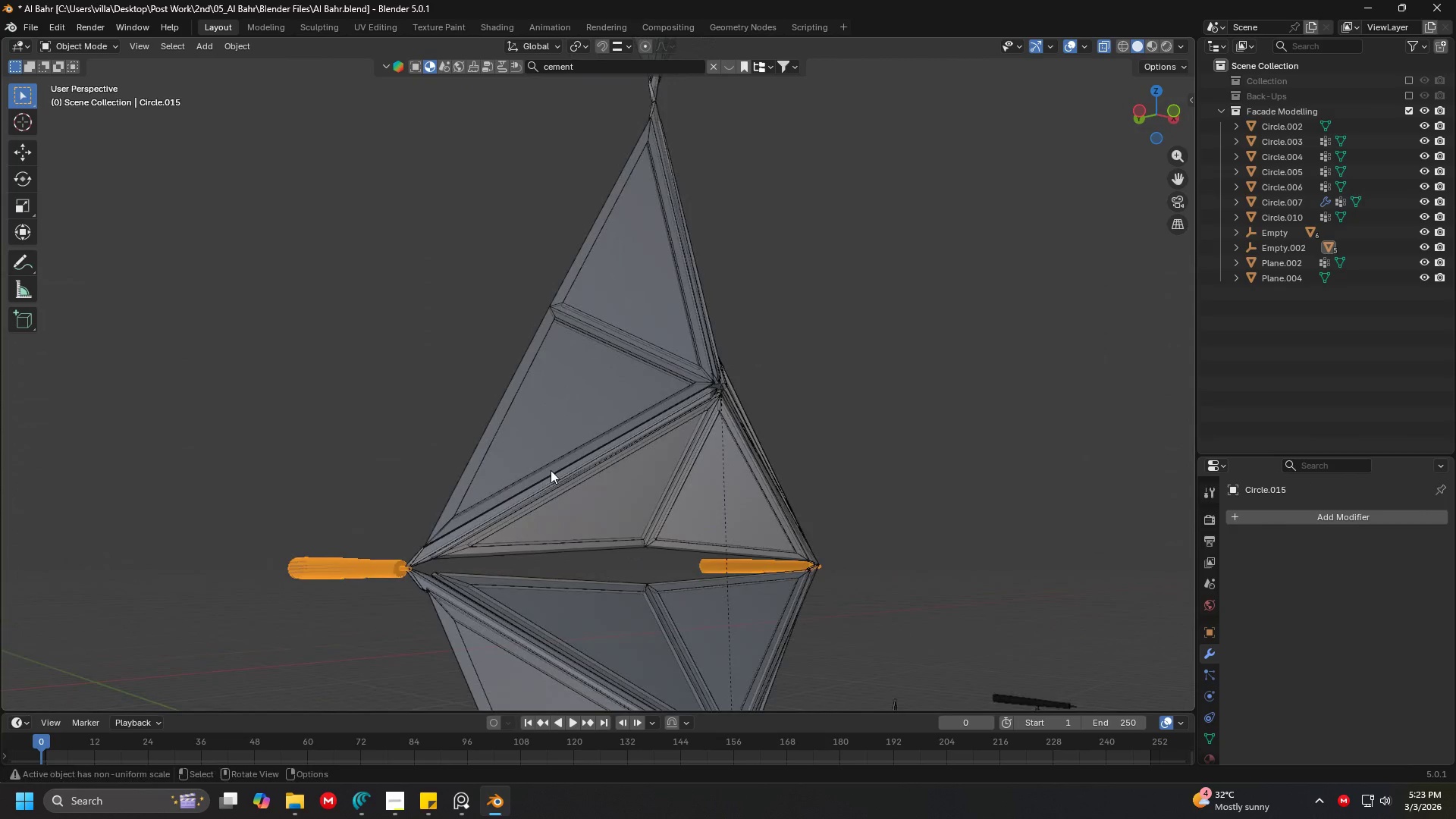 
hold_key(key=ShiftLeft, duration=0.56)
 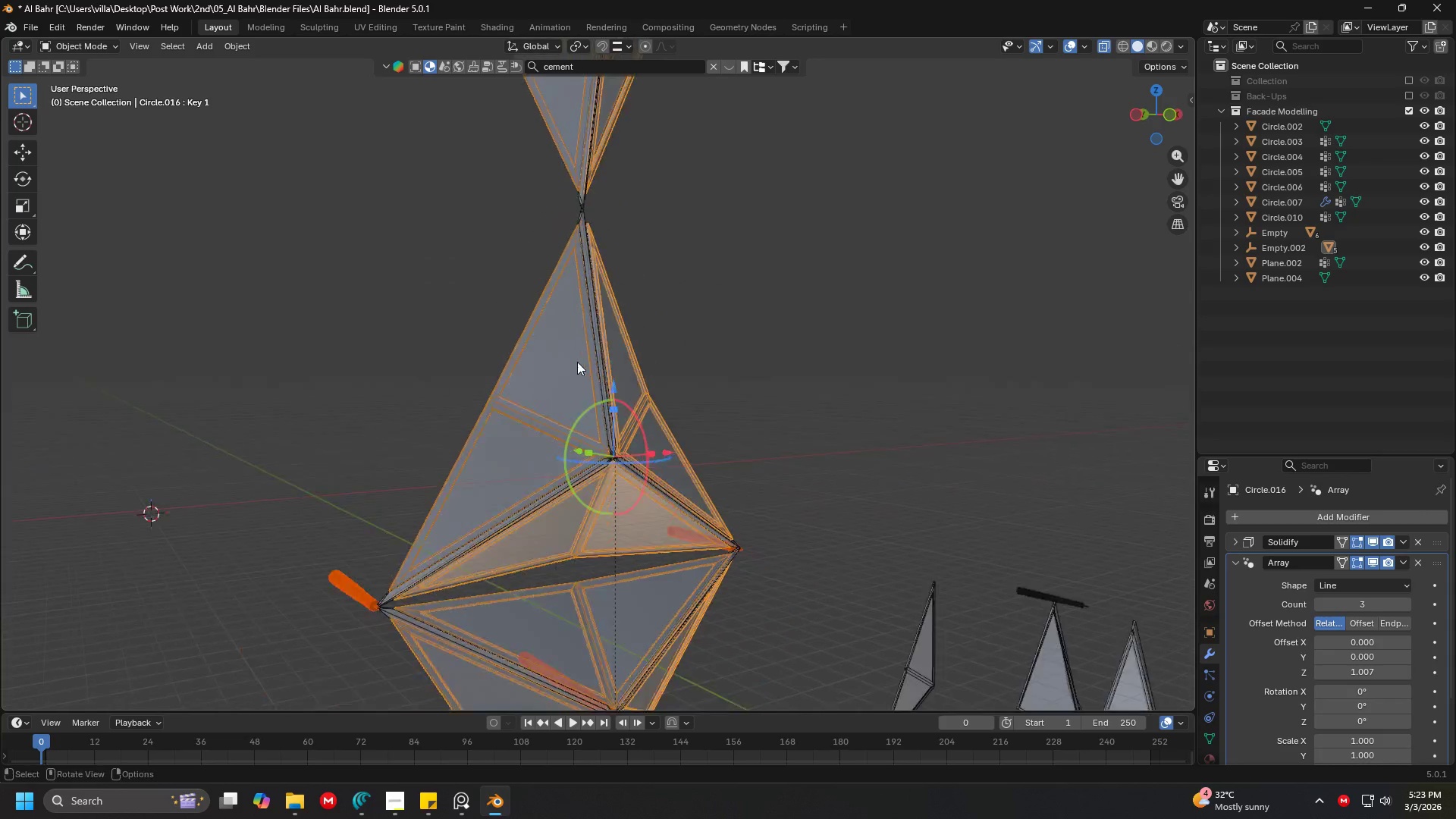 
scroll: coordinate [484, 384], scroll_direction: up, amount: 1.0
 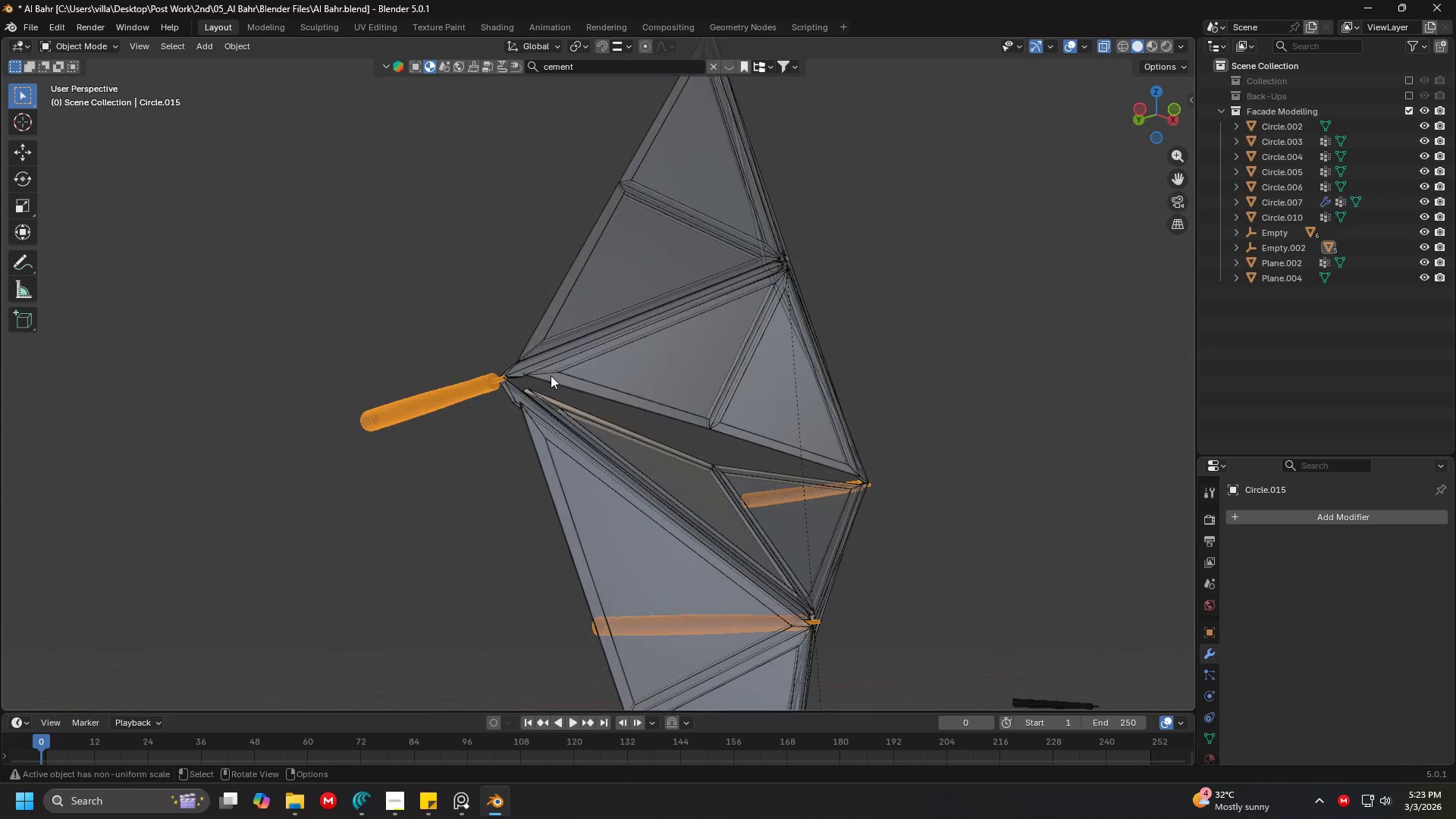 
left_click([592, 284])
 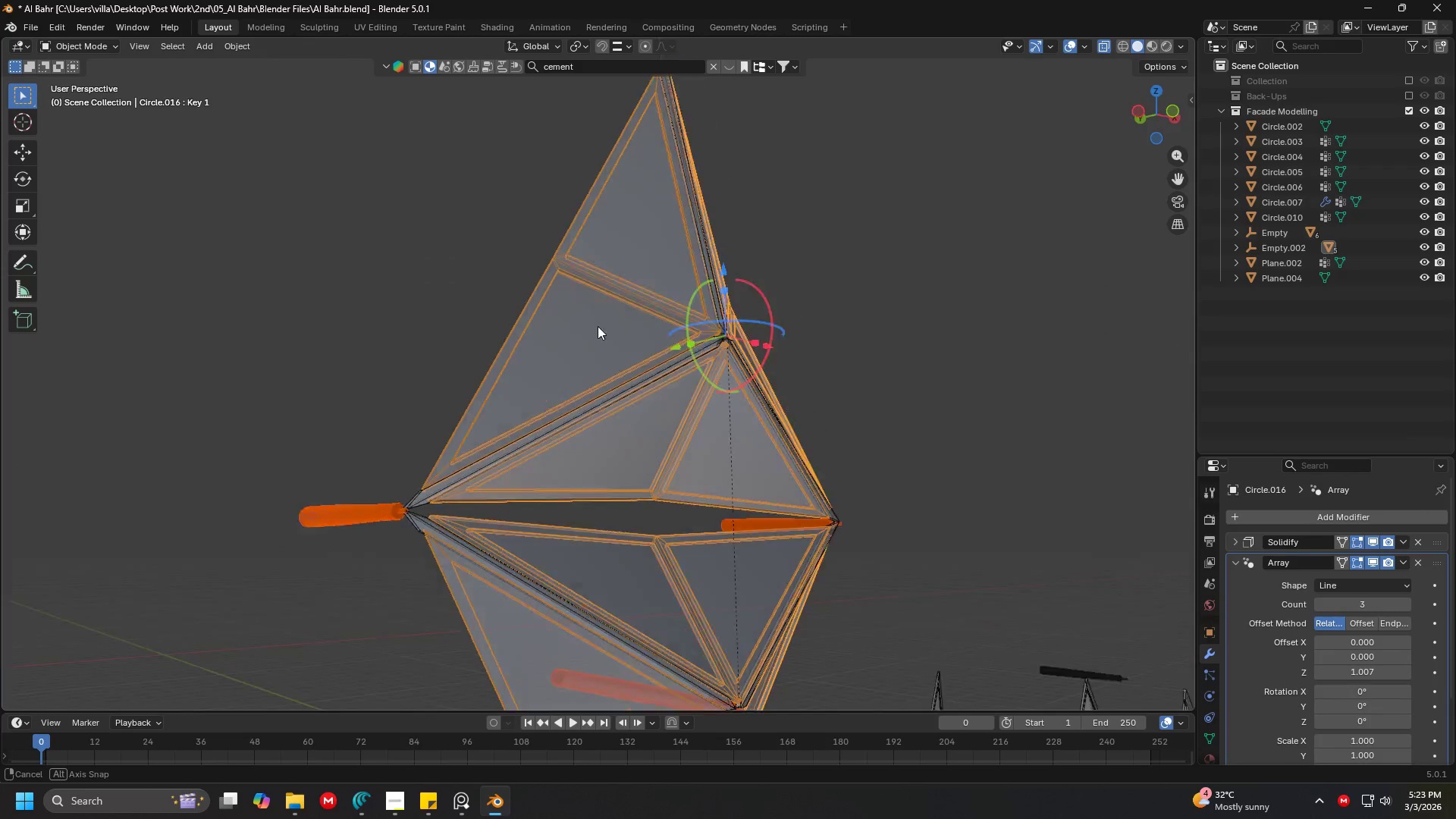 
key(Shift+ShiftLeft)
 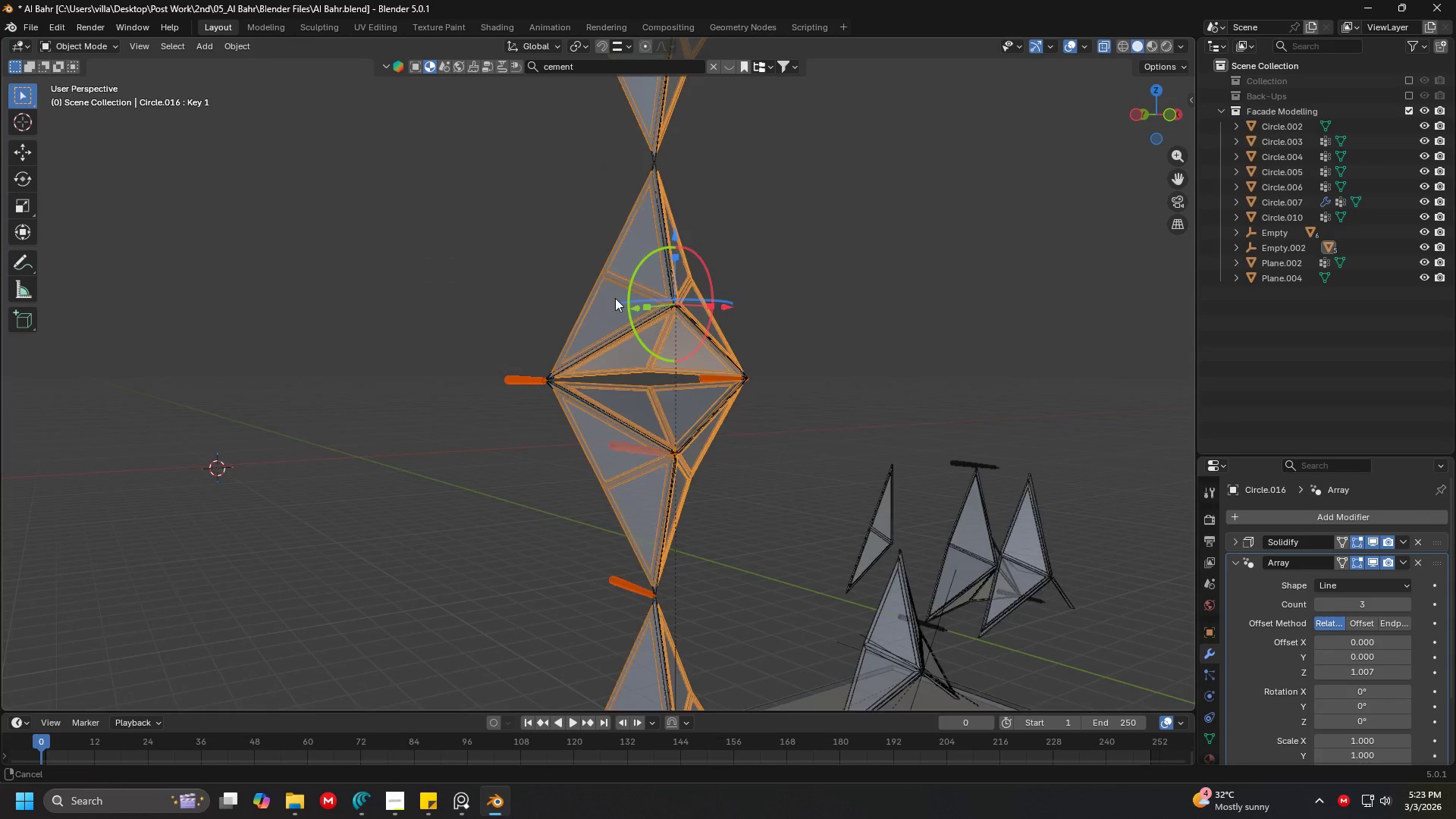 
scroll: coordinate [615, 299], scroll_direction: down, amount: 6.0
 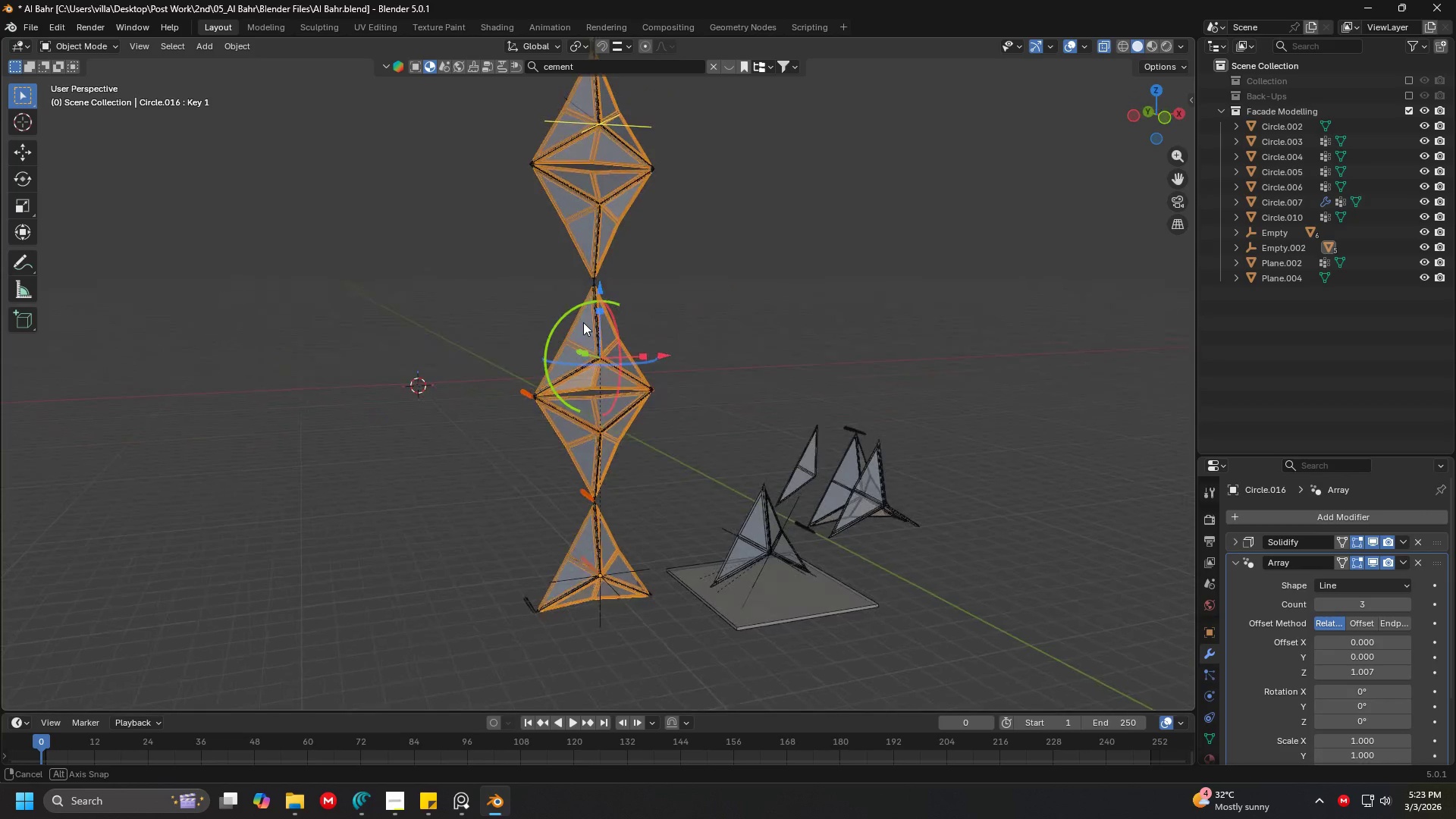 
key(Shift+ShiftLeft)
 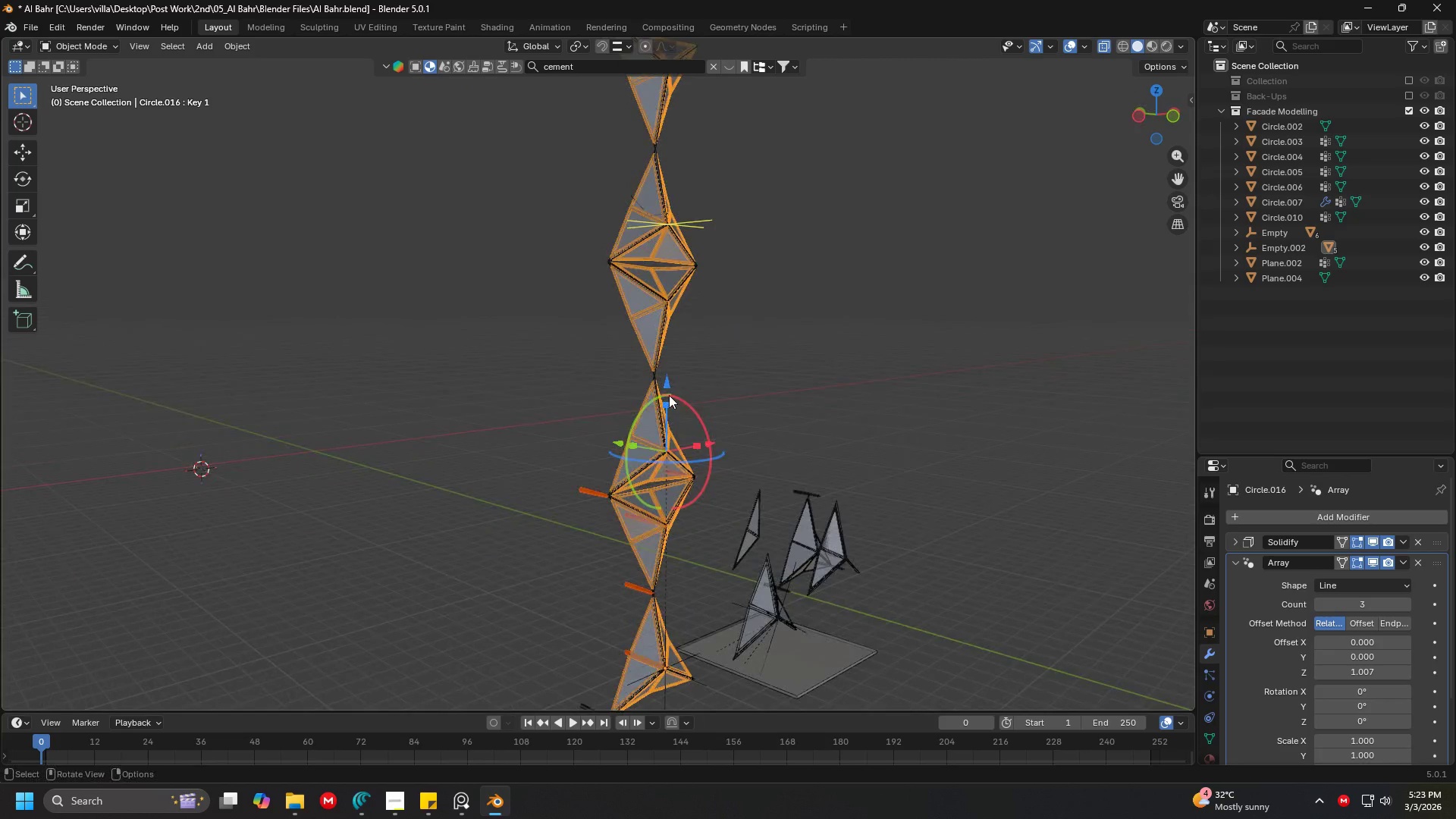 
key(Control+J)
 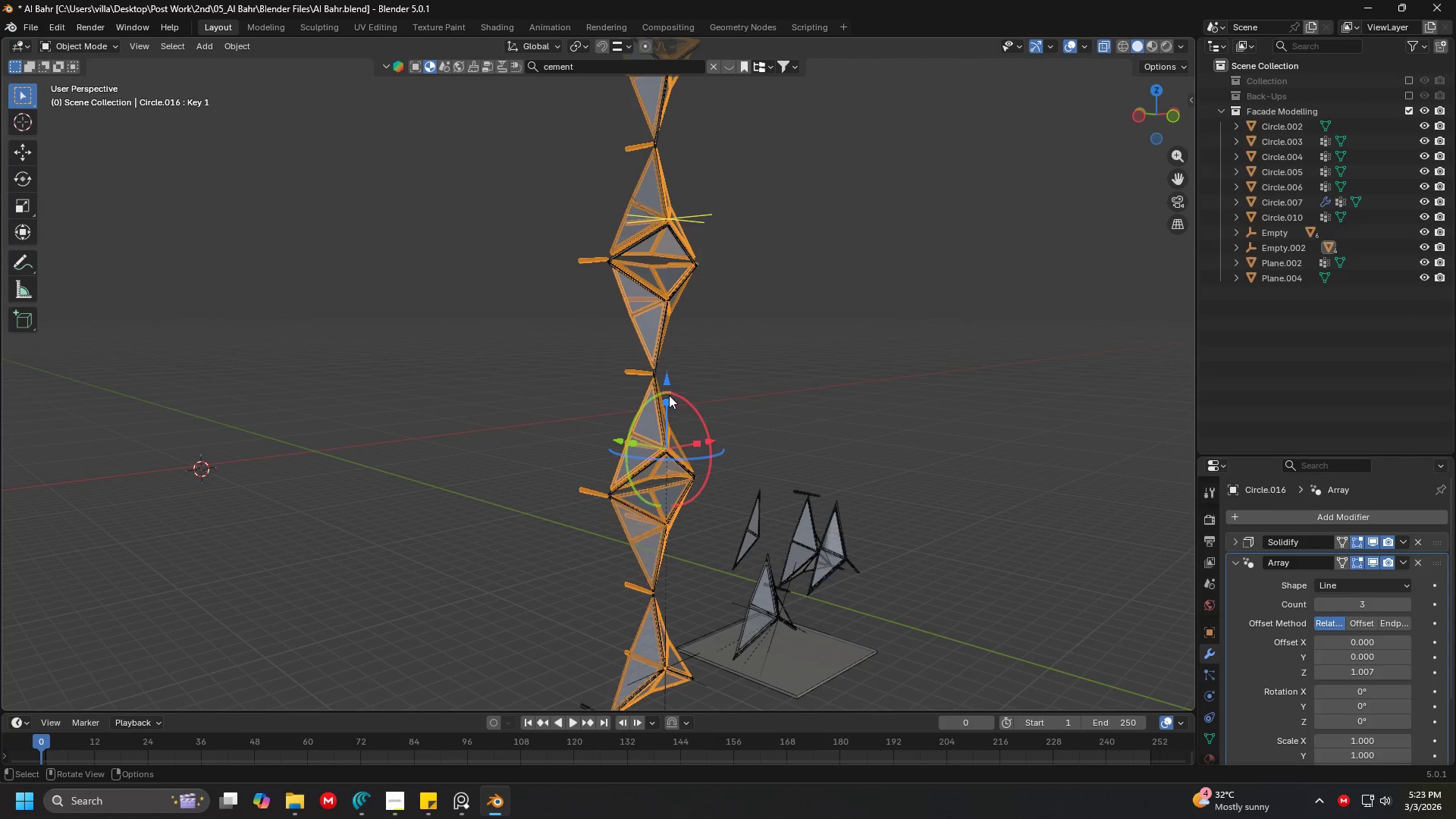 
key(Control+Z)
 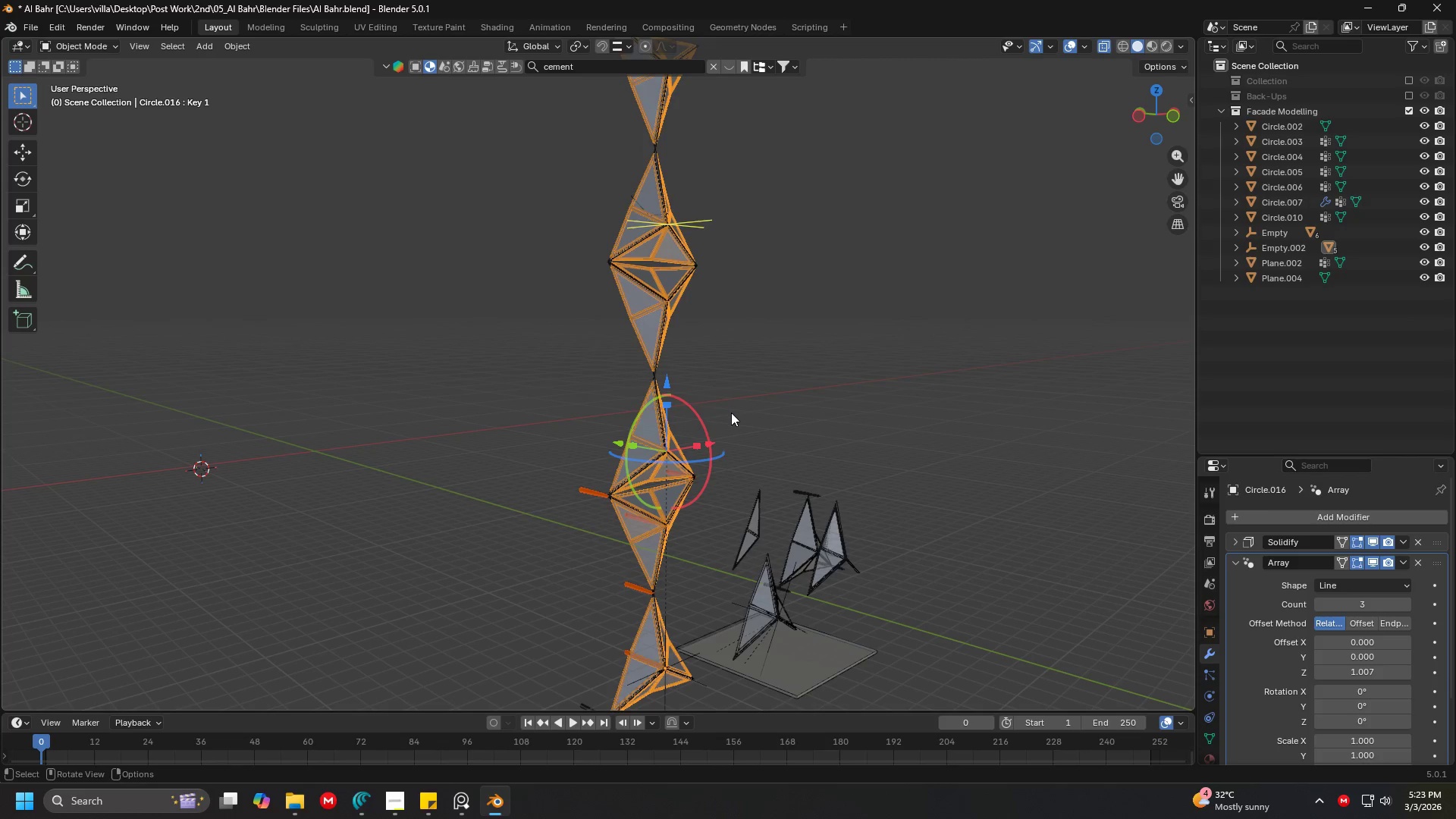 
key(Shift+ShiftLeft)
 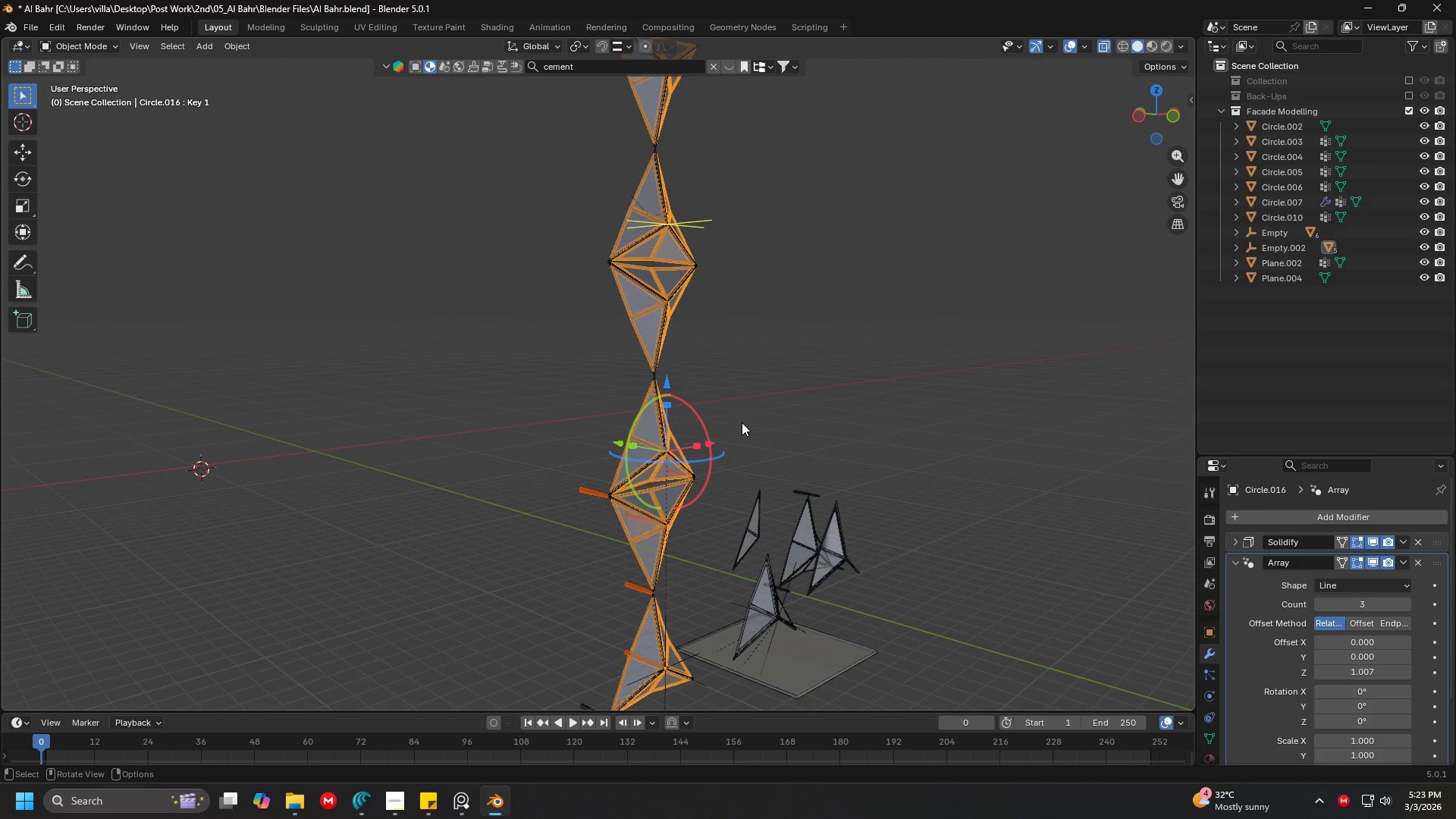 
left_click([592, 433])
 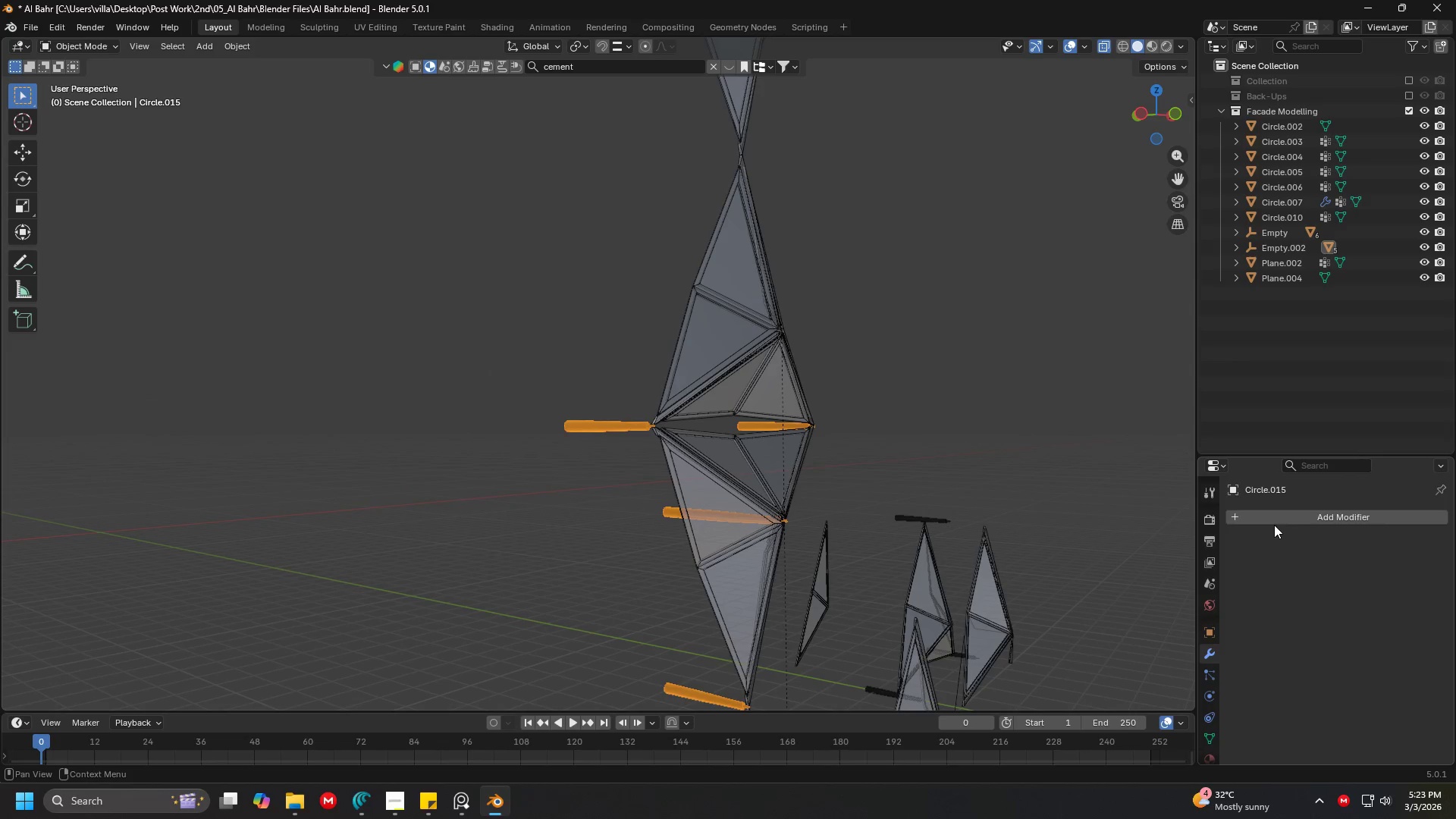 
scroll: coordinate [758, 336], scroll_direction: up, amount: 3.0
 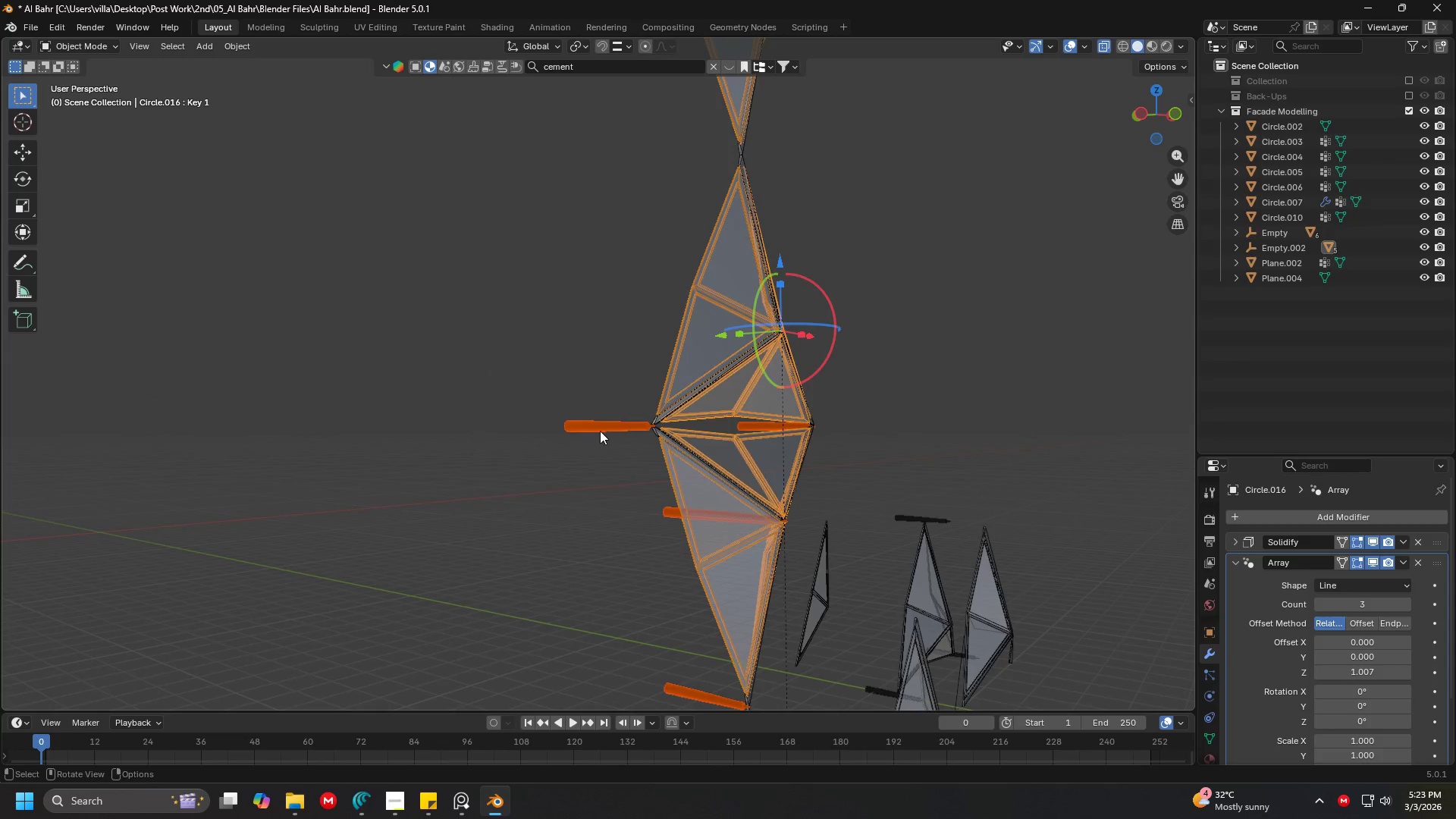 
double_click([1274, 516])
 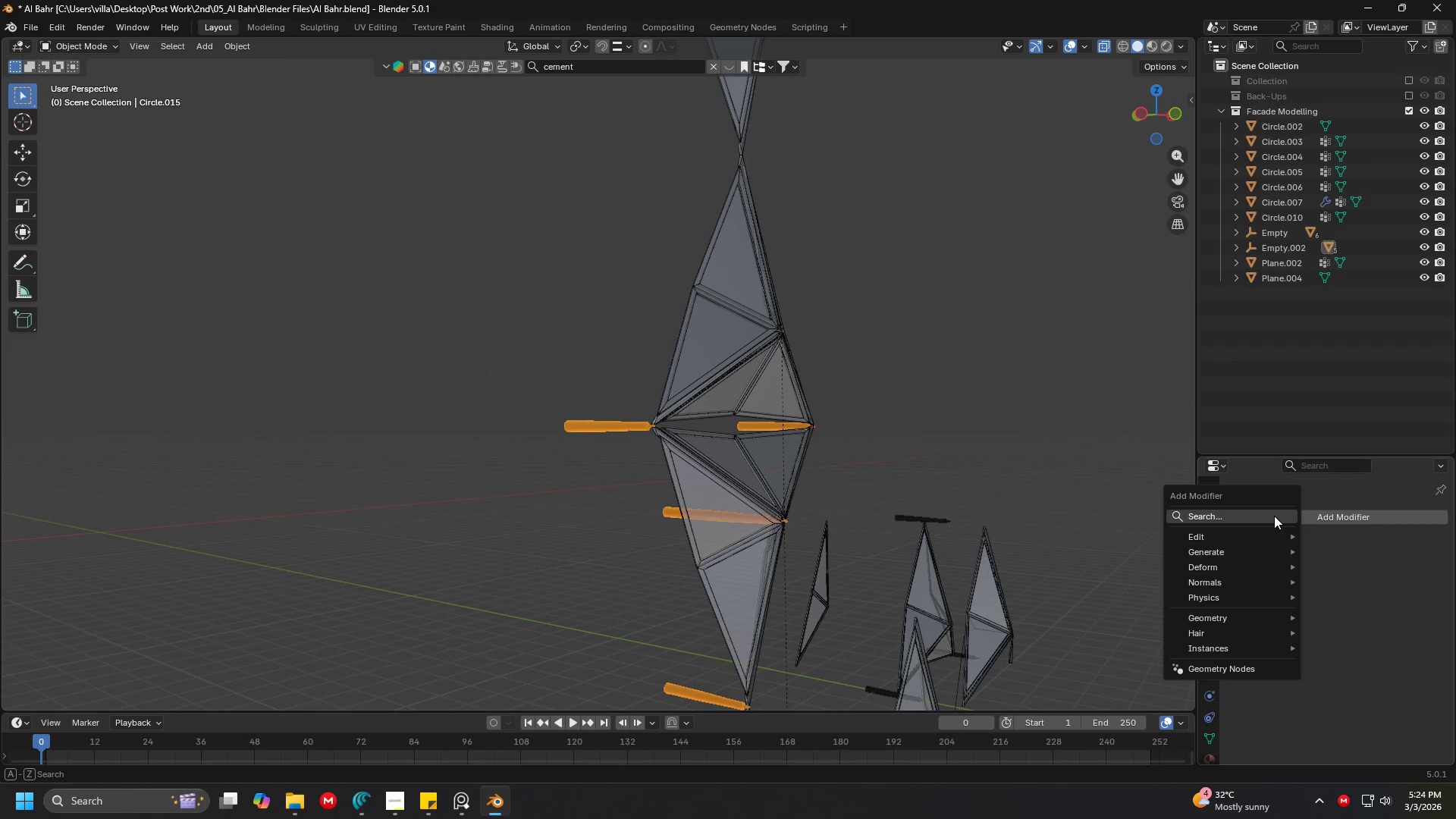 
triple_click([1274, 516])
 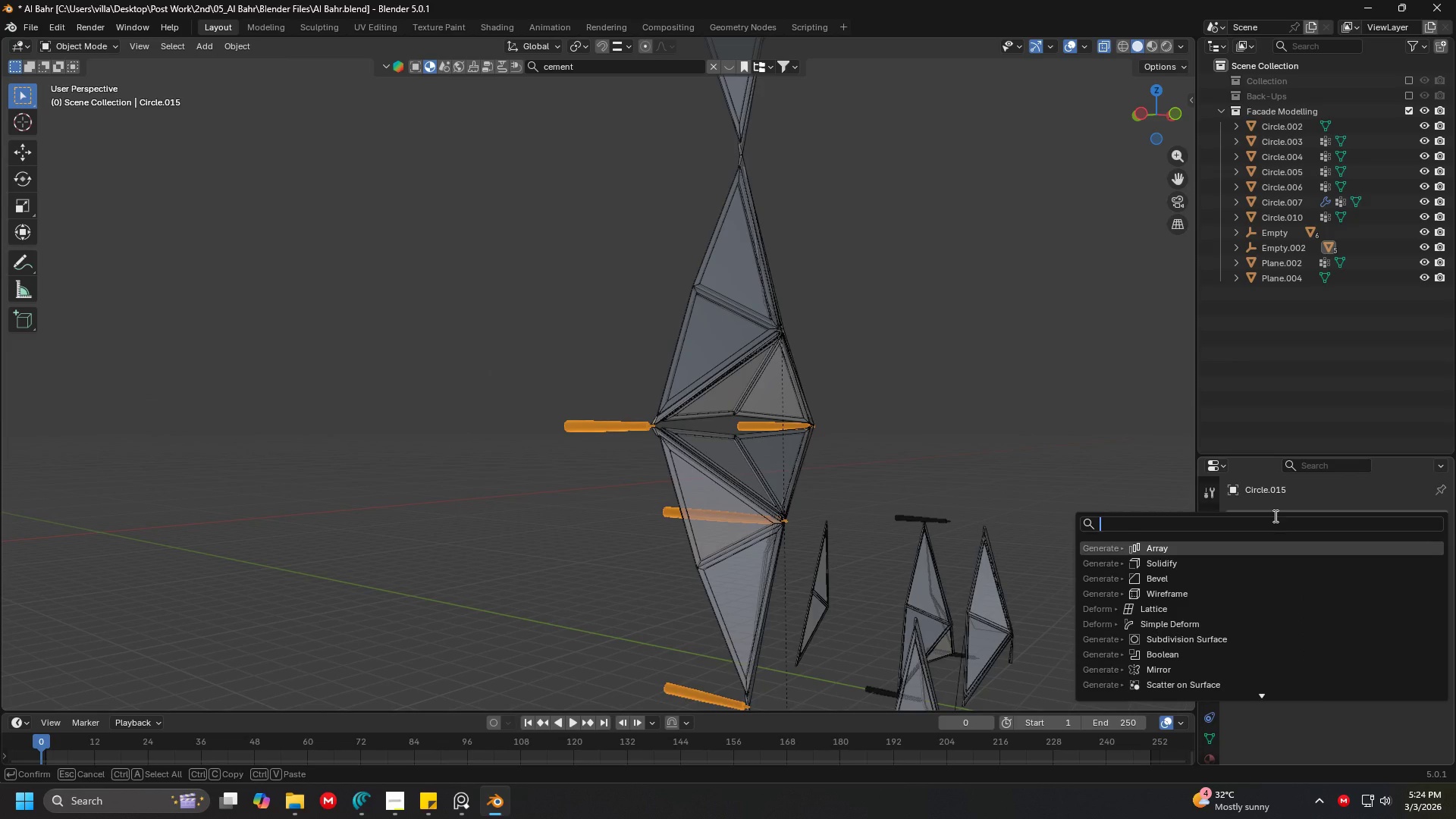 
wait(5.44)
 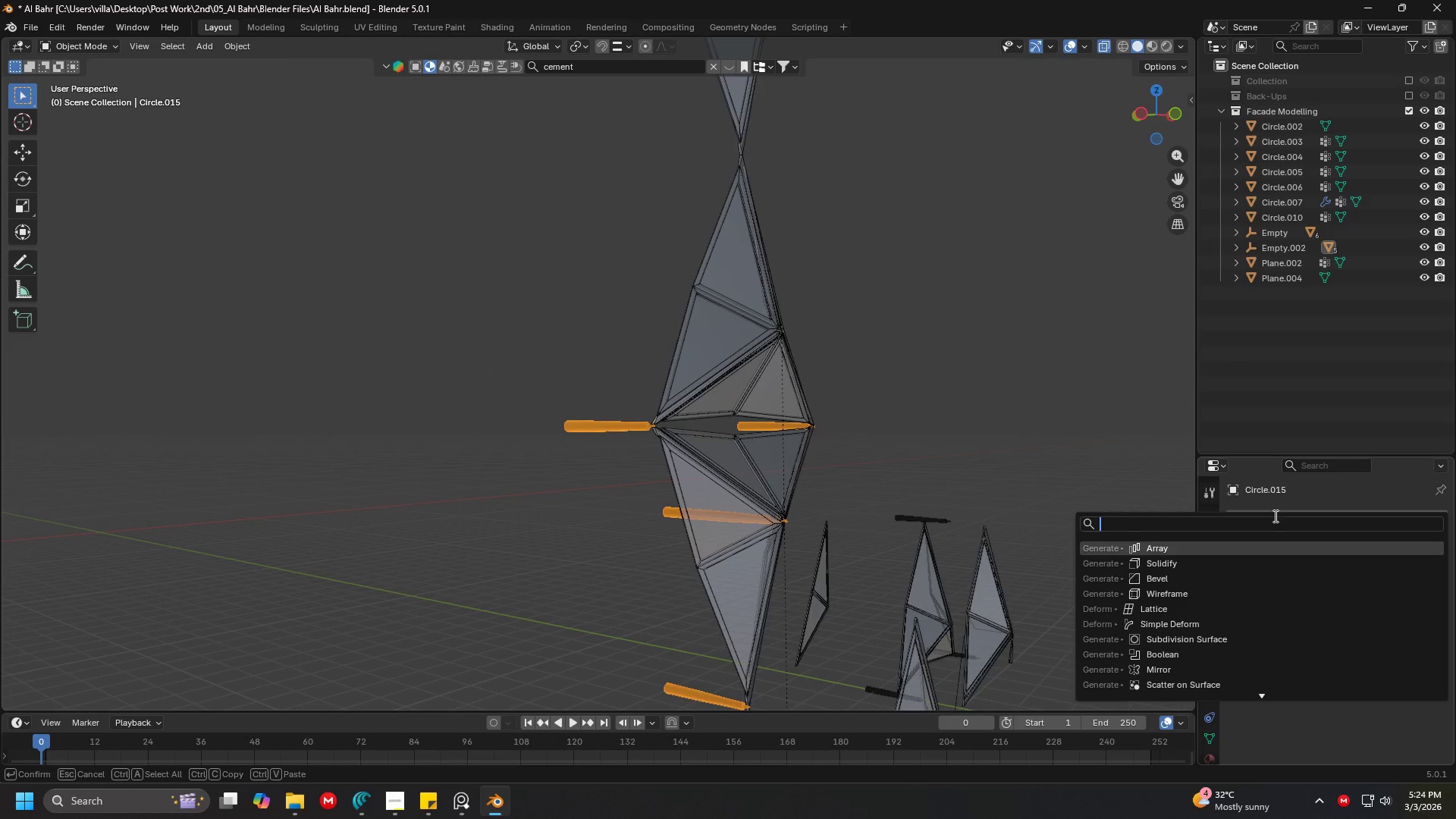 
type(m)
key(Backspace)
key(Backspace)
type(arr)
 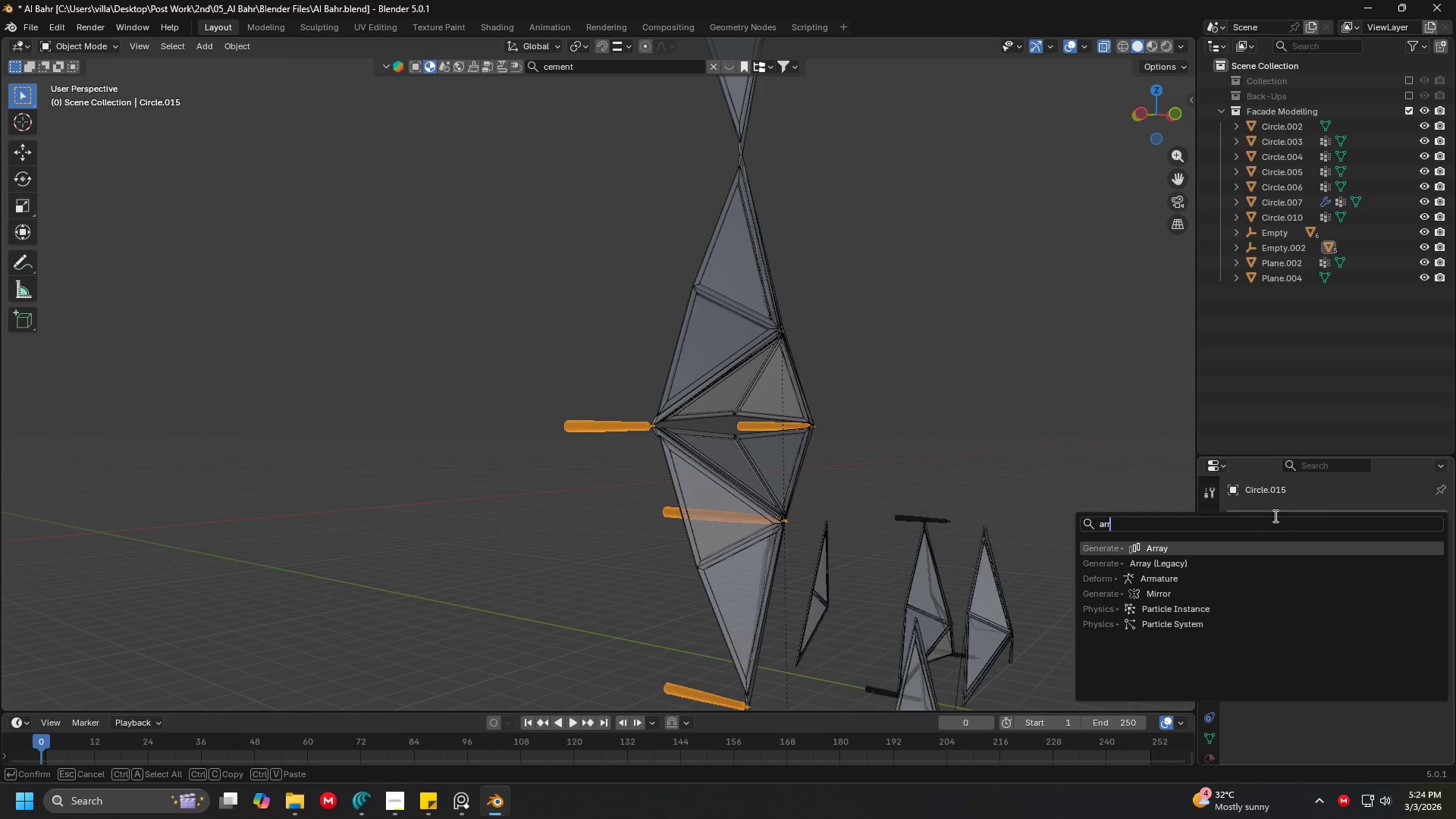 
key(Enter)
 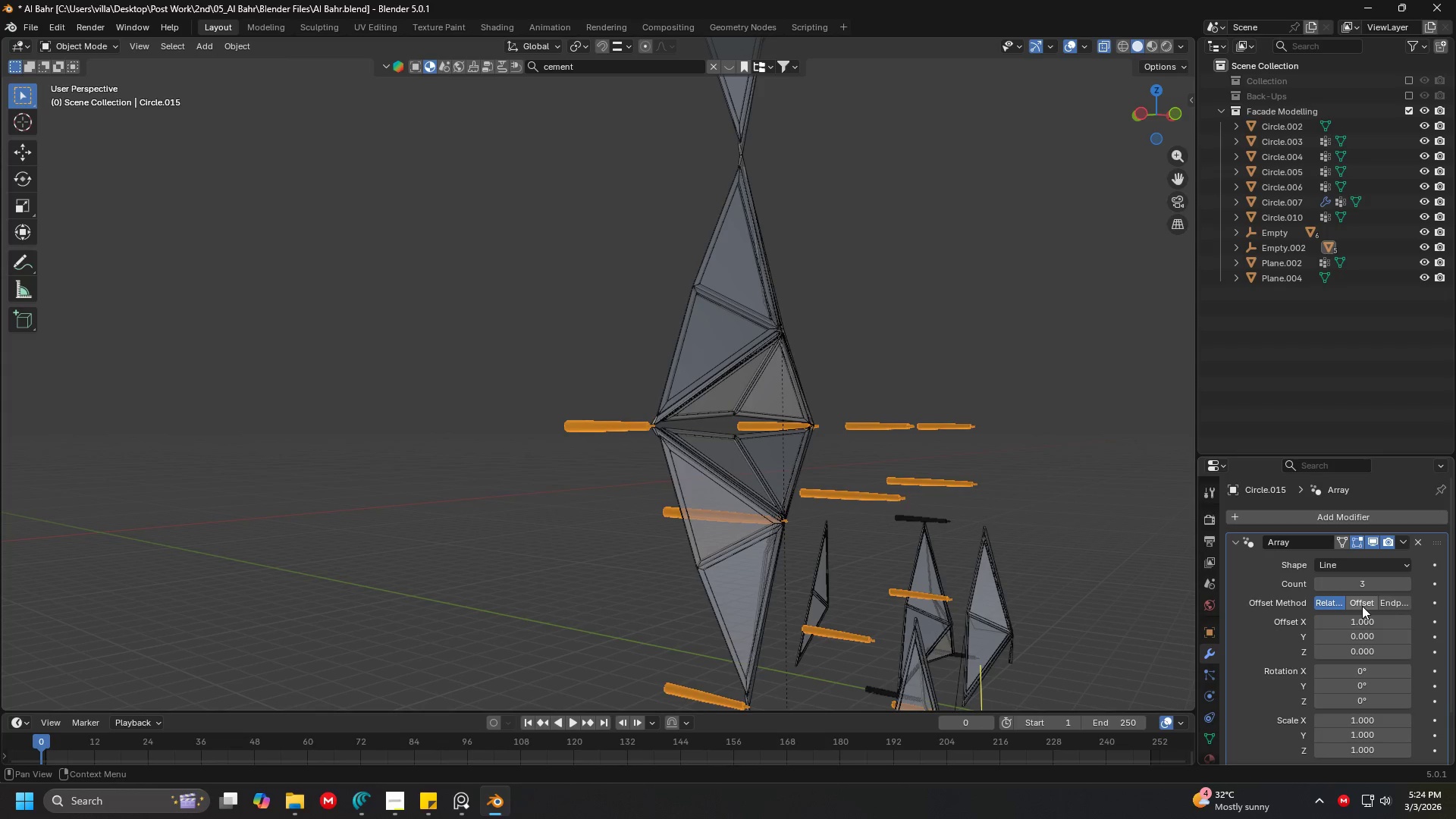 
left_click([1355, 649])
 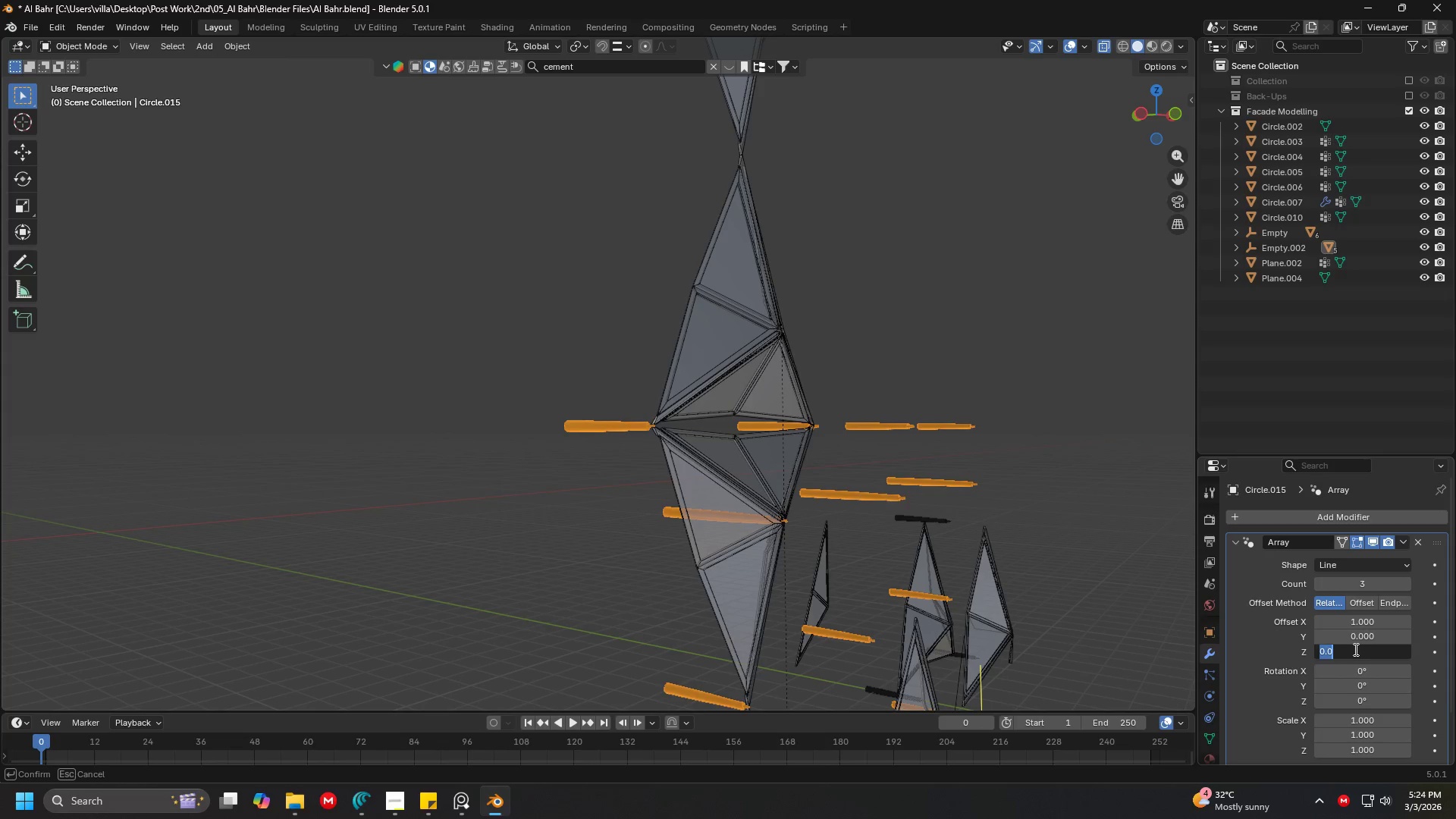 
key(1)
 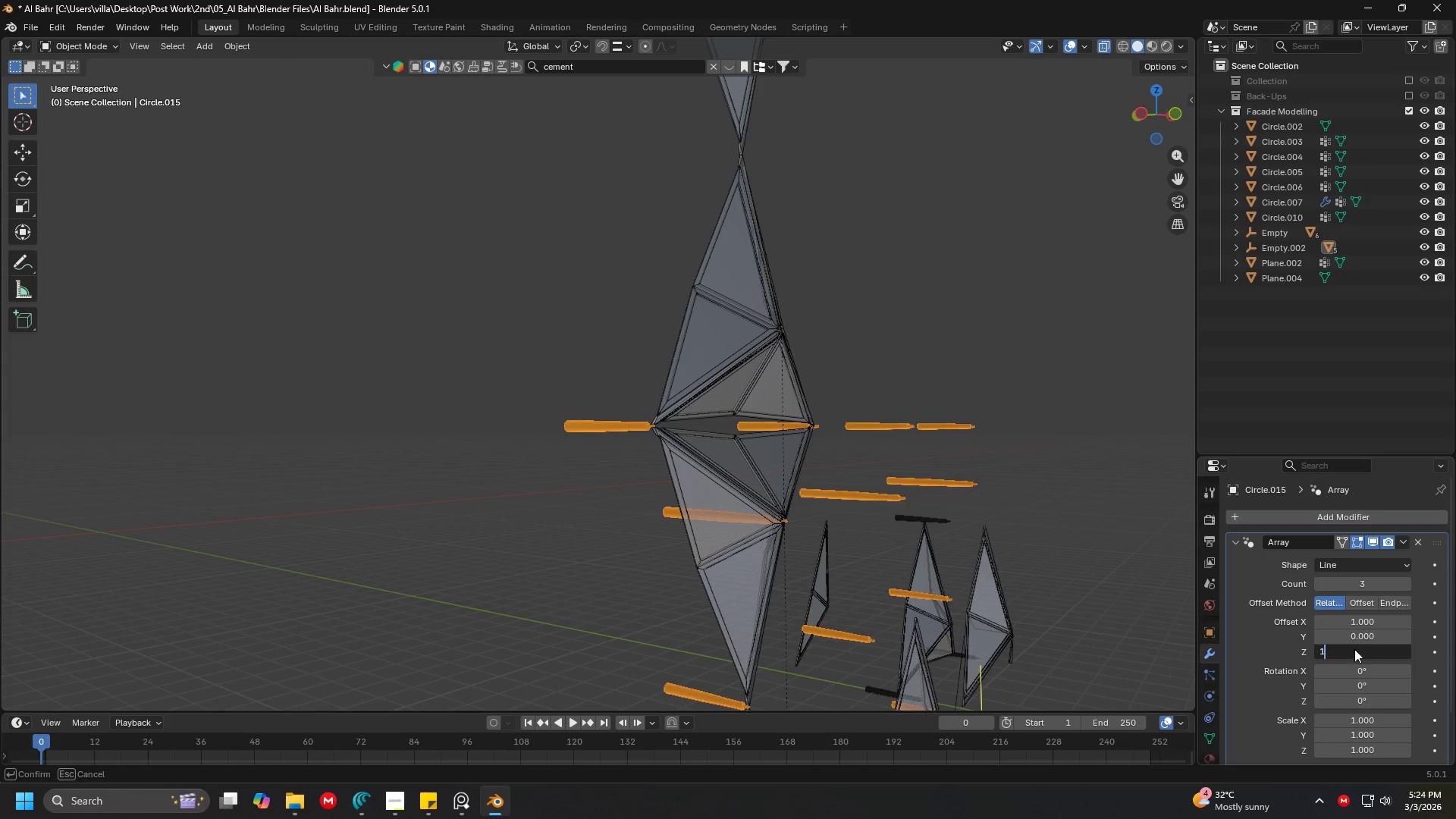 
key(Enter)
 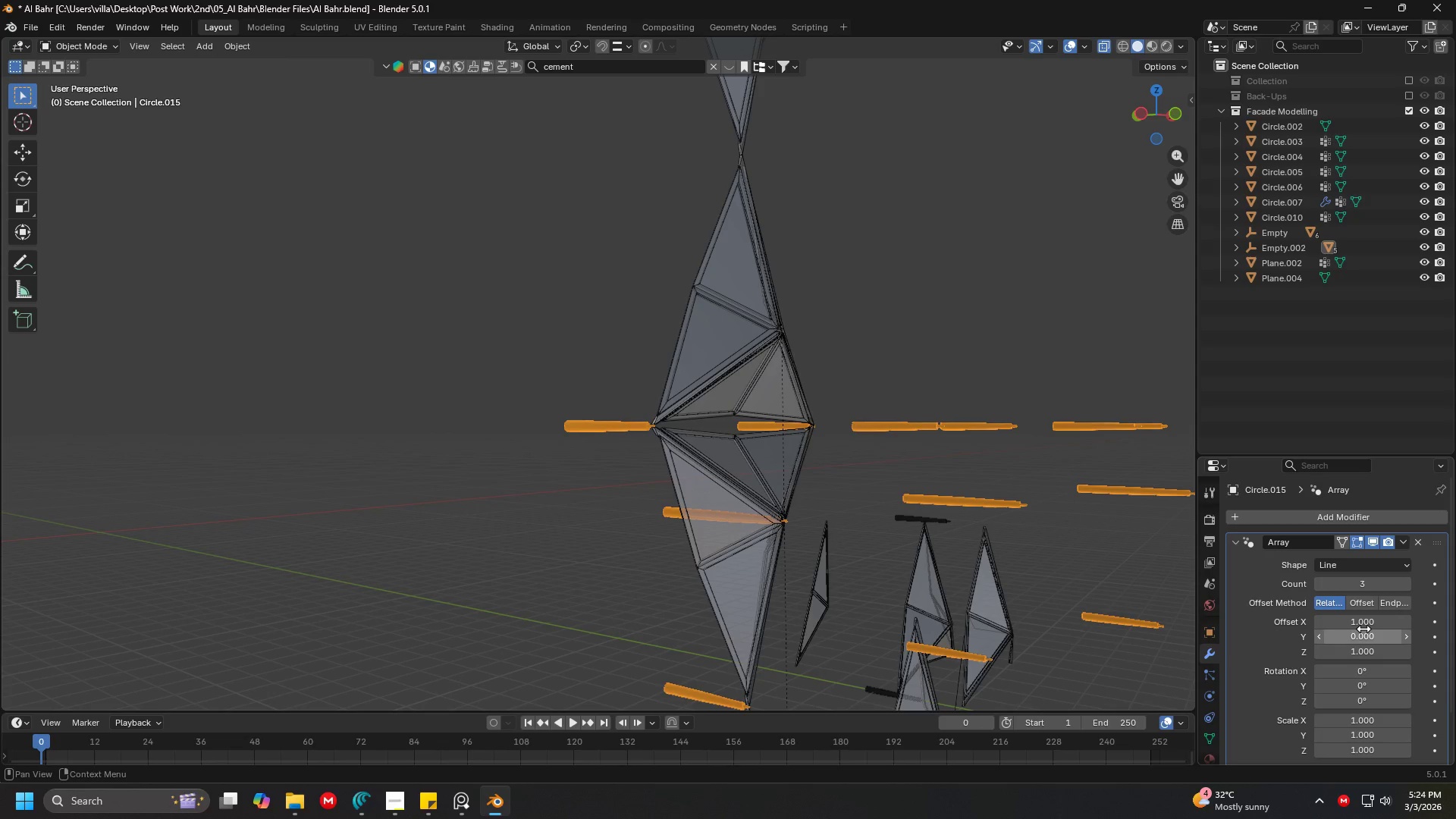 
left_click([1363, 621])
 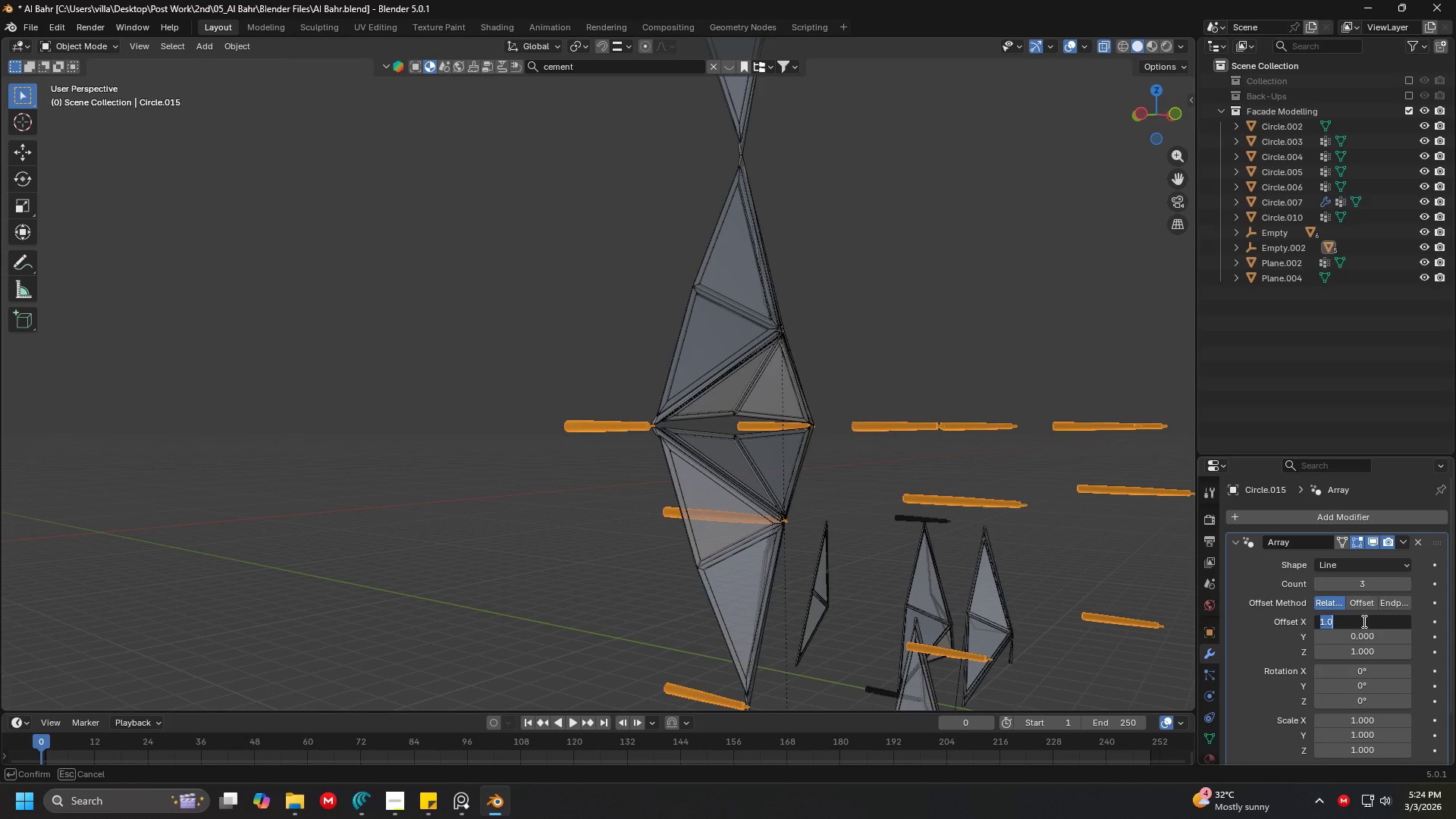 
key(0)
 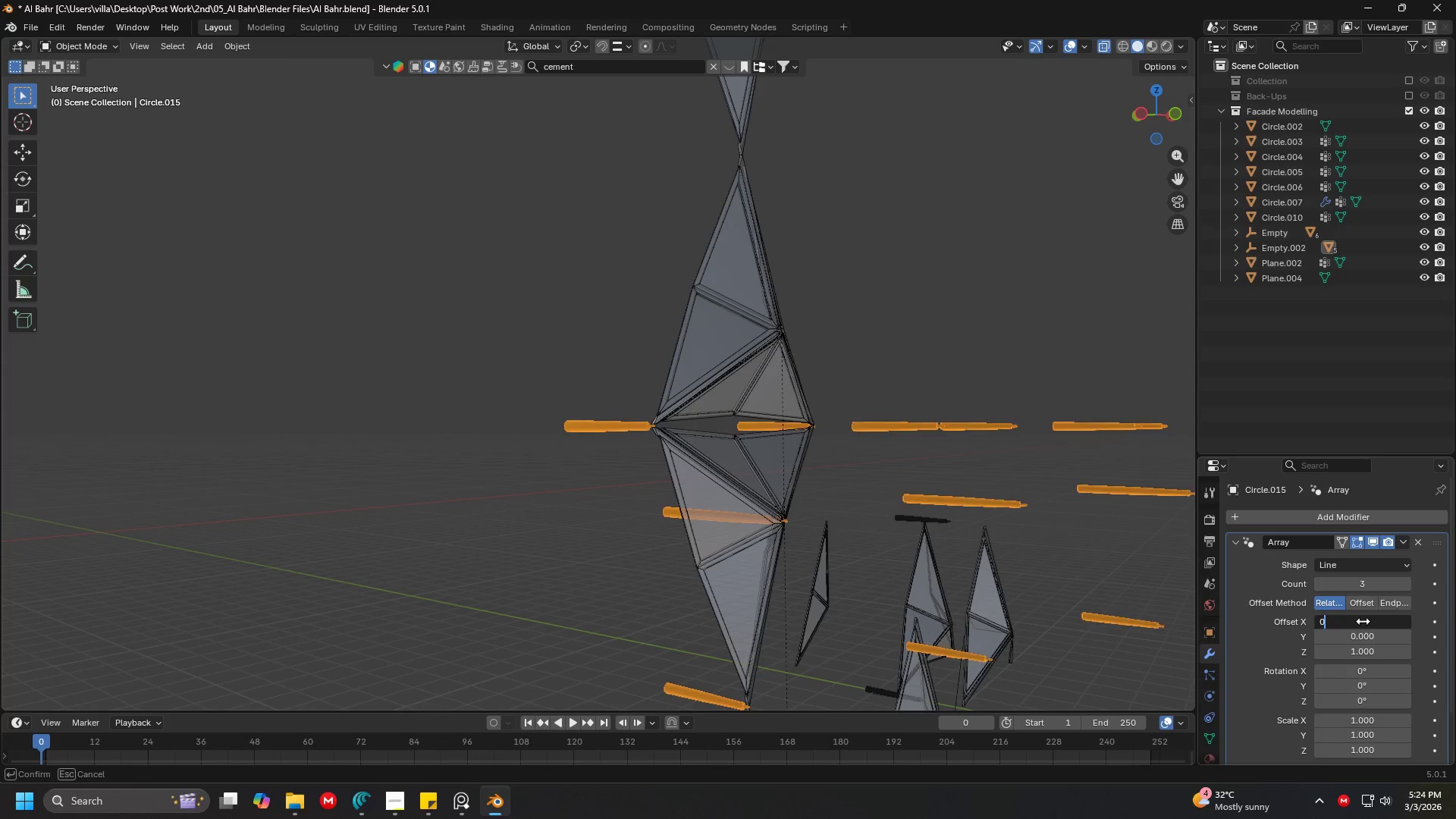 
key(Enter)
 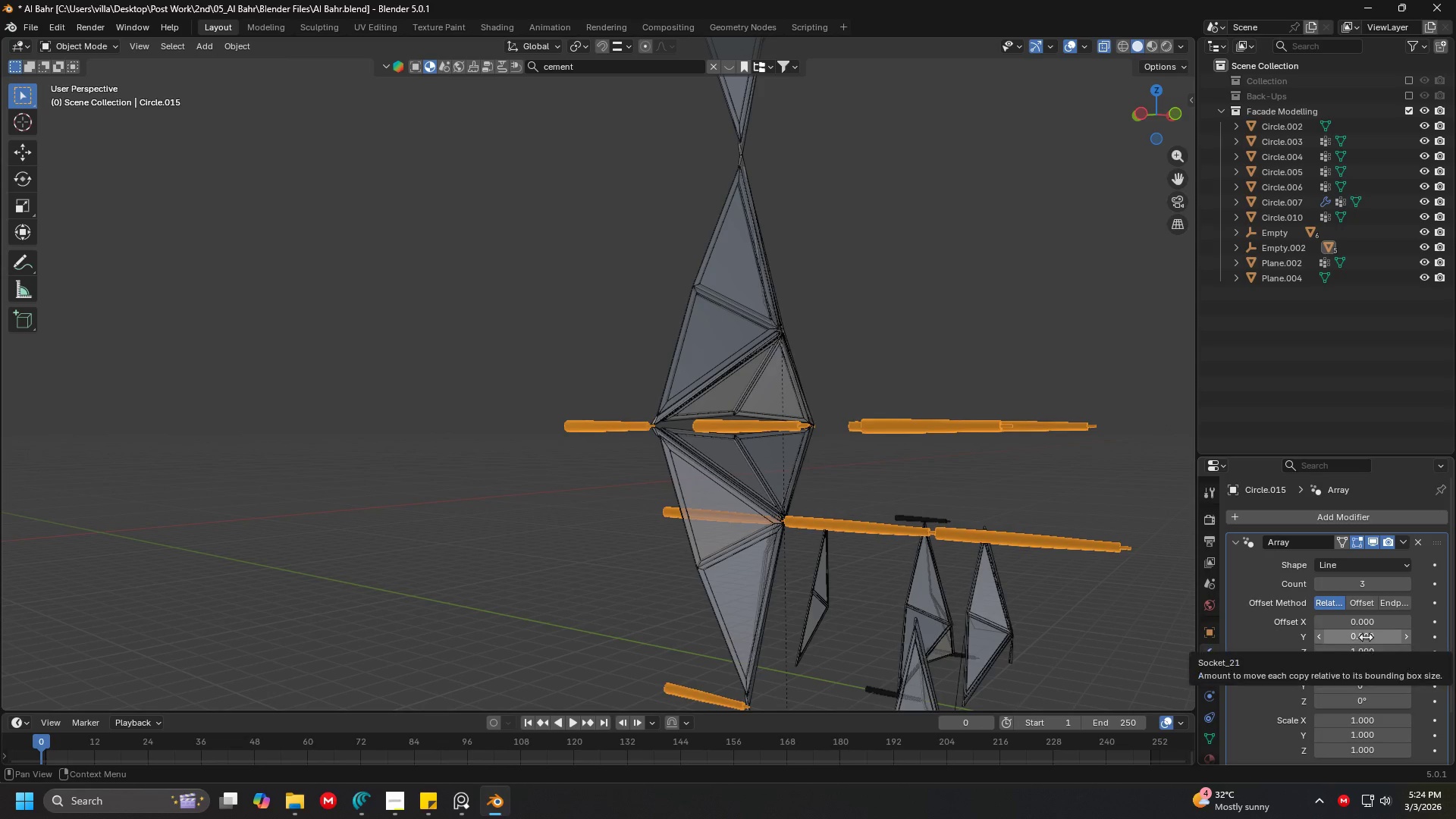 
left_click([1363, 645])
 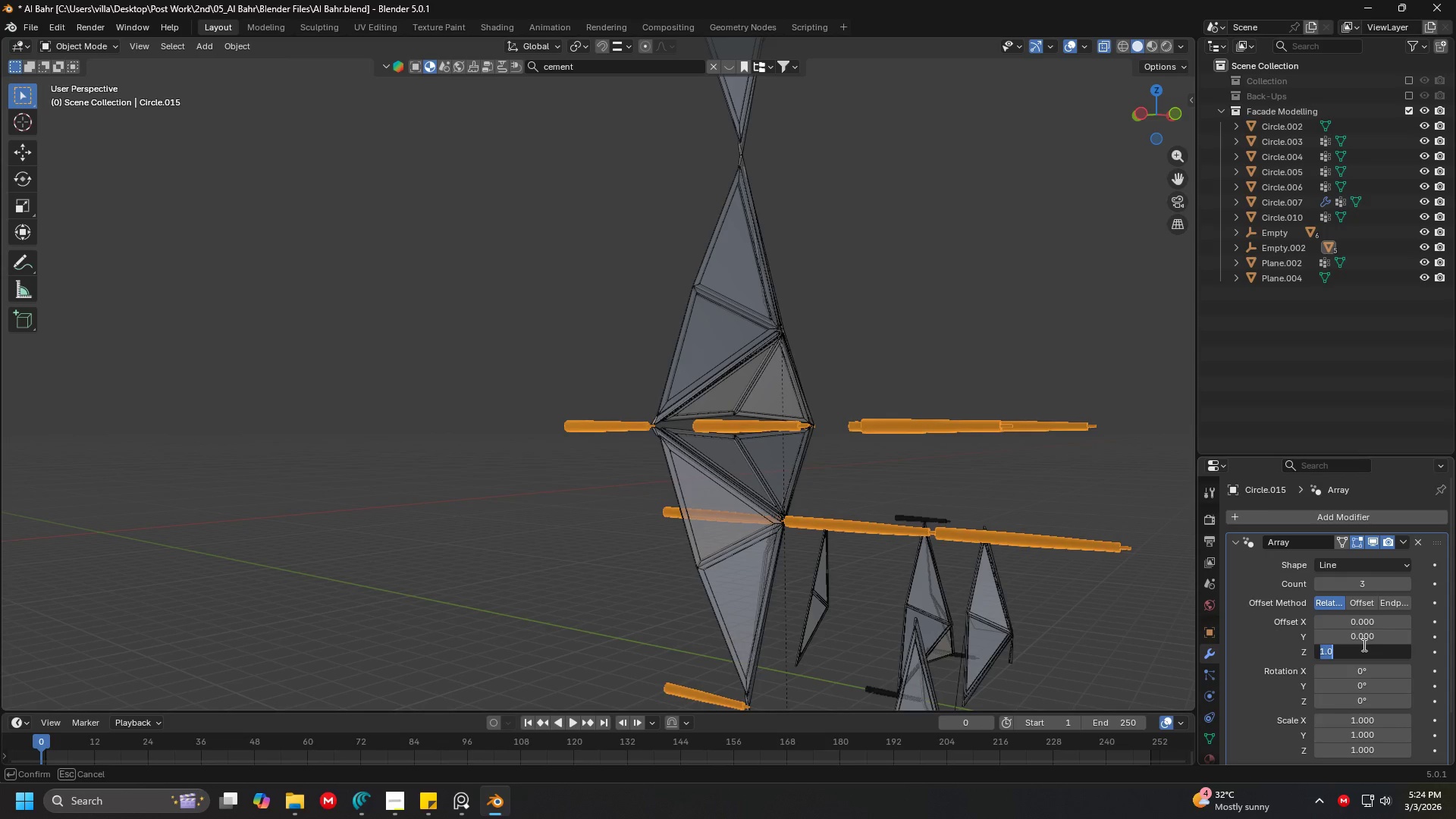 
key(Backspace)
 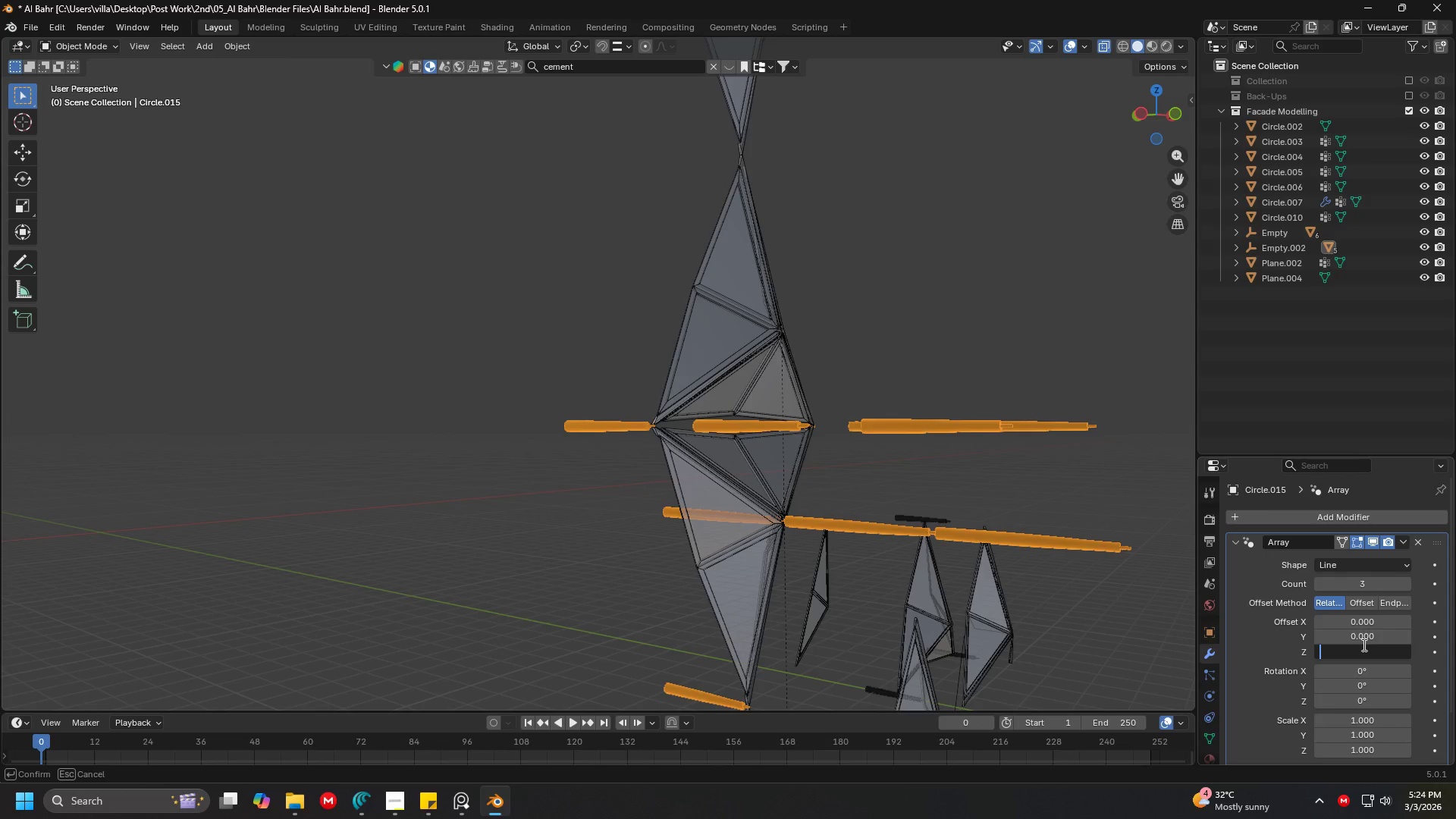 
key(1)
 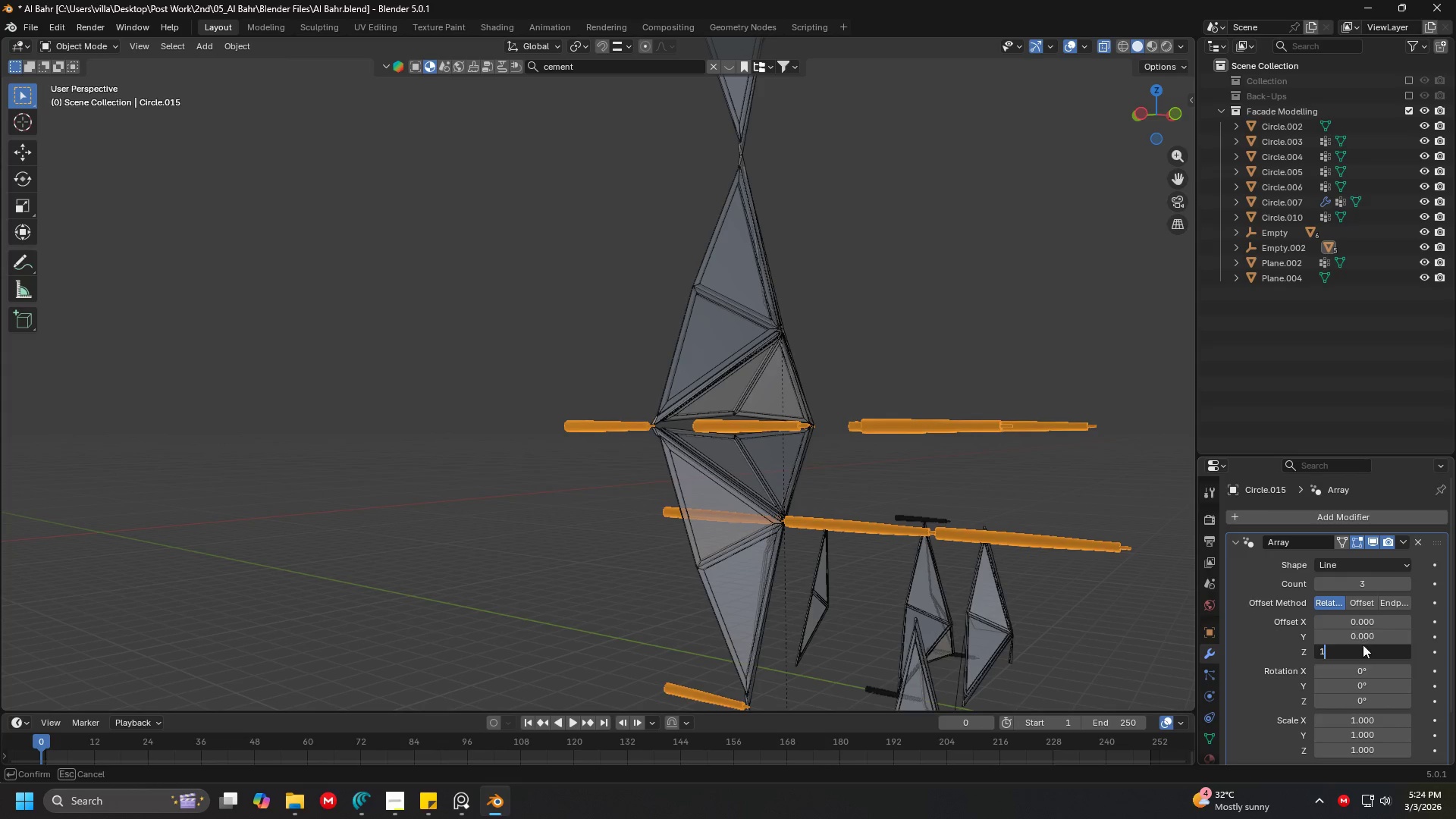 
key(Enter)
 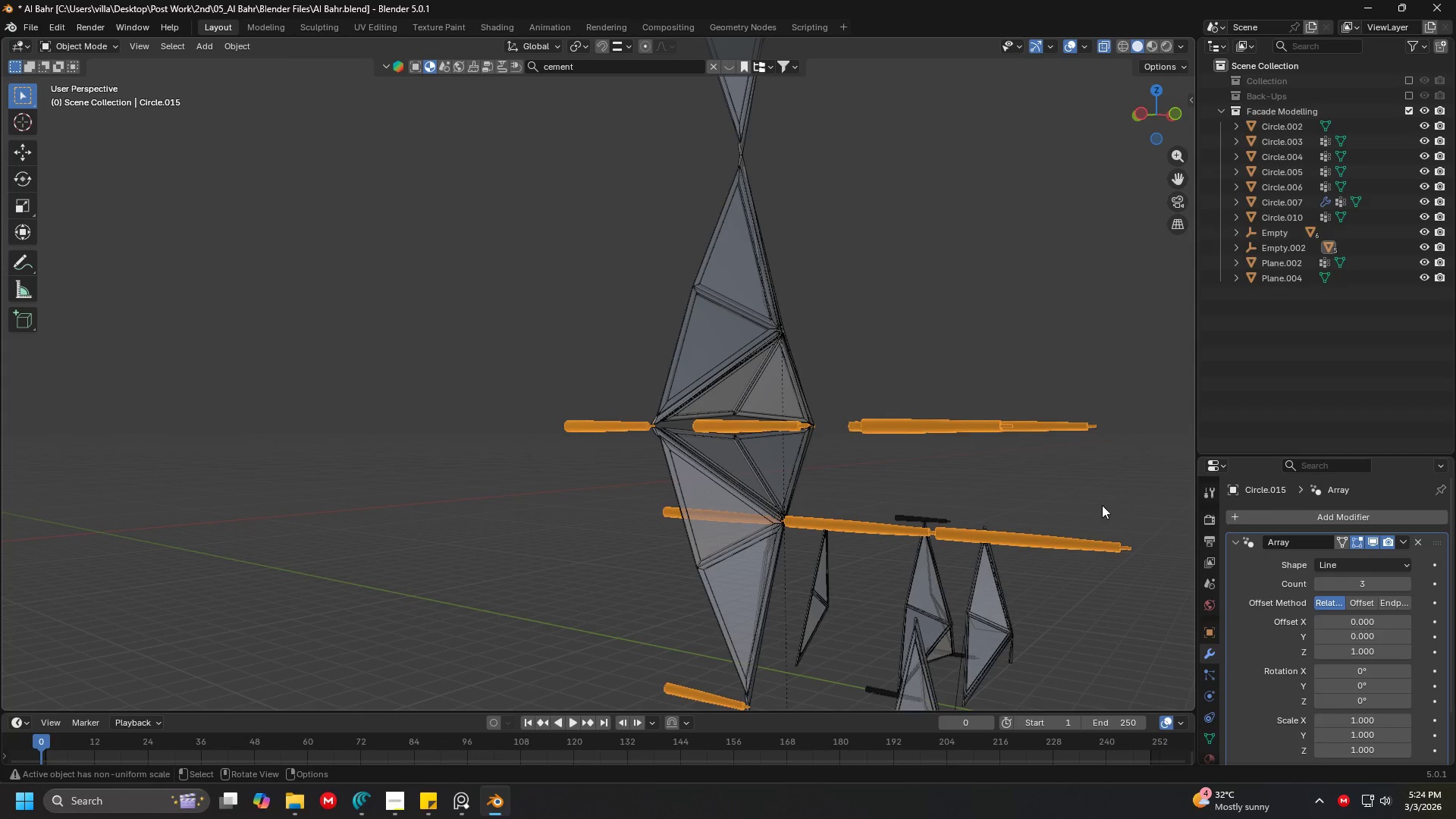 
key(Control+ControlLeft)
 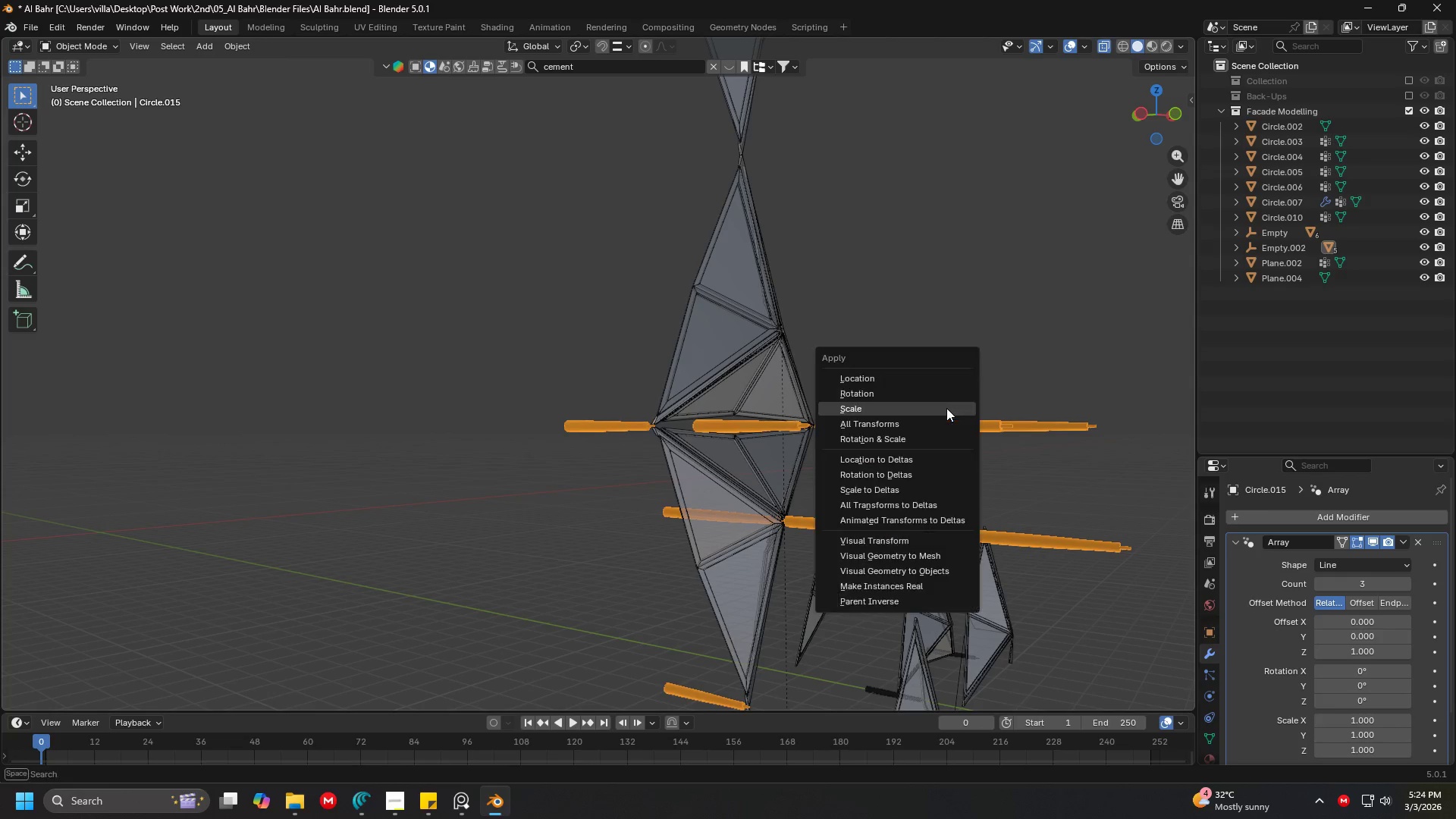 
key(Control+A)
 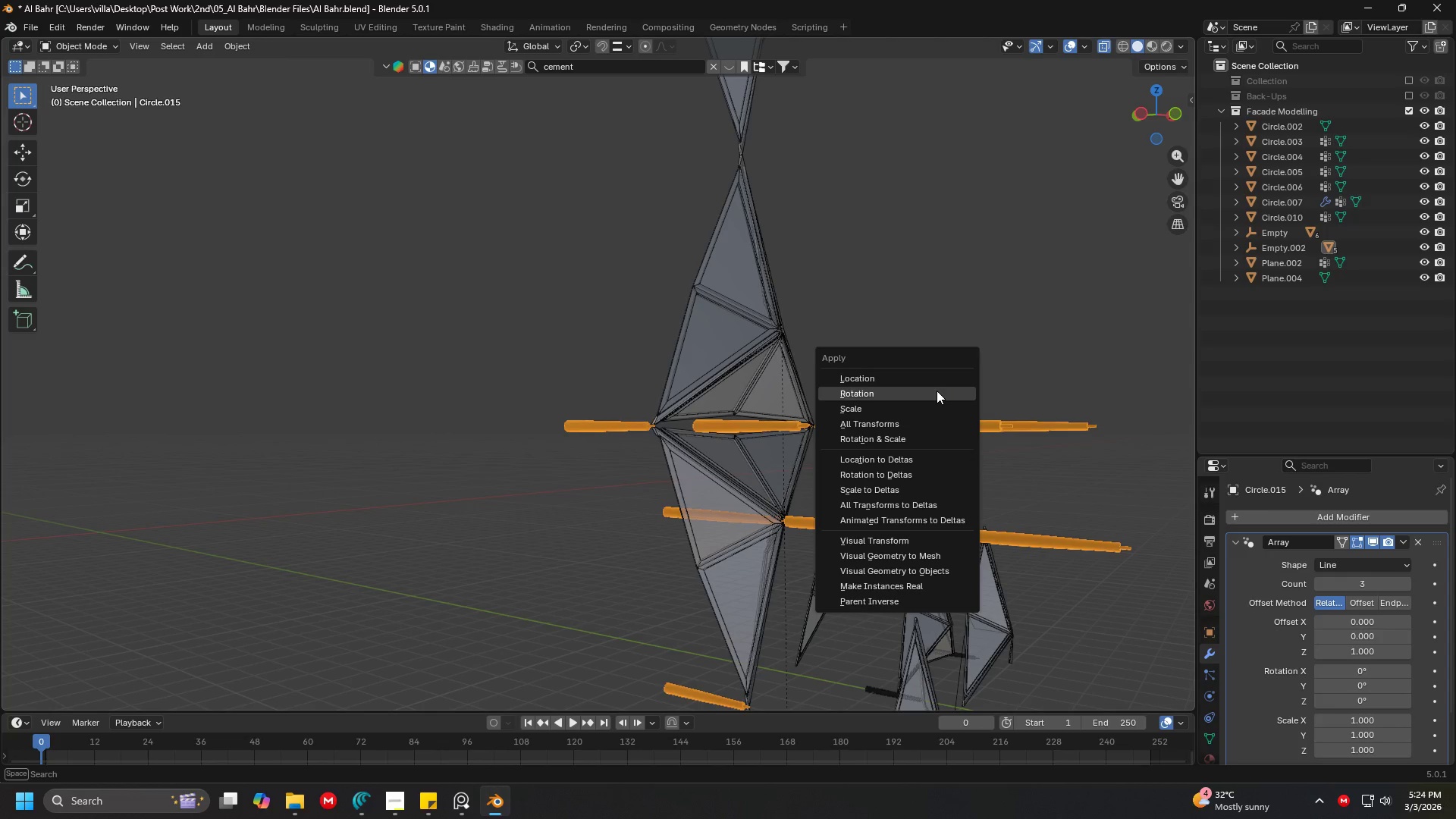 
left_click([937, 391])
 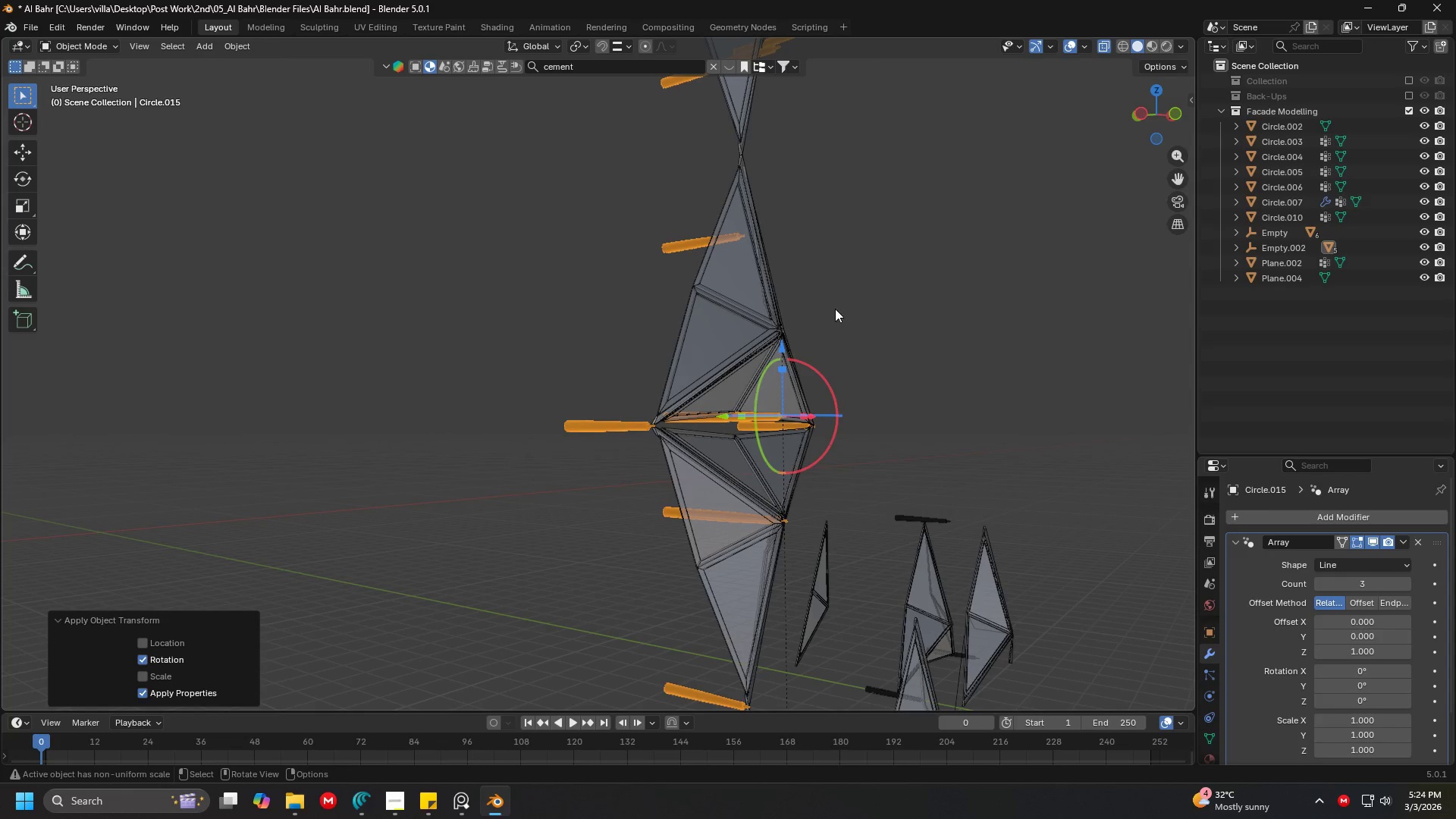 
key(Shift+ShiftLeft)
 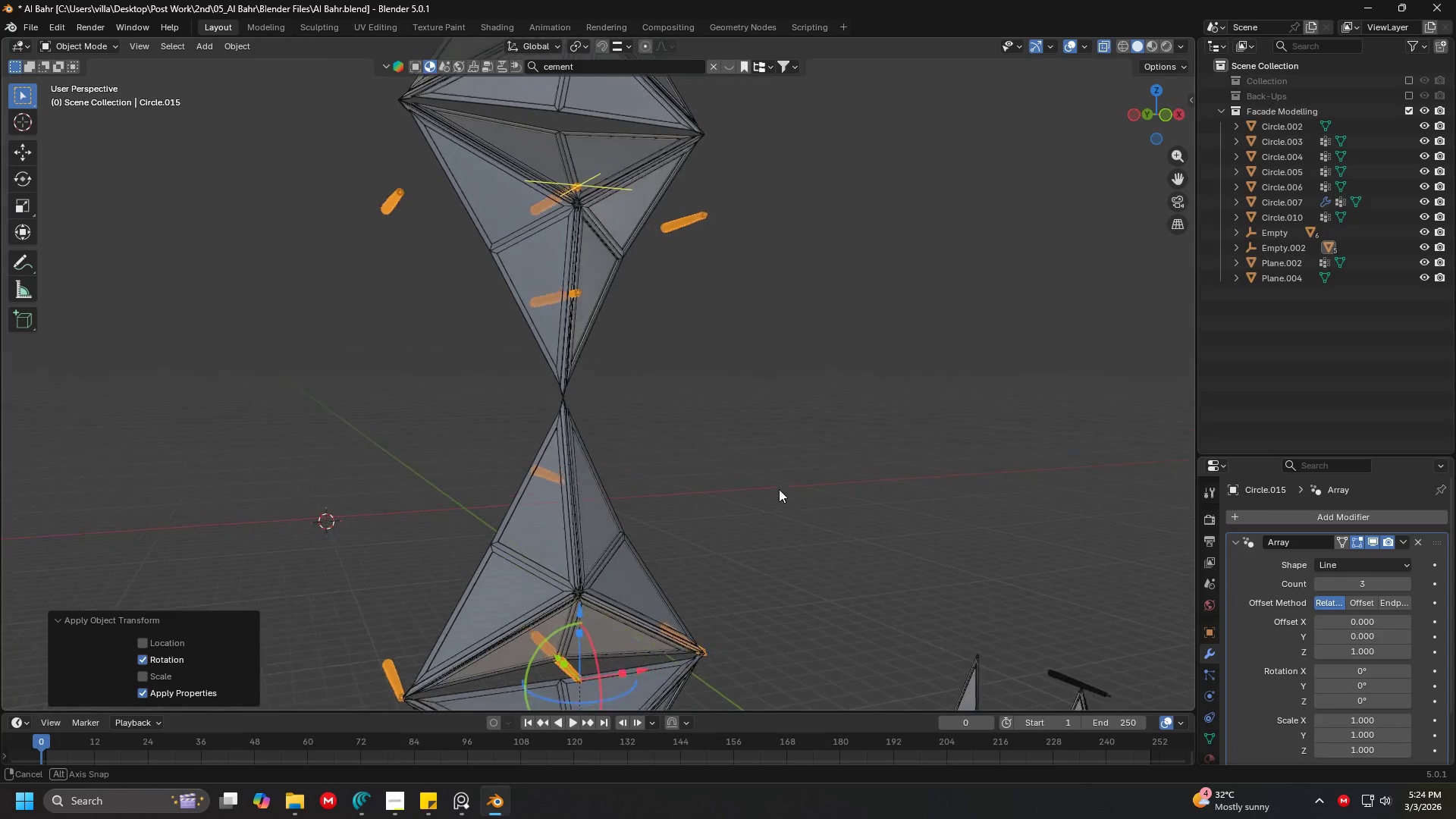 
key(Shift+ShiftLeft)
 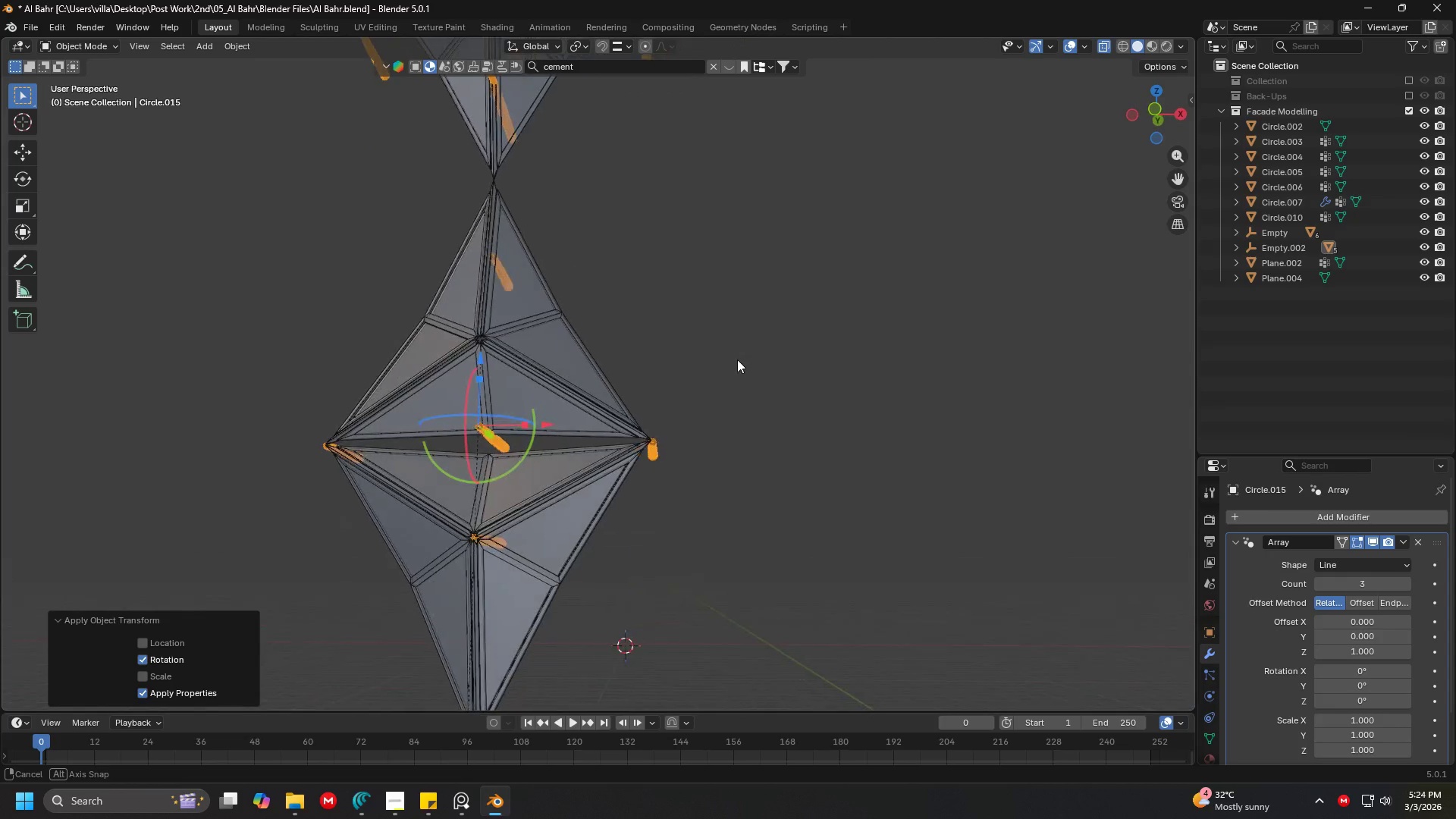 
key(Shift+ShiftLeft)
 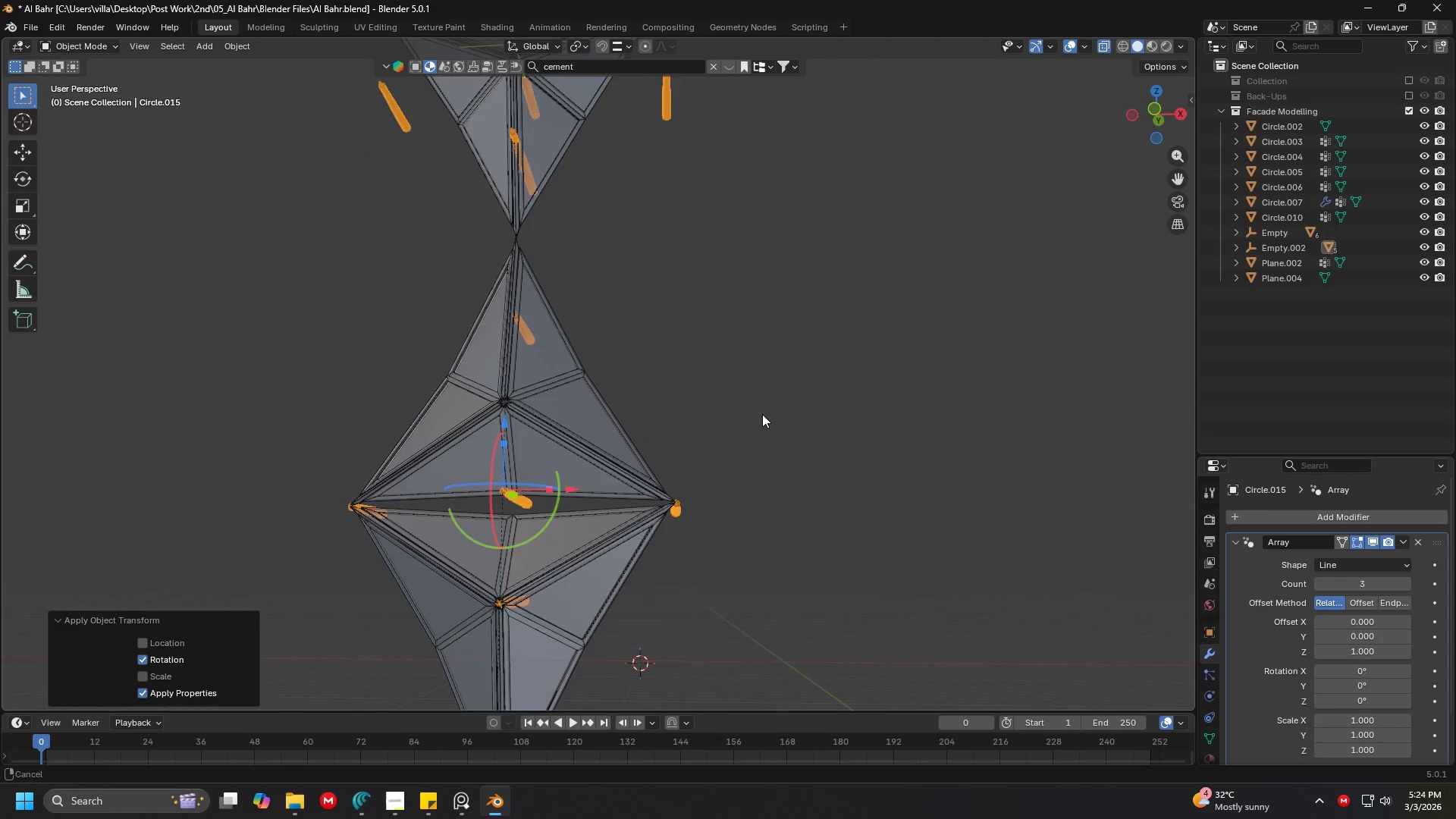 
key(Shift+ShiftLeft)
 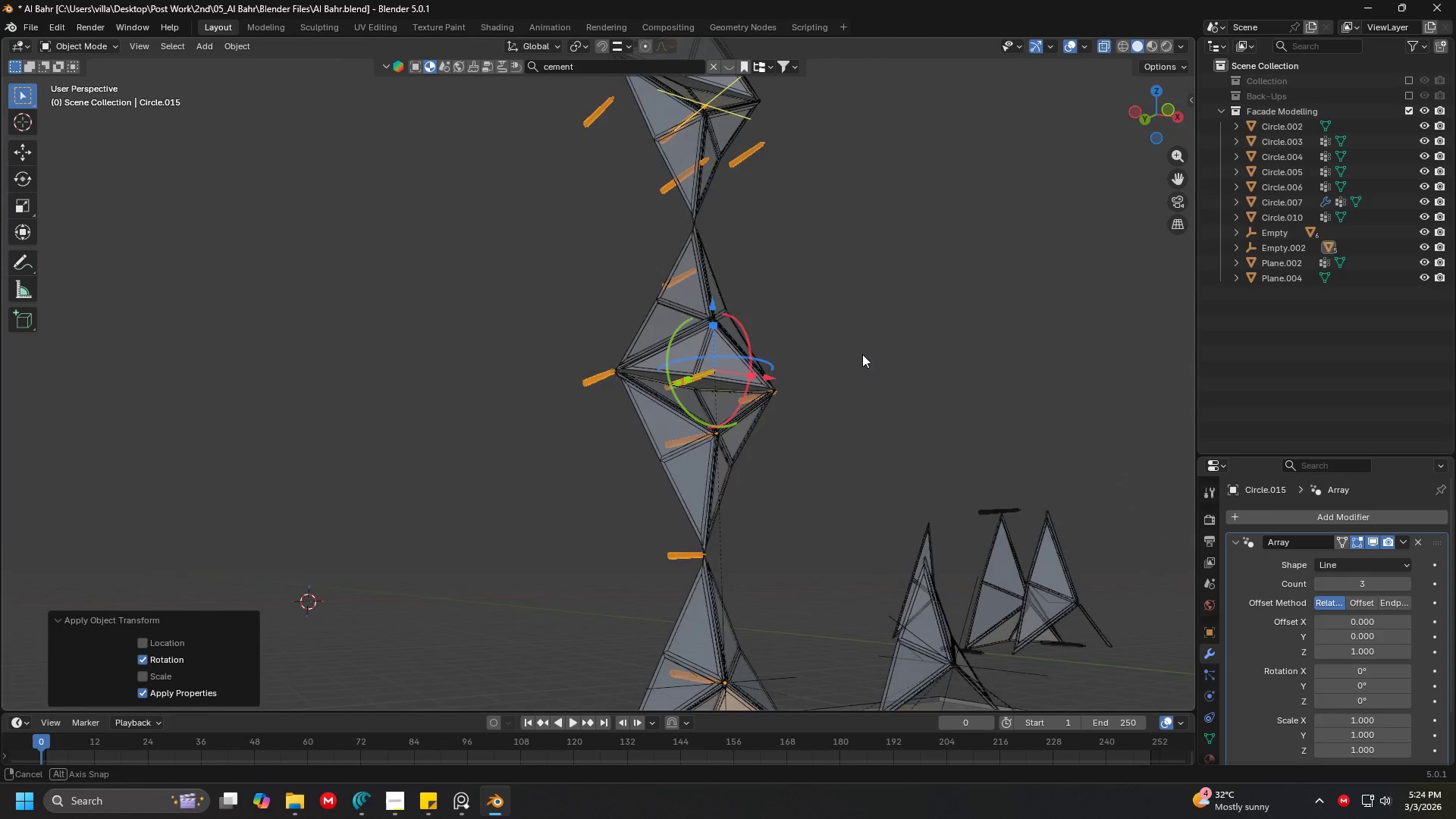 
scroll: coordinate [766, 422], scroll_direction: down, amount: 2.0
 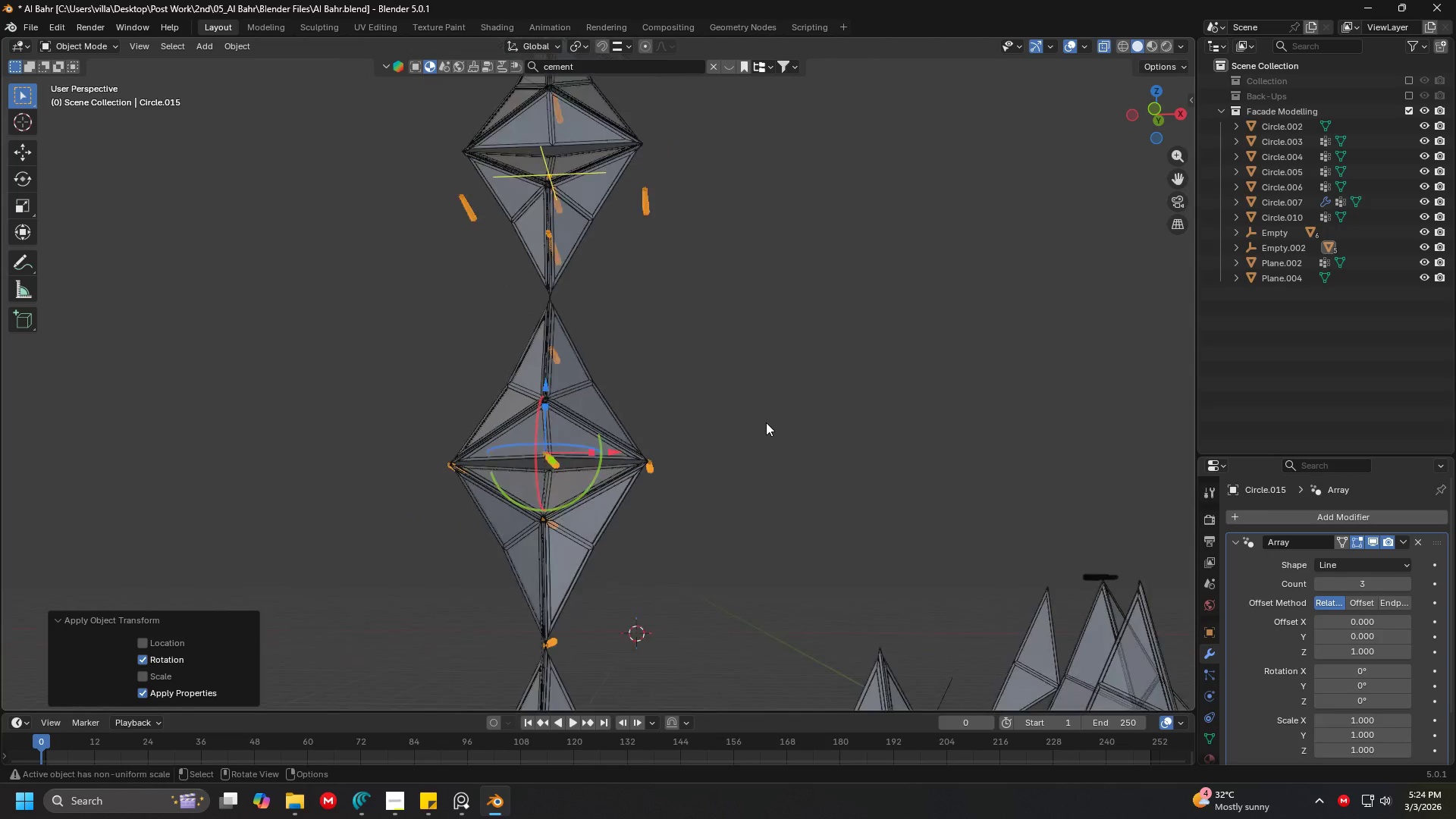 
key(Shift+ShiftLeft)
 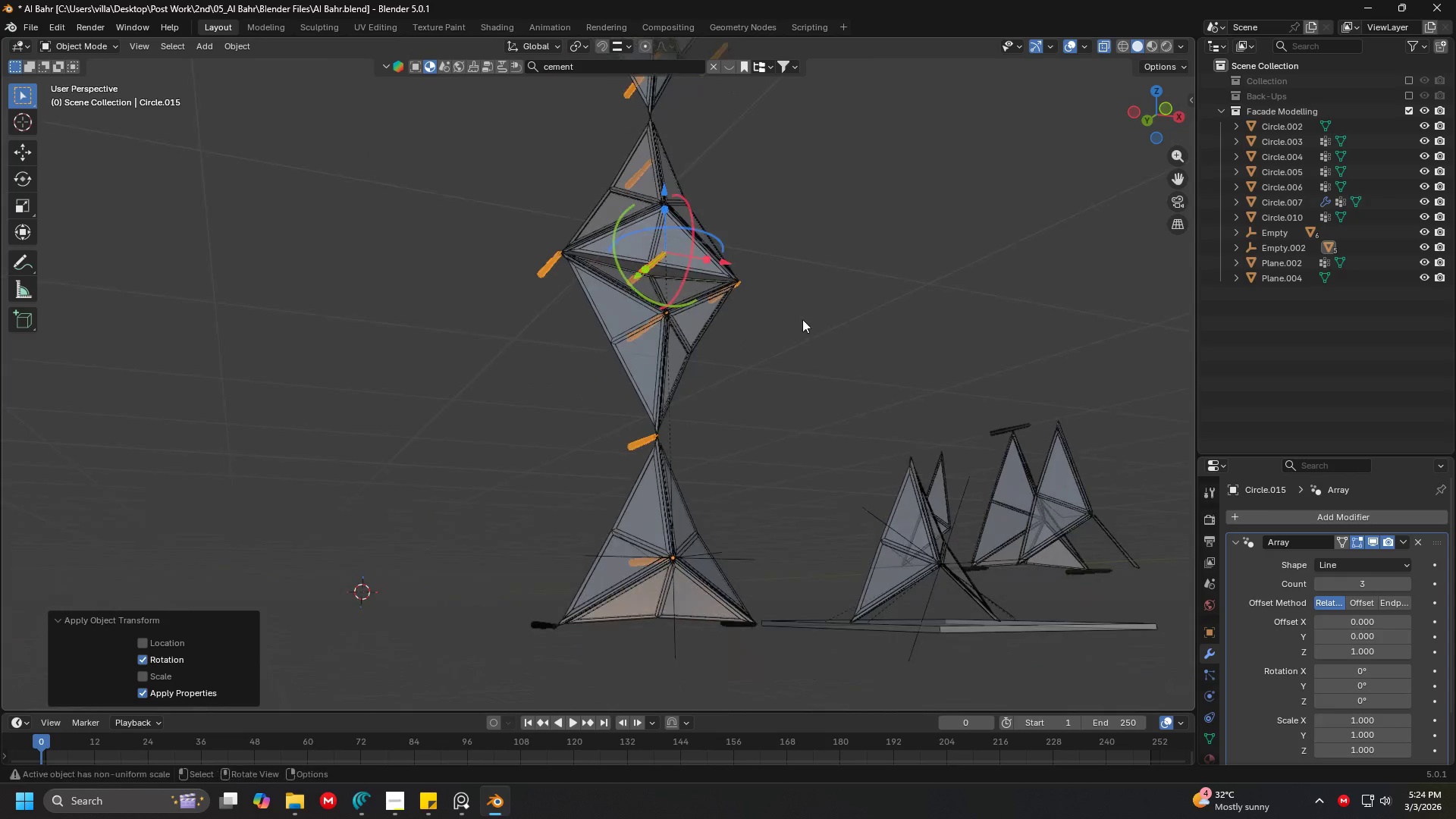 
scroll: coordinate [802, 320], scroll_direction: down, amount: 3.0
 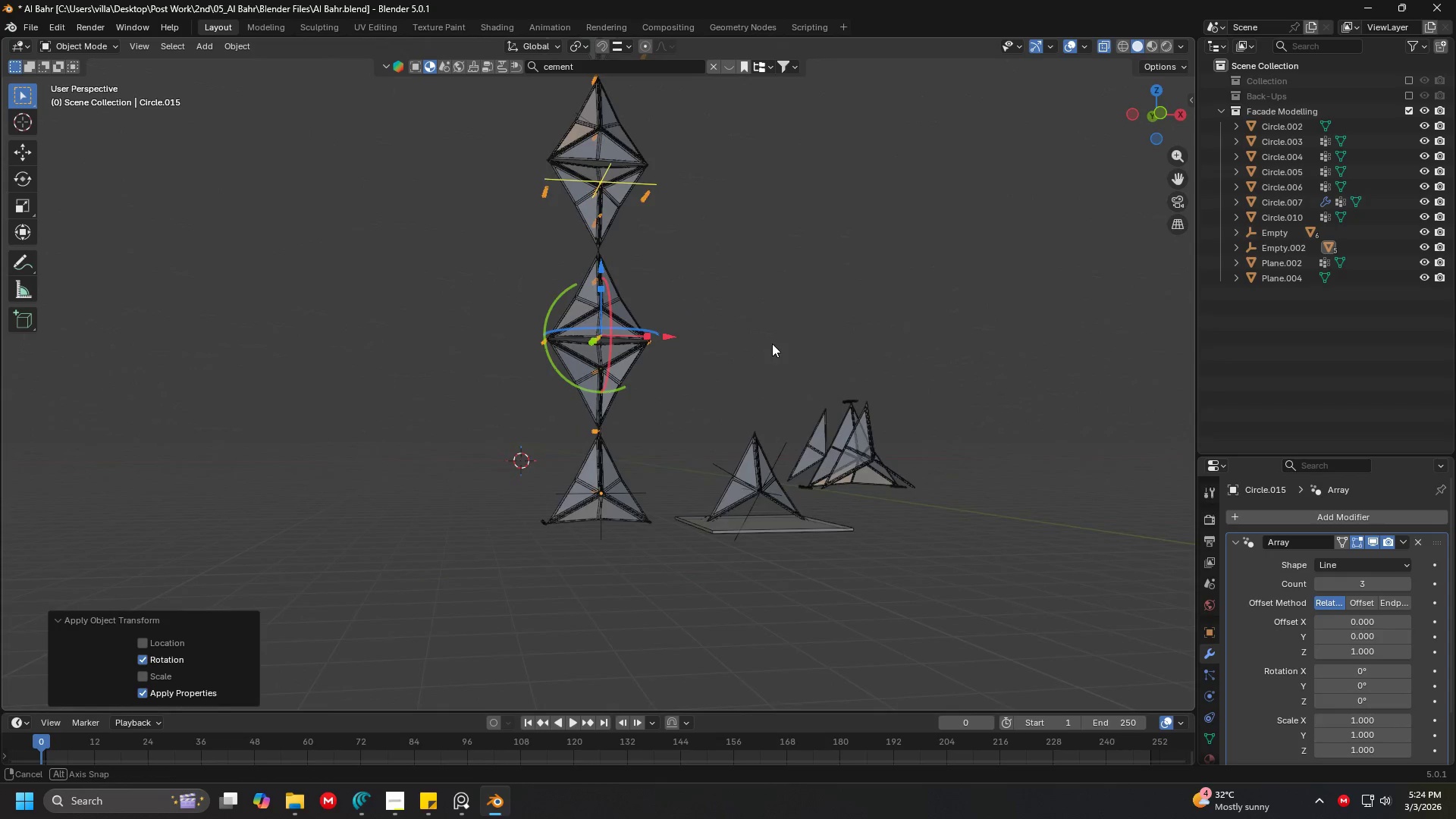 
scroll: coordinate [768, 354], scroll_direction: up, amount: 4.0
 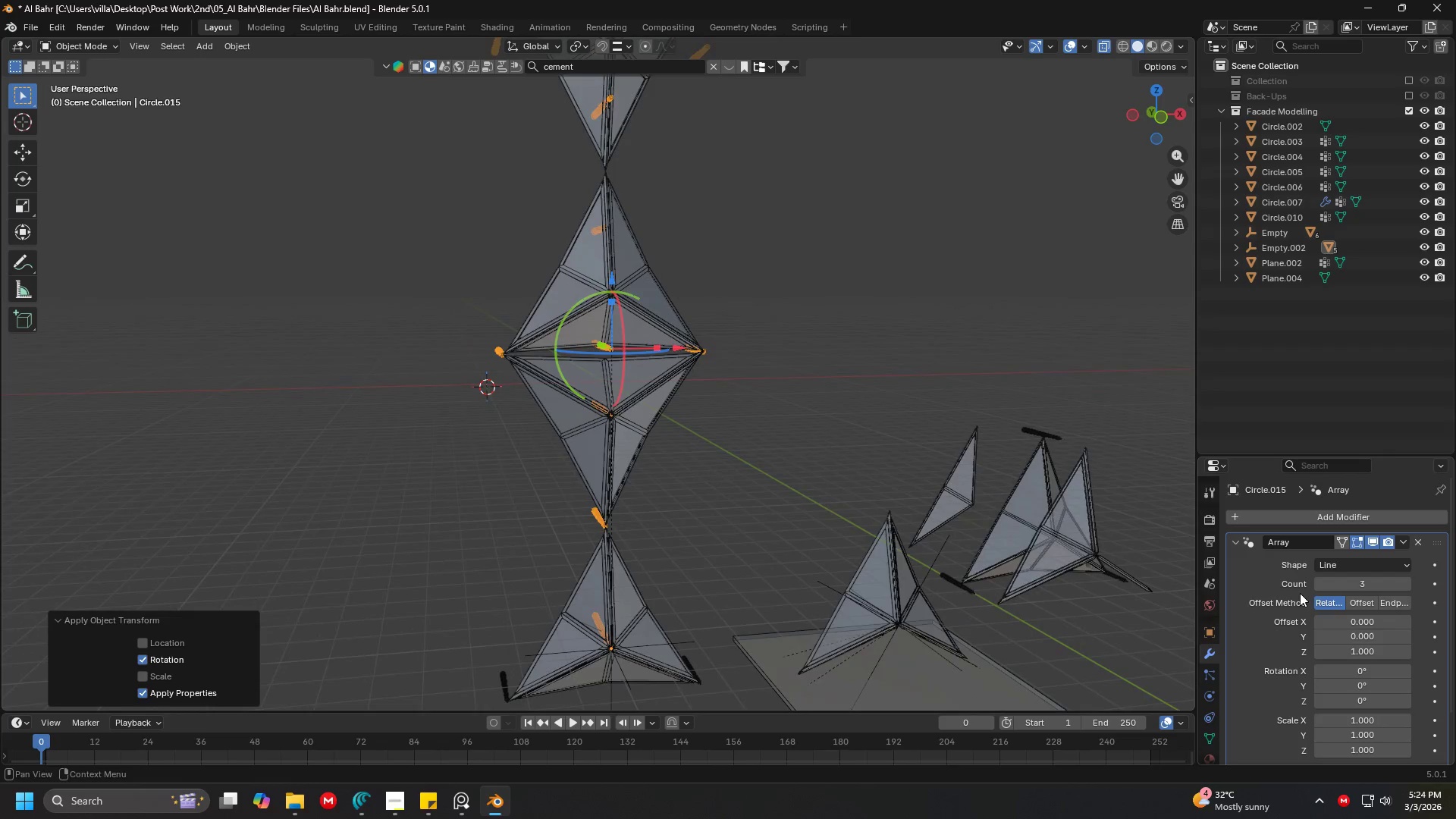 
key(Shift+ShiftLeft)
 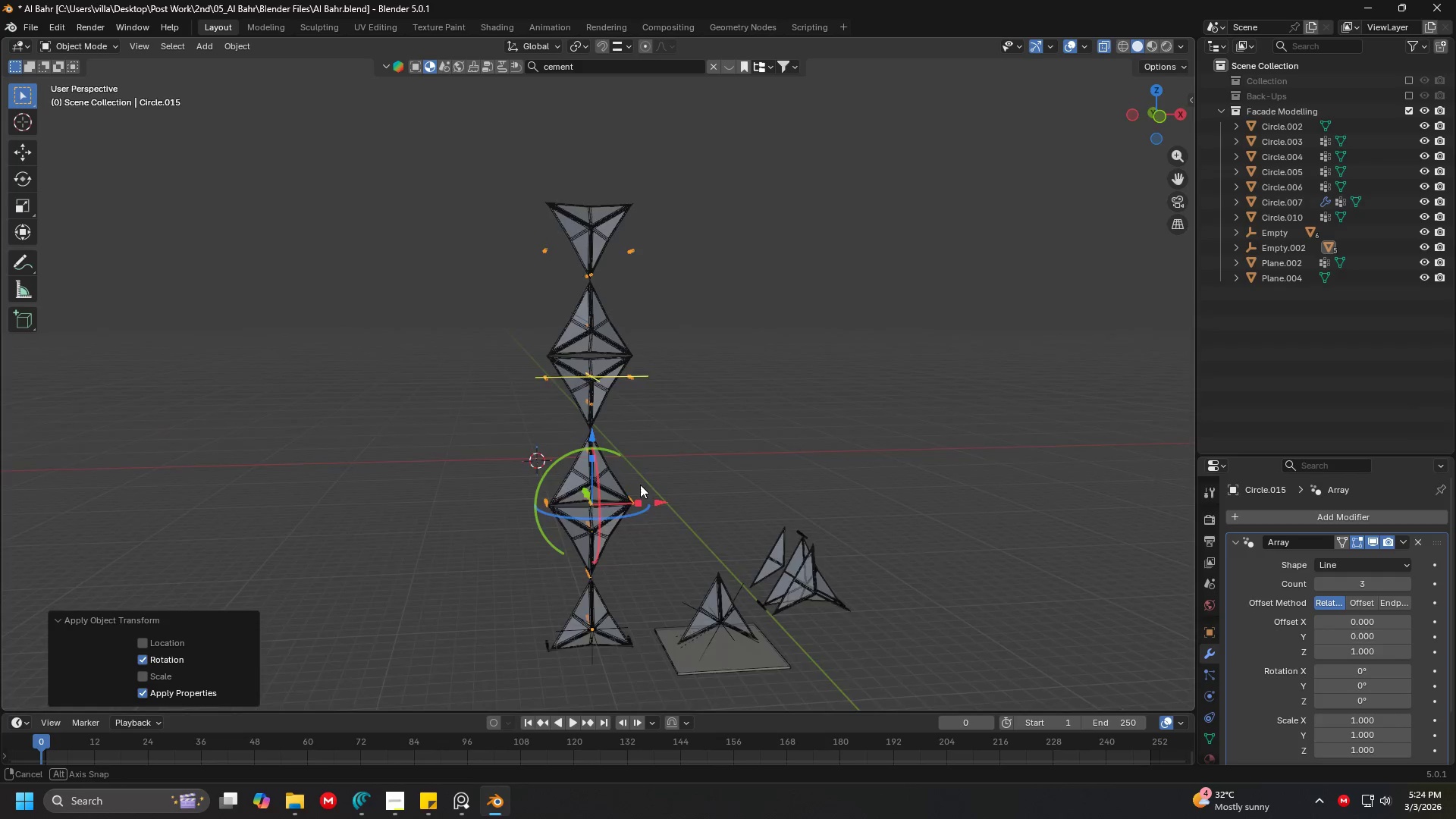 
scroll: coordinate [756, 391], scroll_direction: down, amount: 4.0
 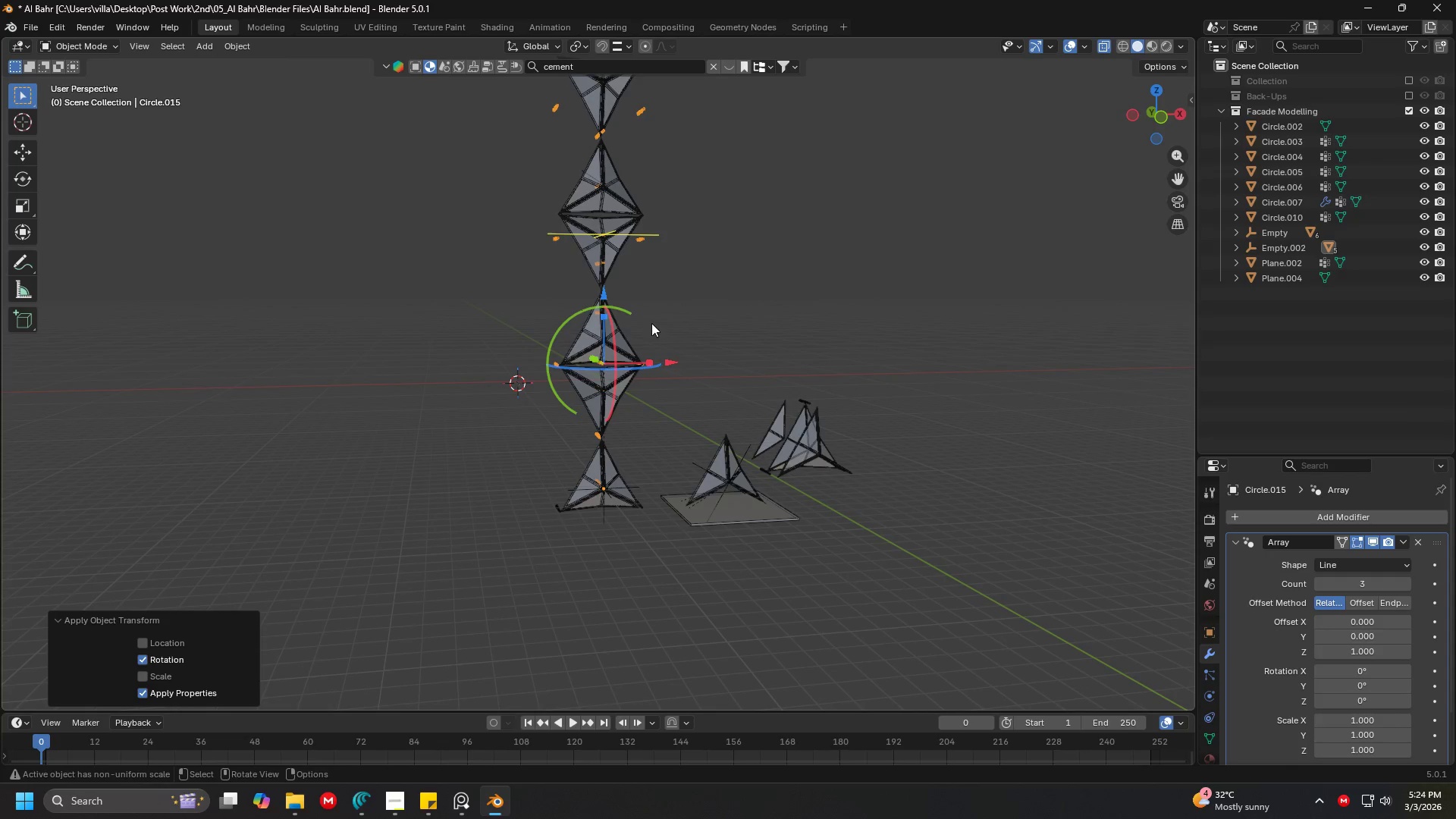 
hold_key(key=ShiftLeft, duration=0.34)
 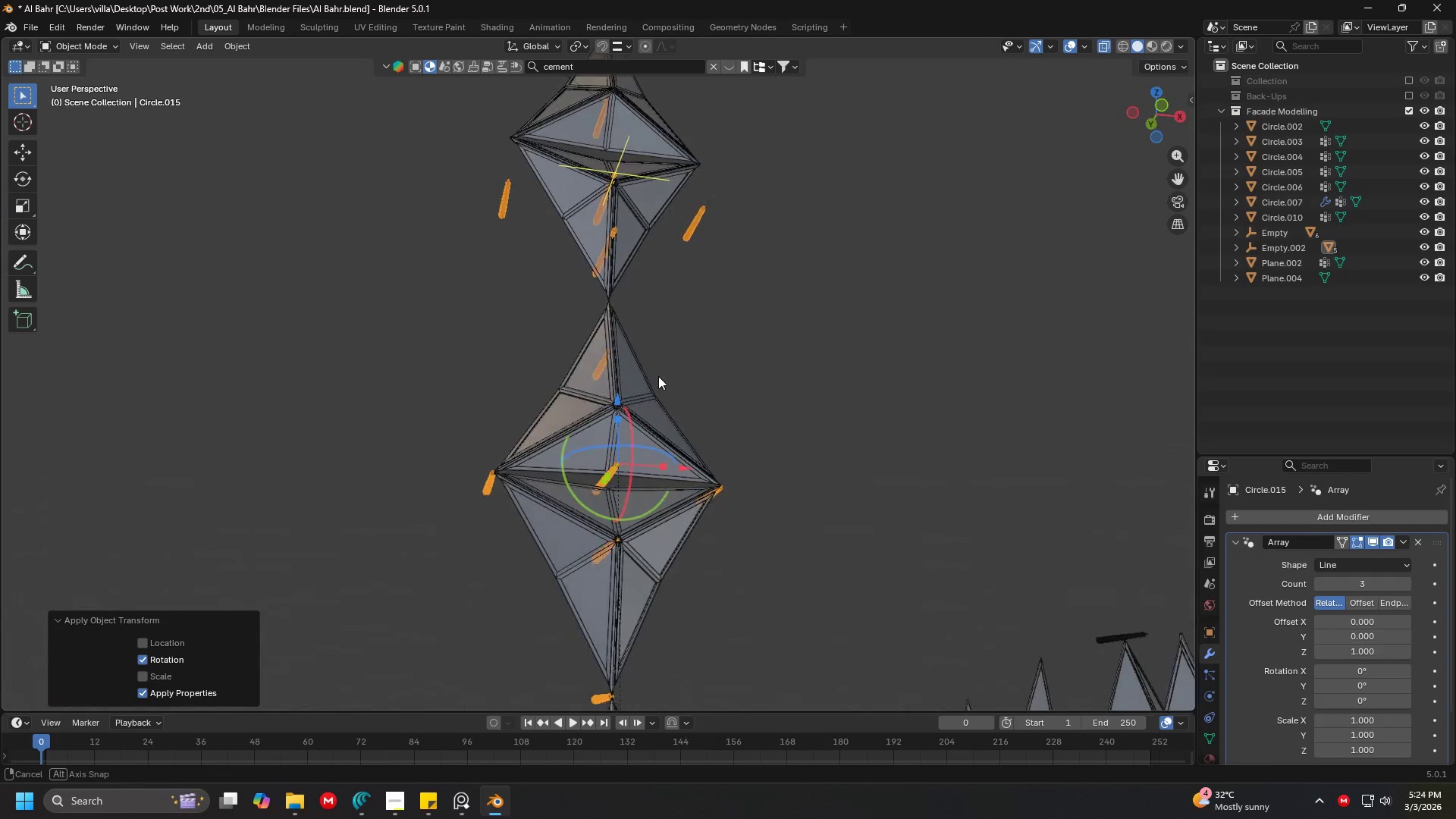 
scroll: coordinate [636, 470], scroll_direction: up, amount: 4.0
 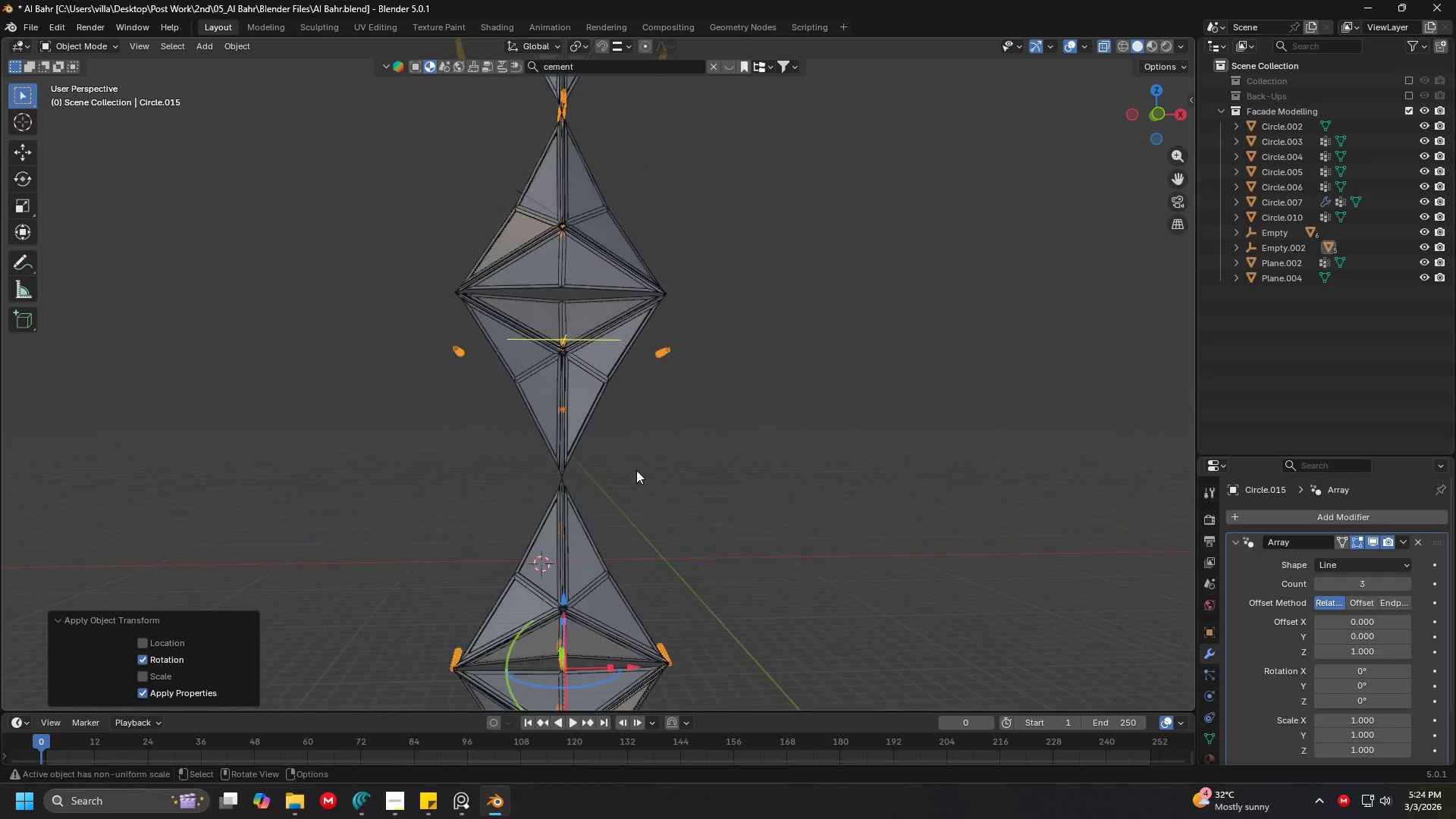 
key(Shift+ShiftLeft)
 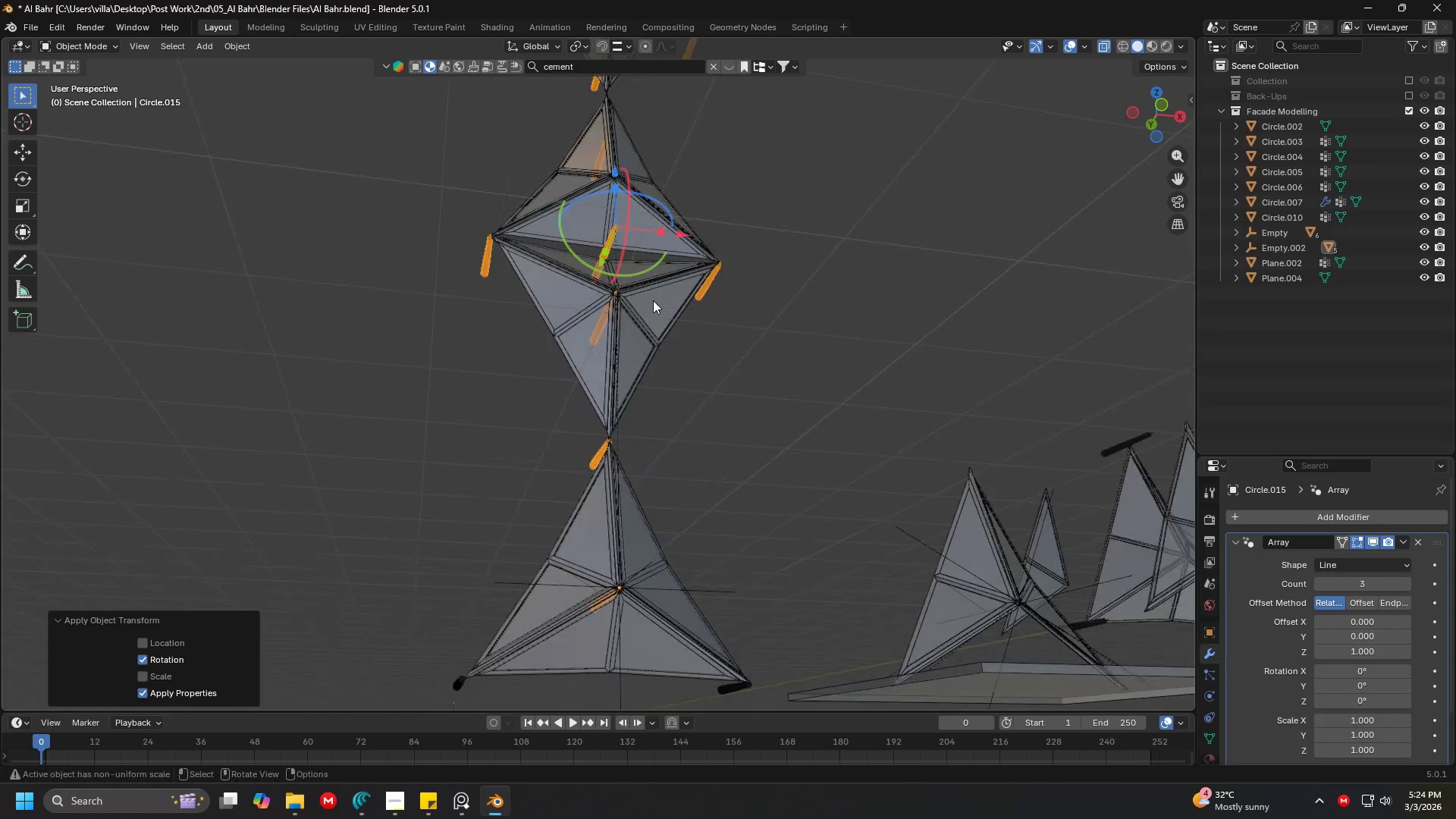 
scroll: coordinate [653, 300], scroll_direction: down, amount: 1.0
 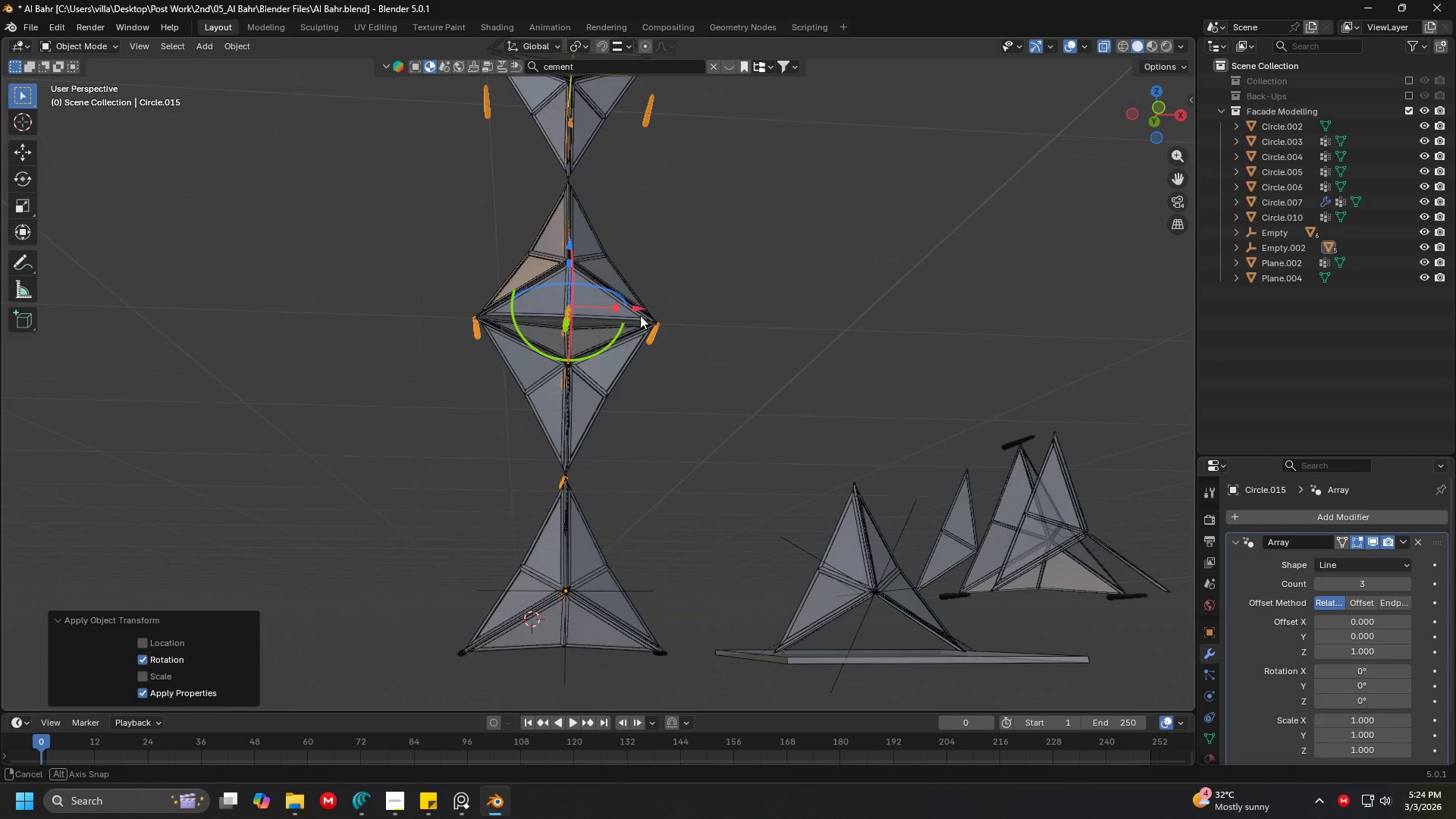 
key(Shift+ShiftLeft)
 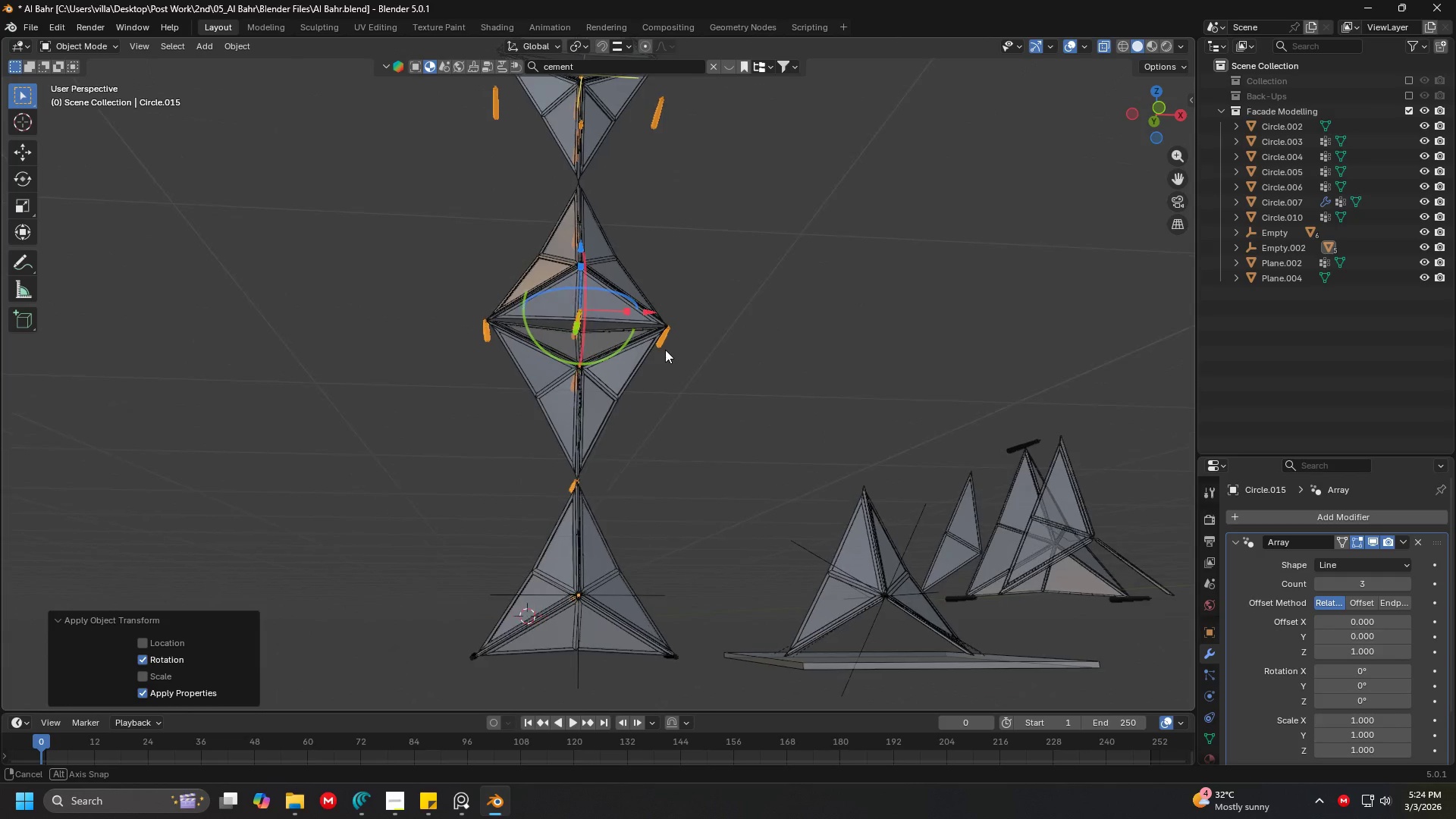 
hold_key(key=ShiftLeft, duration=0.36)
 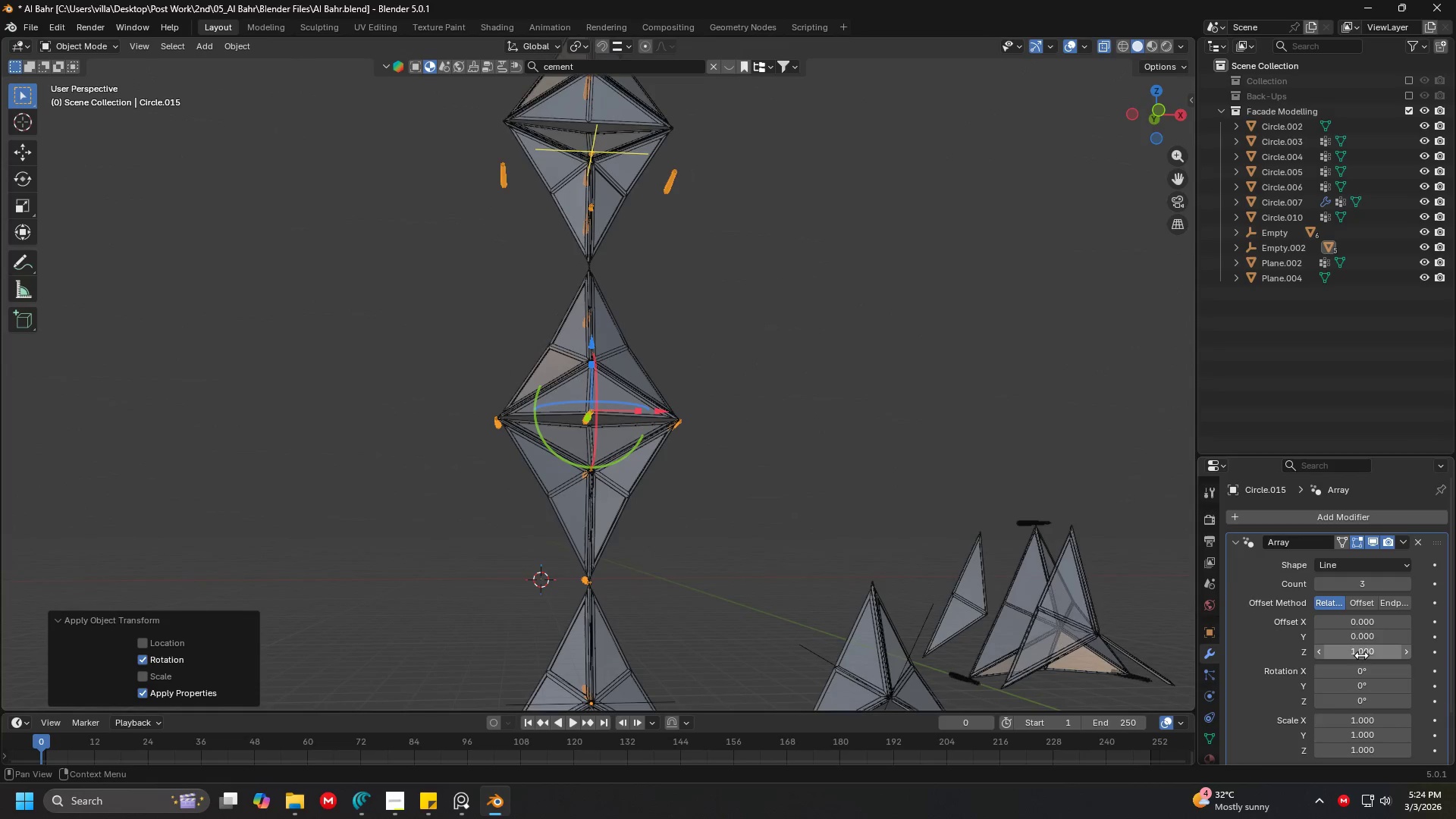 
left_click_drag(start_coordinate=[1358, 653], to_coordinate=[238, 190])
 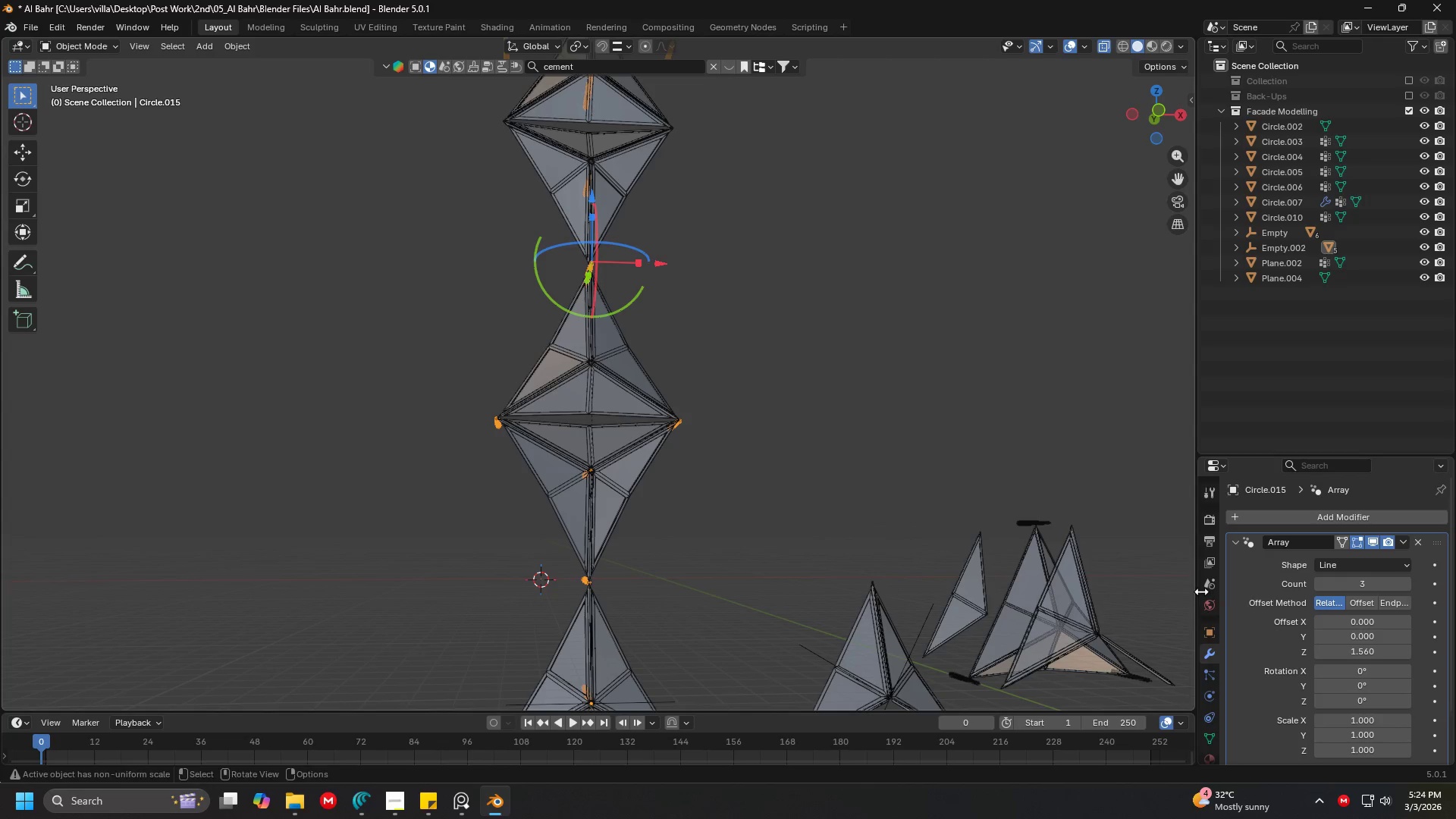 
key(1)
 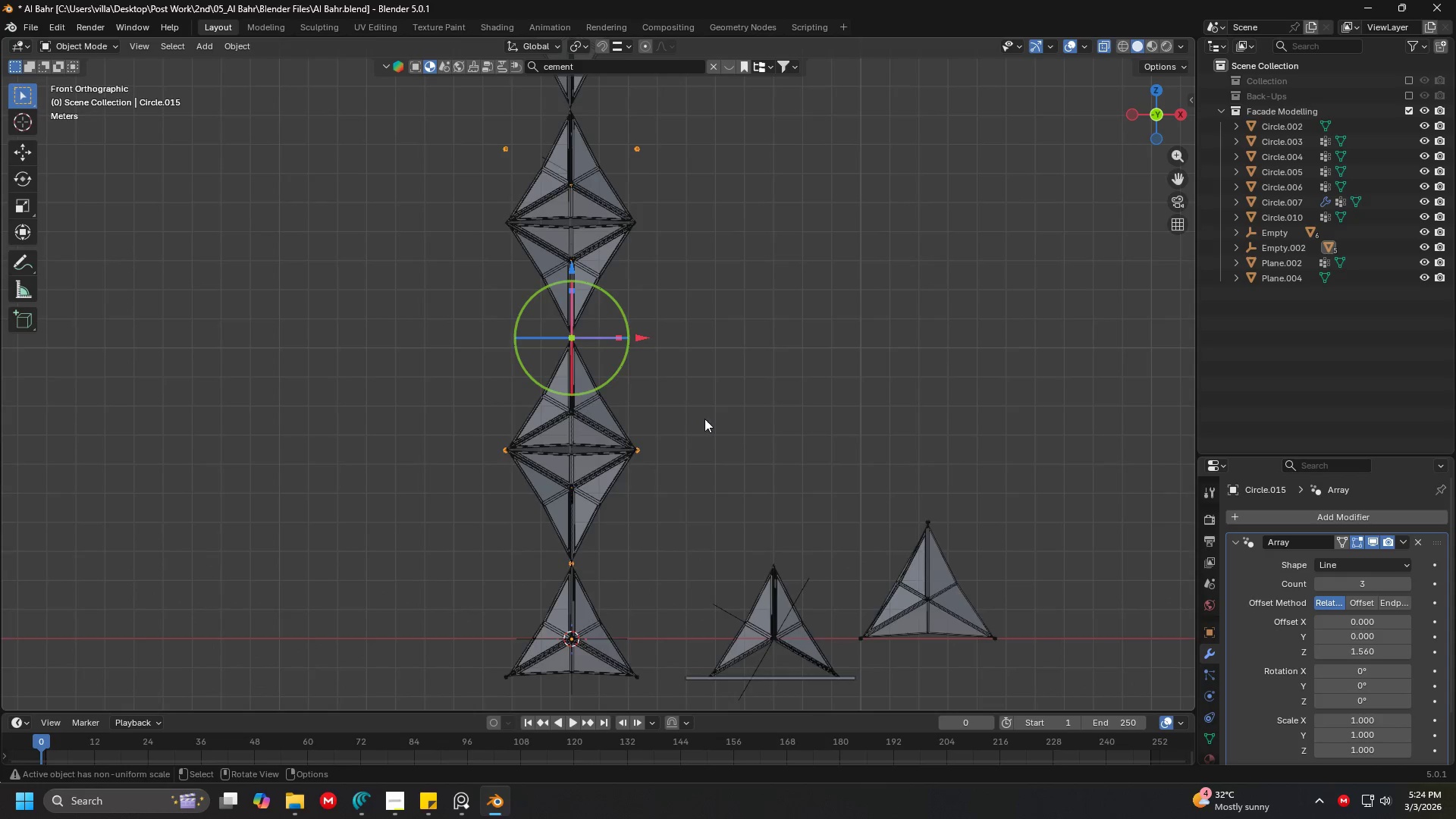 
key(Shift+ShiftLeft)
 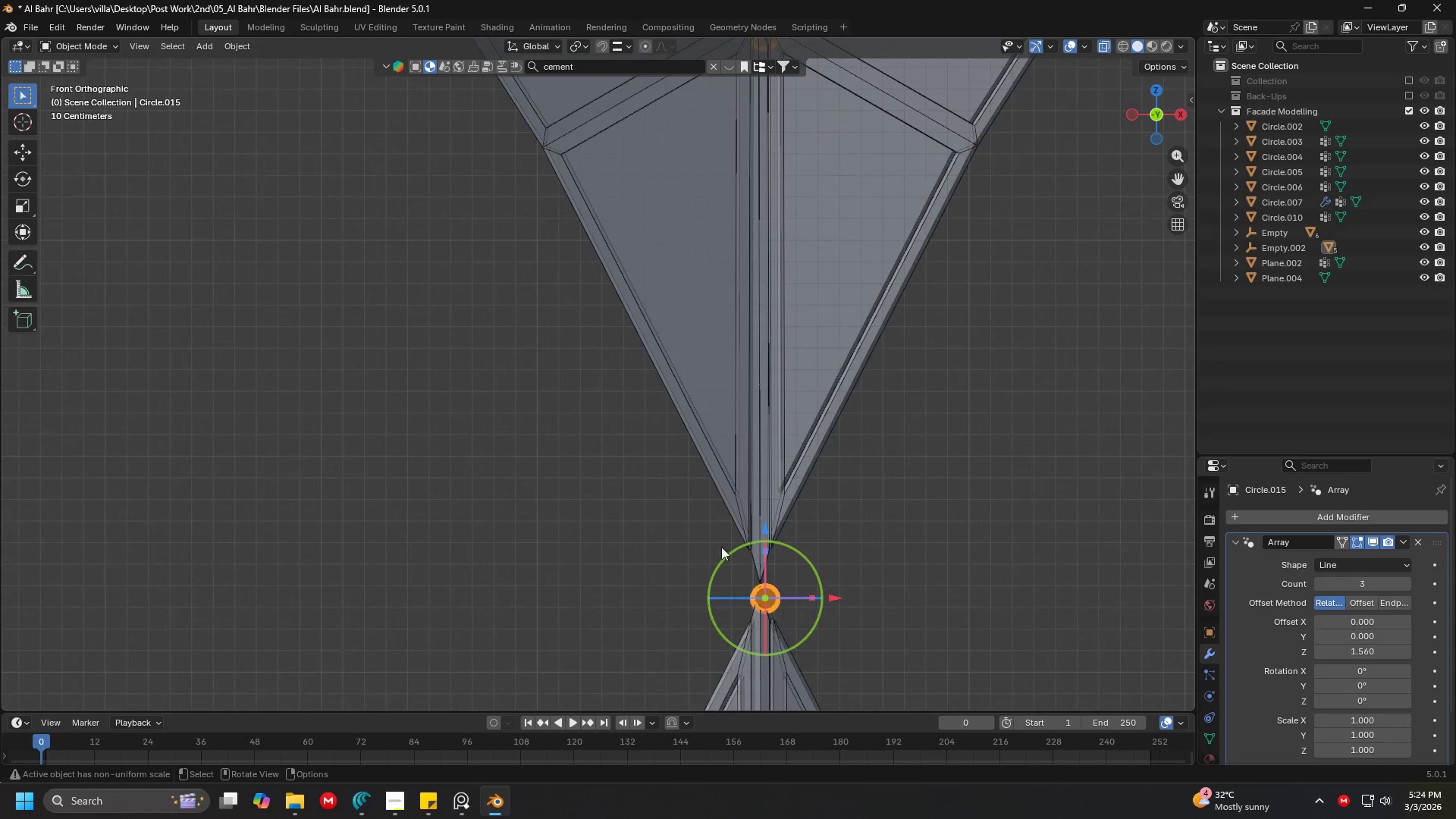 
hold_key(key=ShiftLeft, duration=0.38)
 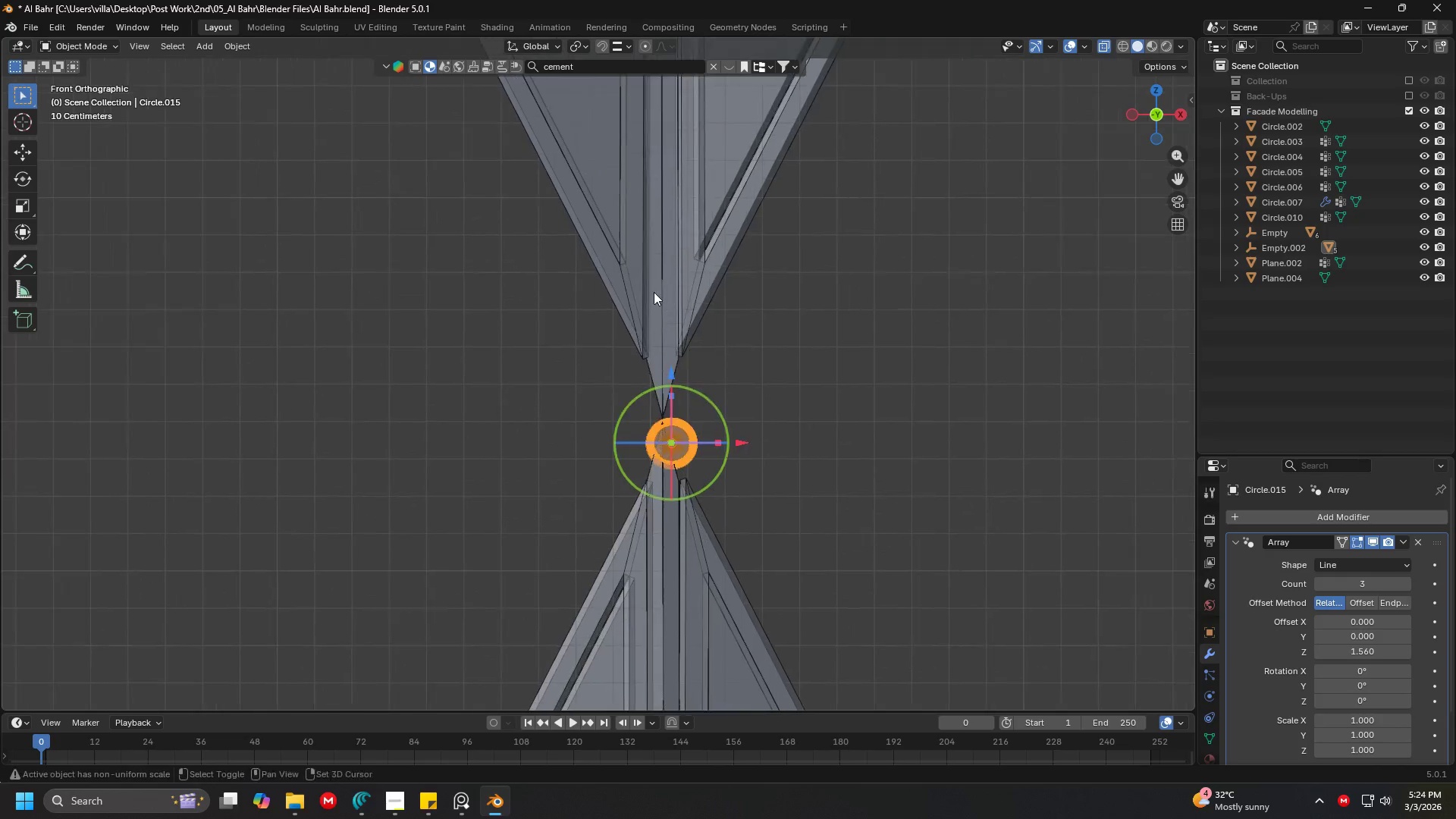 
scroll: coordinate [695, 369], scroll_direction: up, amount: 20.0
 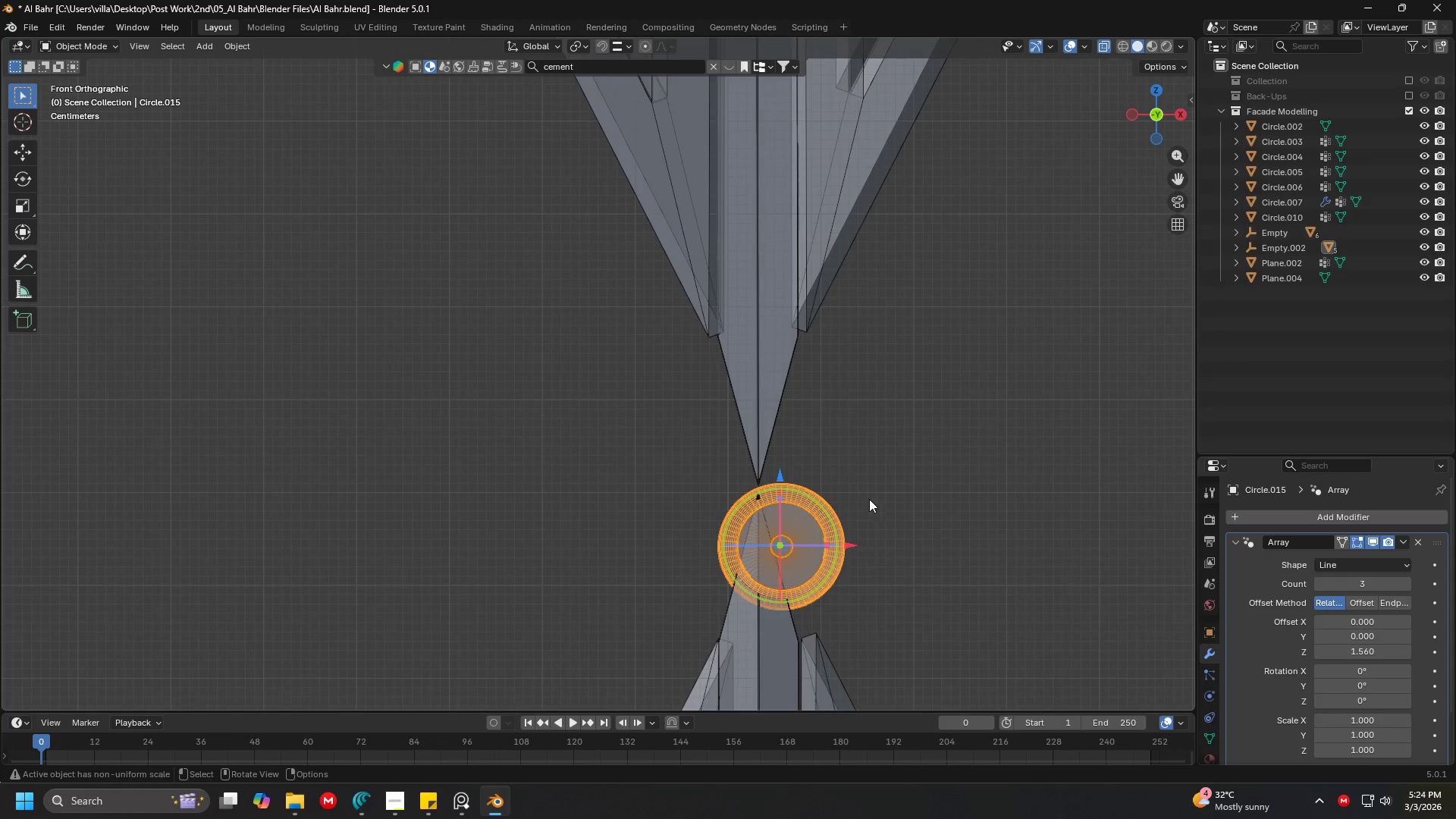 
key(Shift+ShiftLeft)
 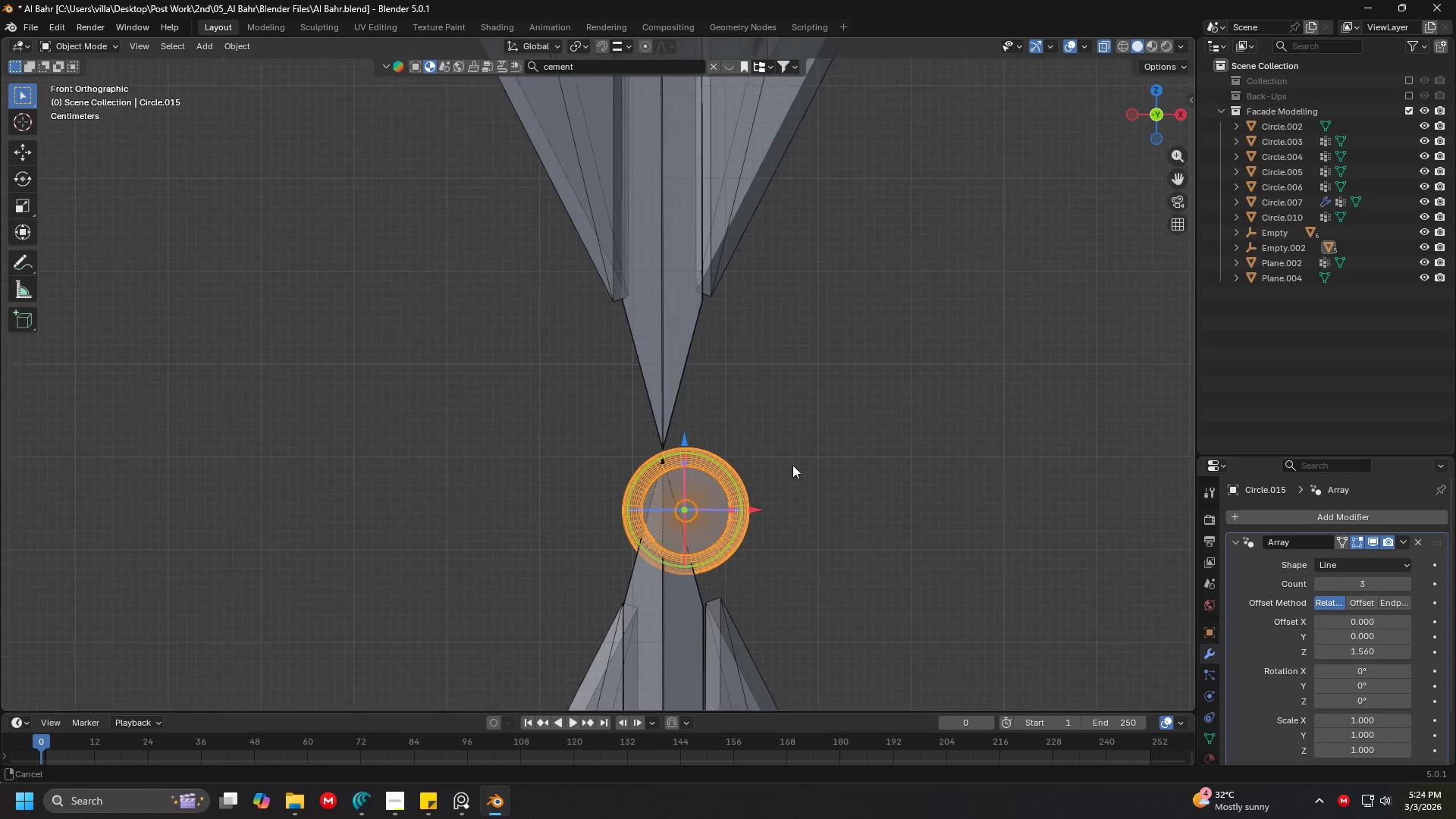 
scroll: coordinate [731, 453], scroll_direction: up, amount: 3.0
 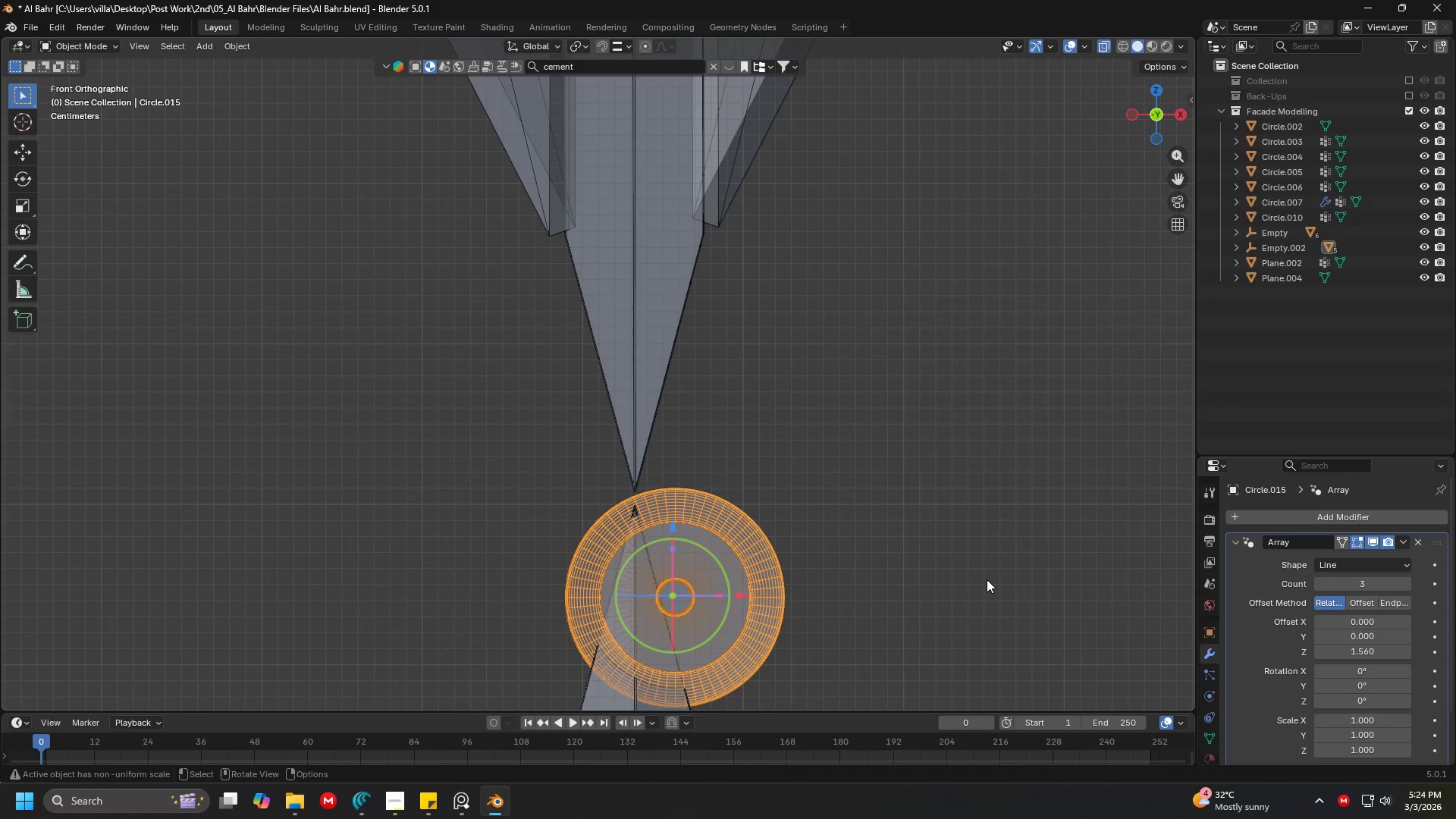 
hold_key(key=ShiftLeft, duration=0.36)
hold_key(key=ShiftLeft, duration=0.8)
scroll: coordinate [657, 463], scroll_direction: down, amount: 22.0
 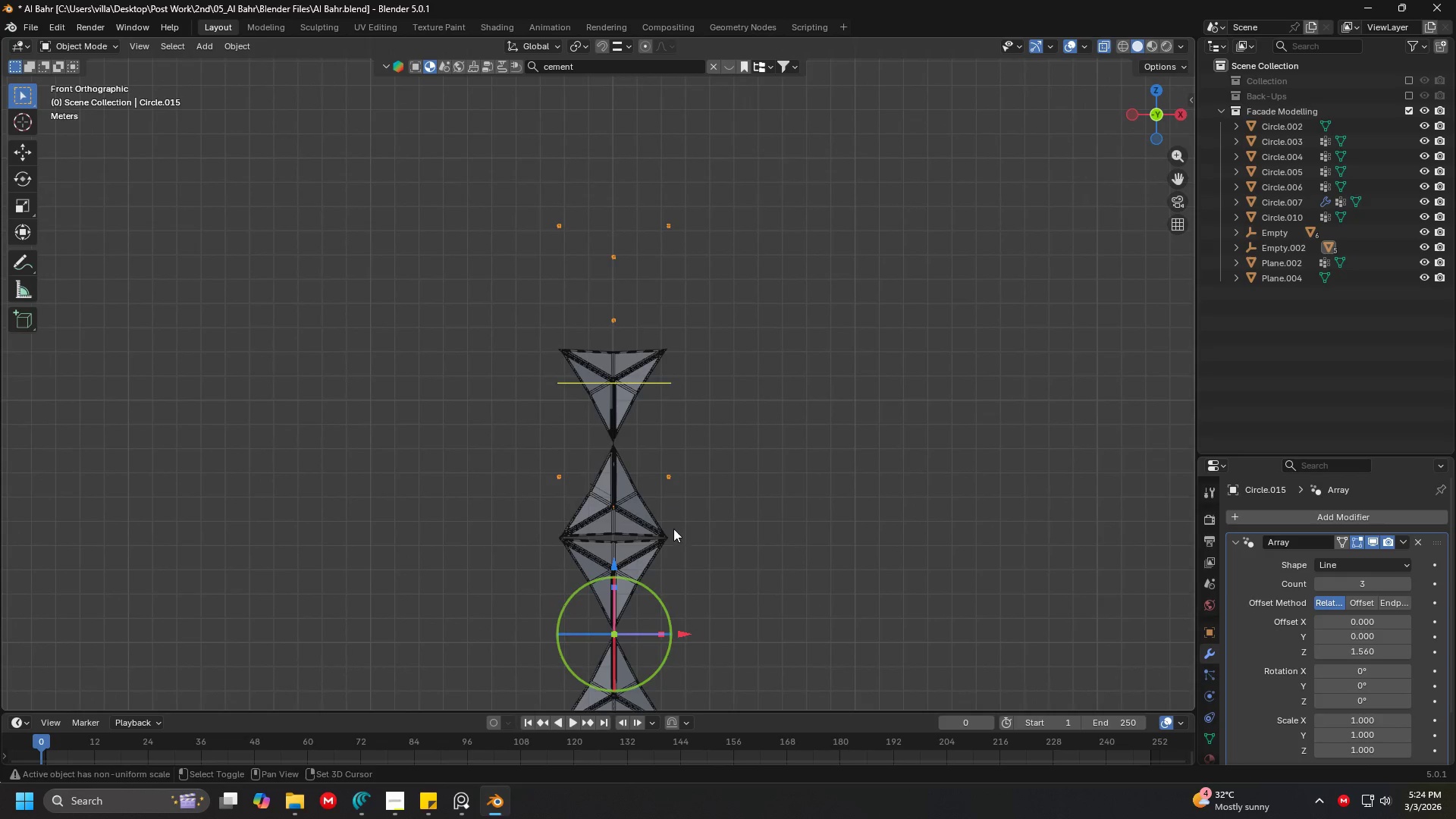 
hold_key(key=ShiftLeft, duration=0.33)
 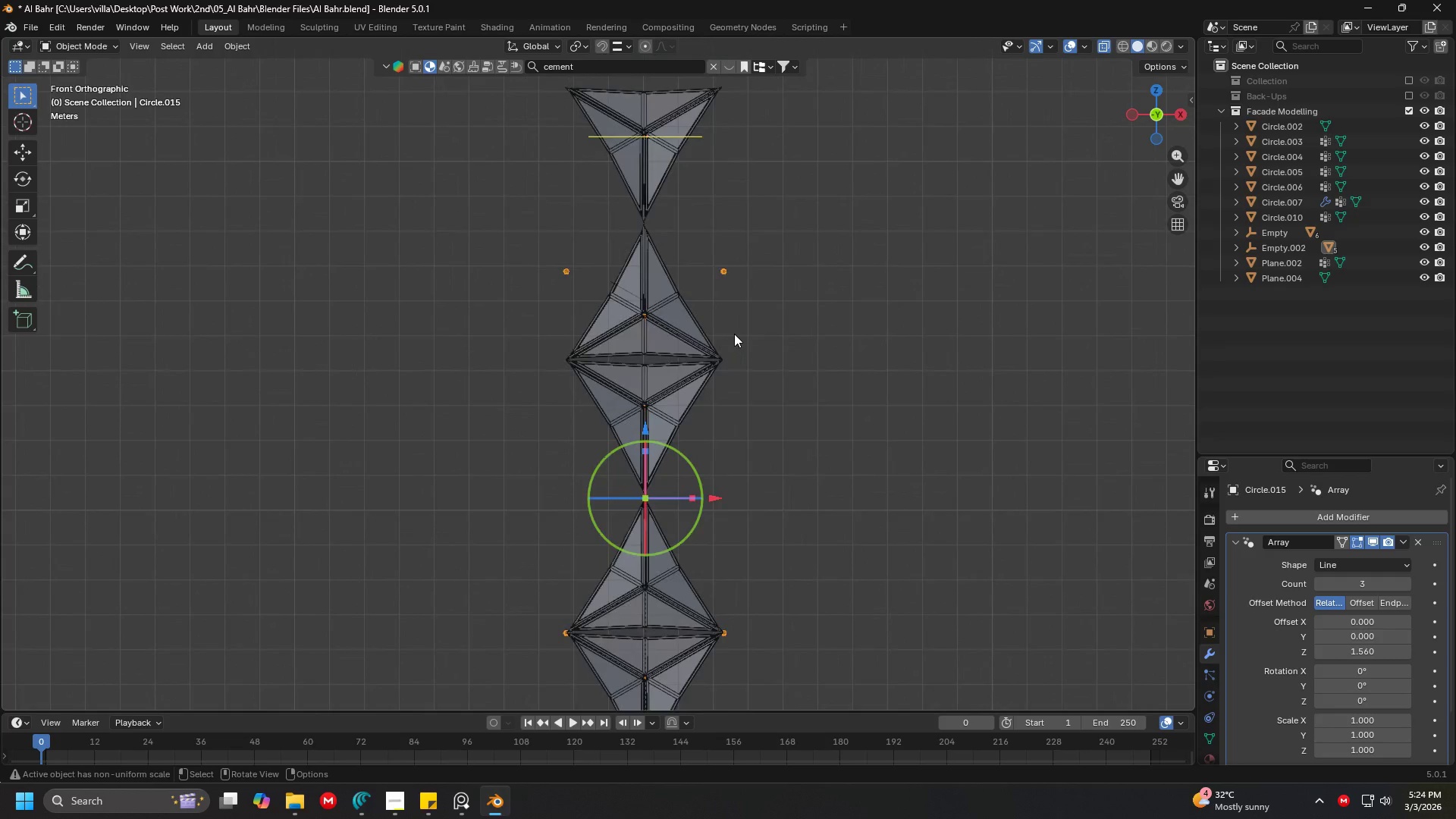 
scroll: coordinate [714, 417], scroll_direction: up, amount: 5.0
 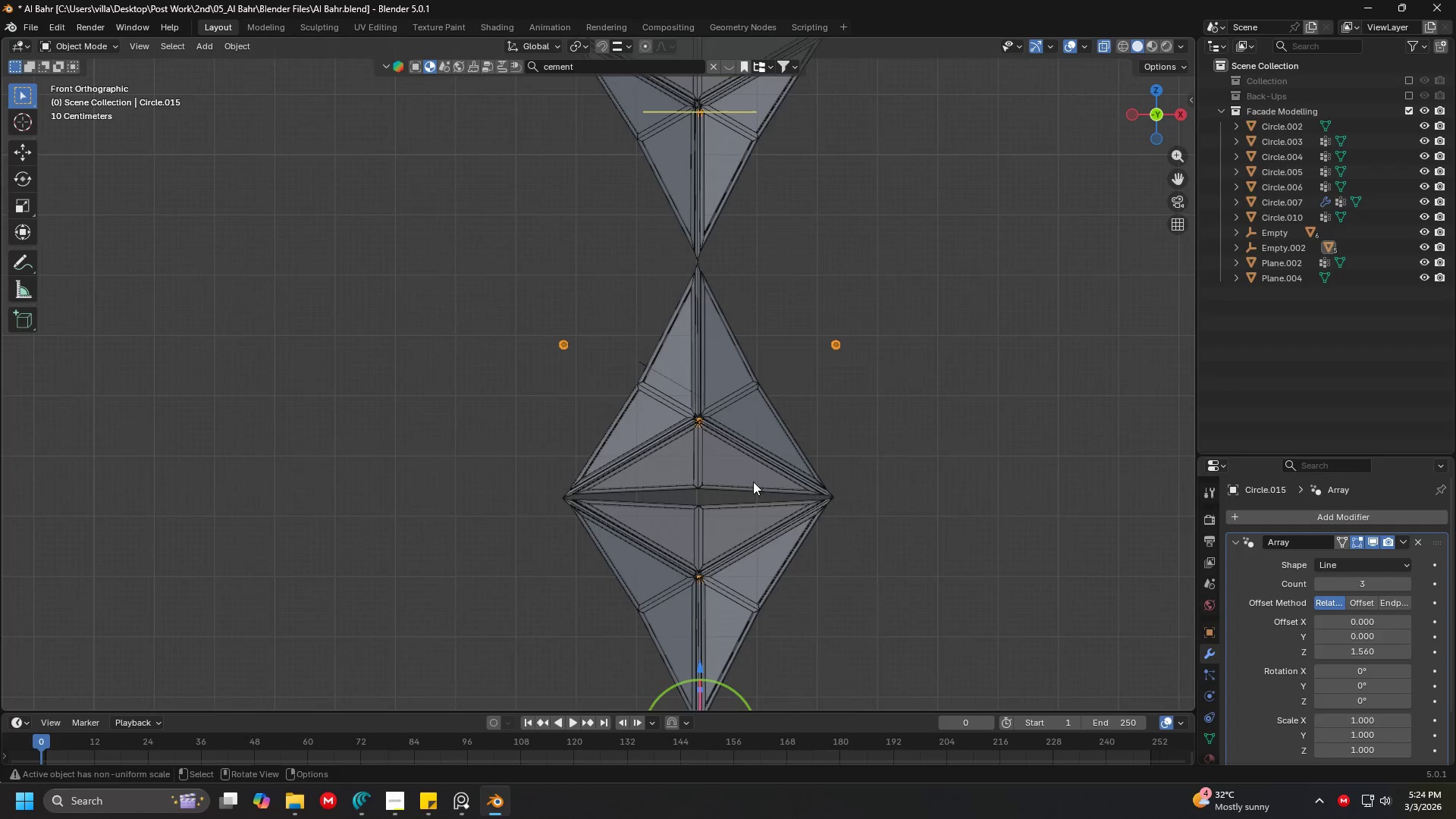 
hold_key(key=ShiftLeft, duration=0.38)
 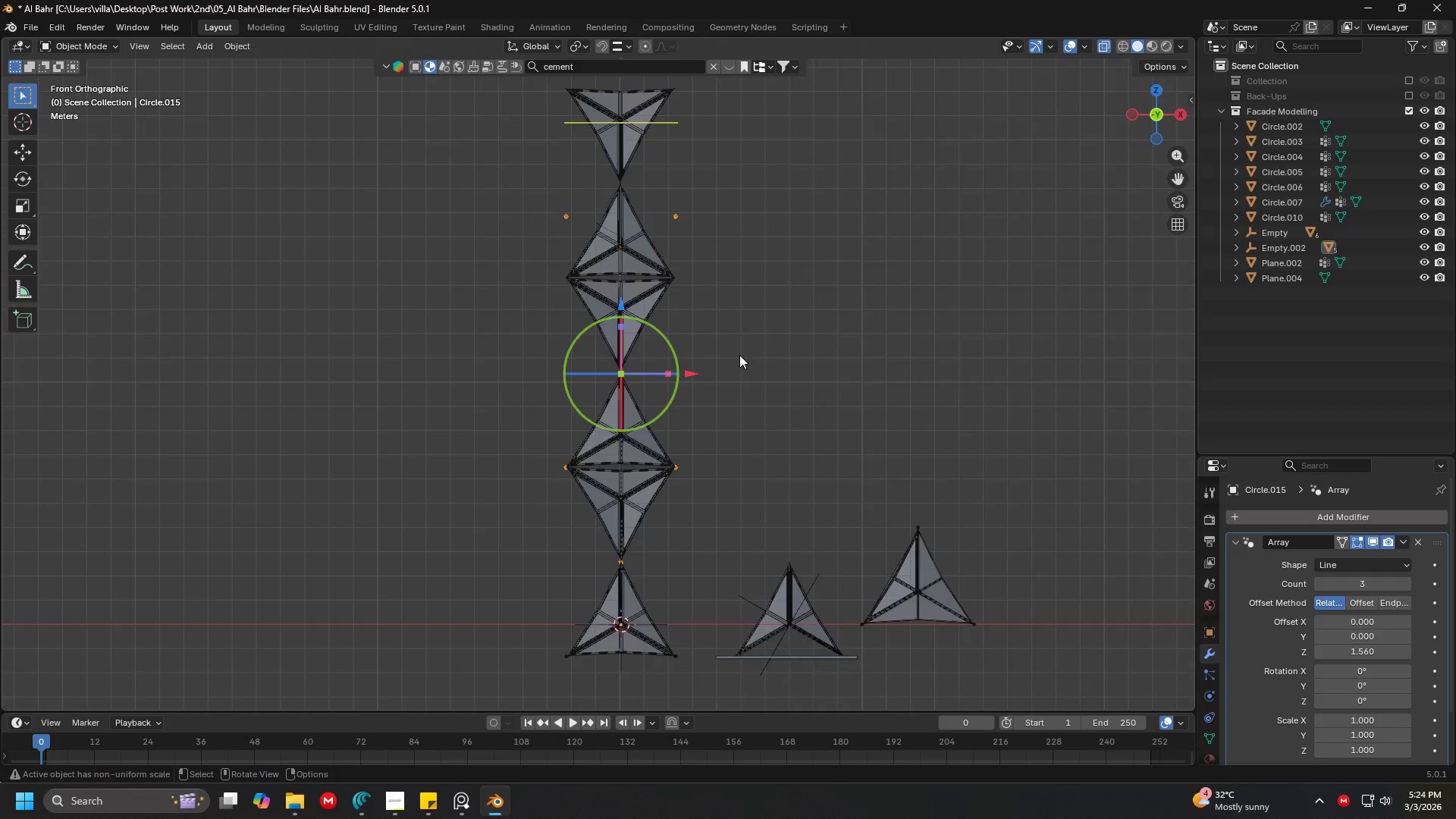 
scroll: coordinate [734, 334], scroll_direction: down, amount: 6.0
 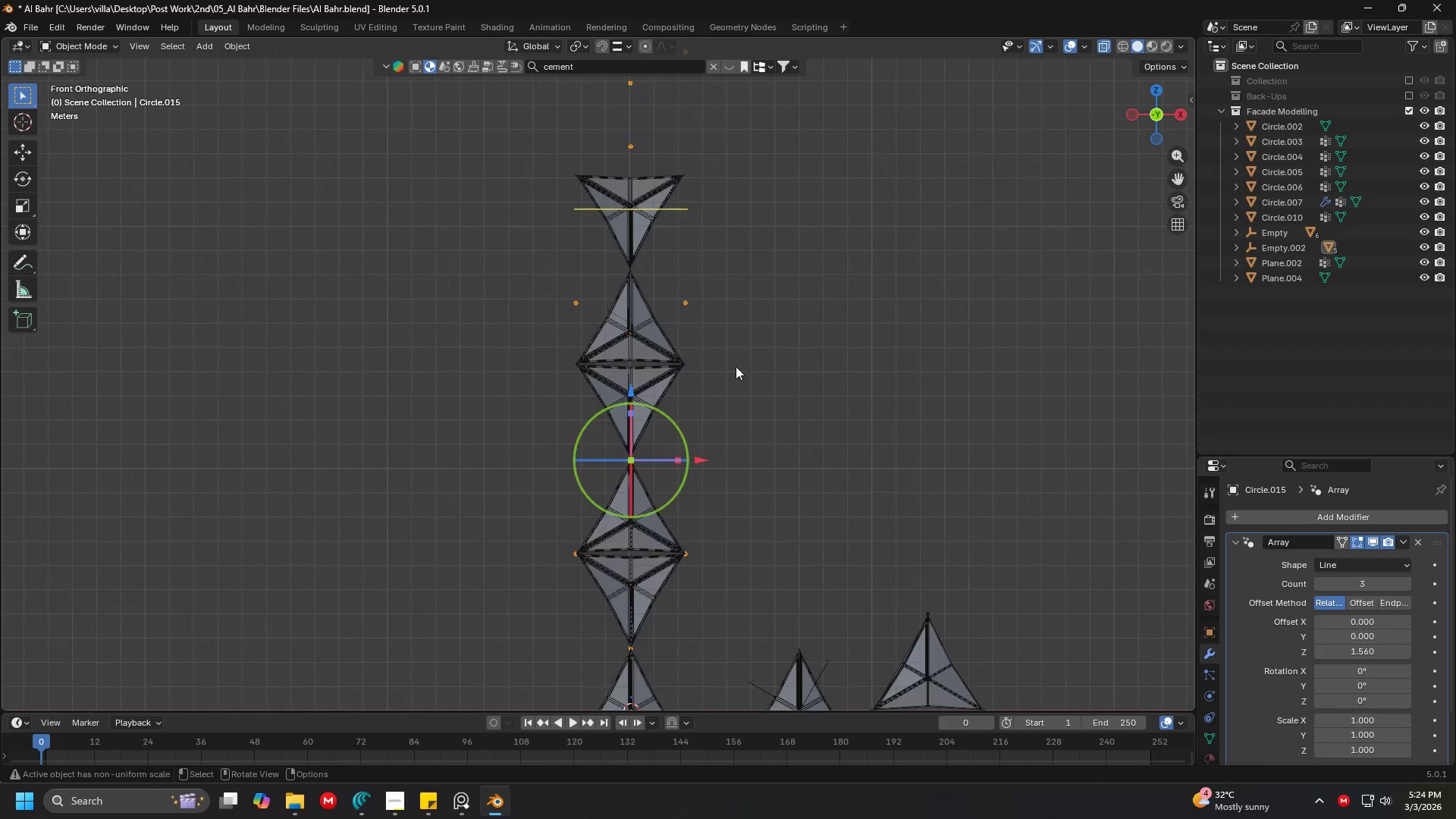 
hold_key(key=ShiftLeft, duration=0.34)
 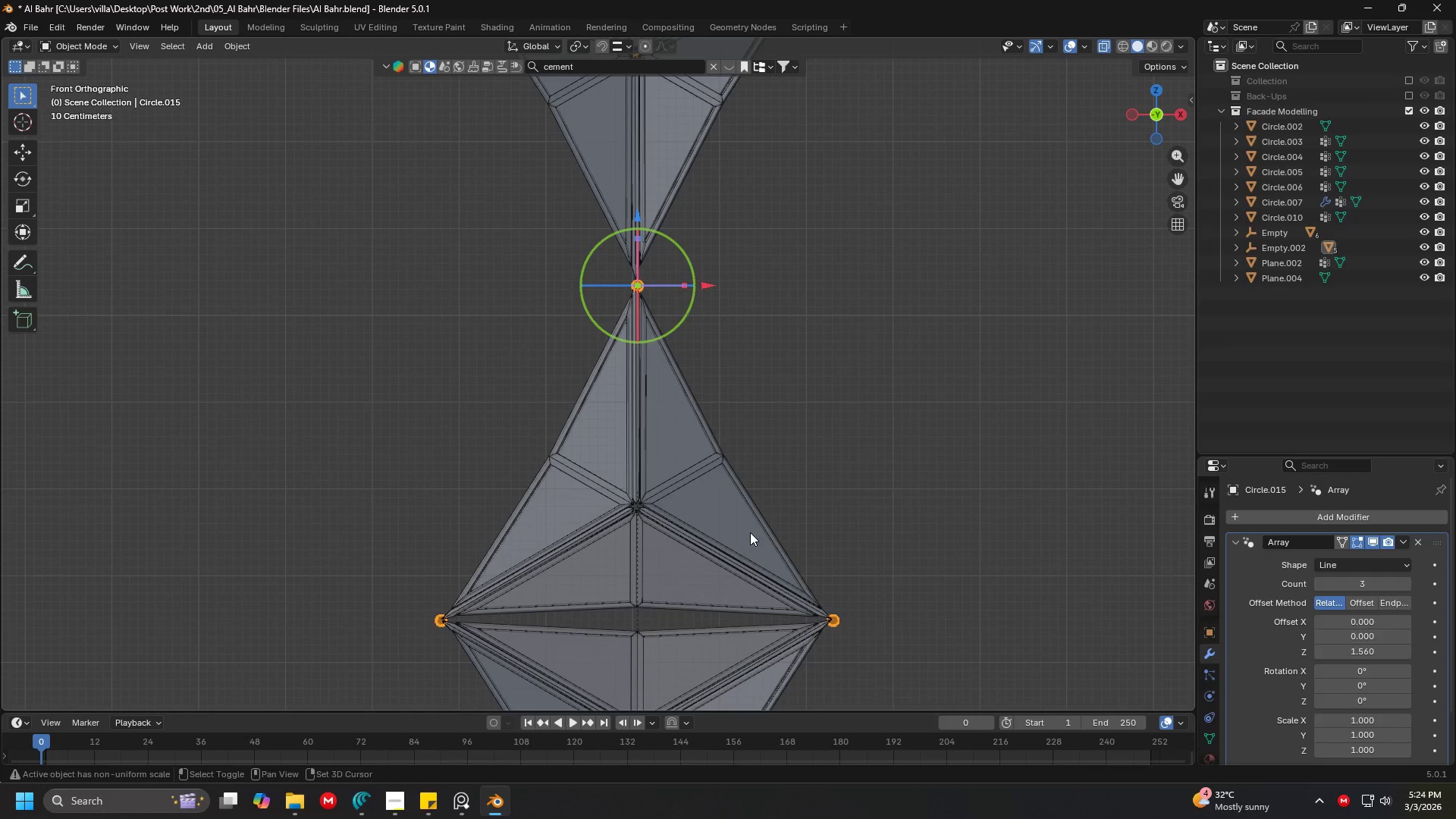 
scroll: coordinate [750, 406], scroll_direction: up, amount: 3.0
 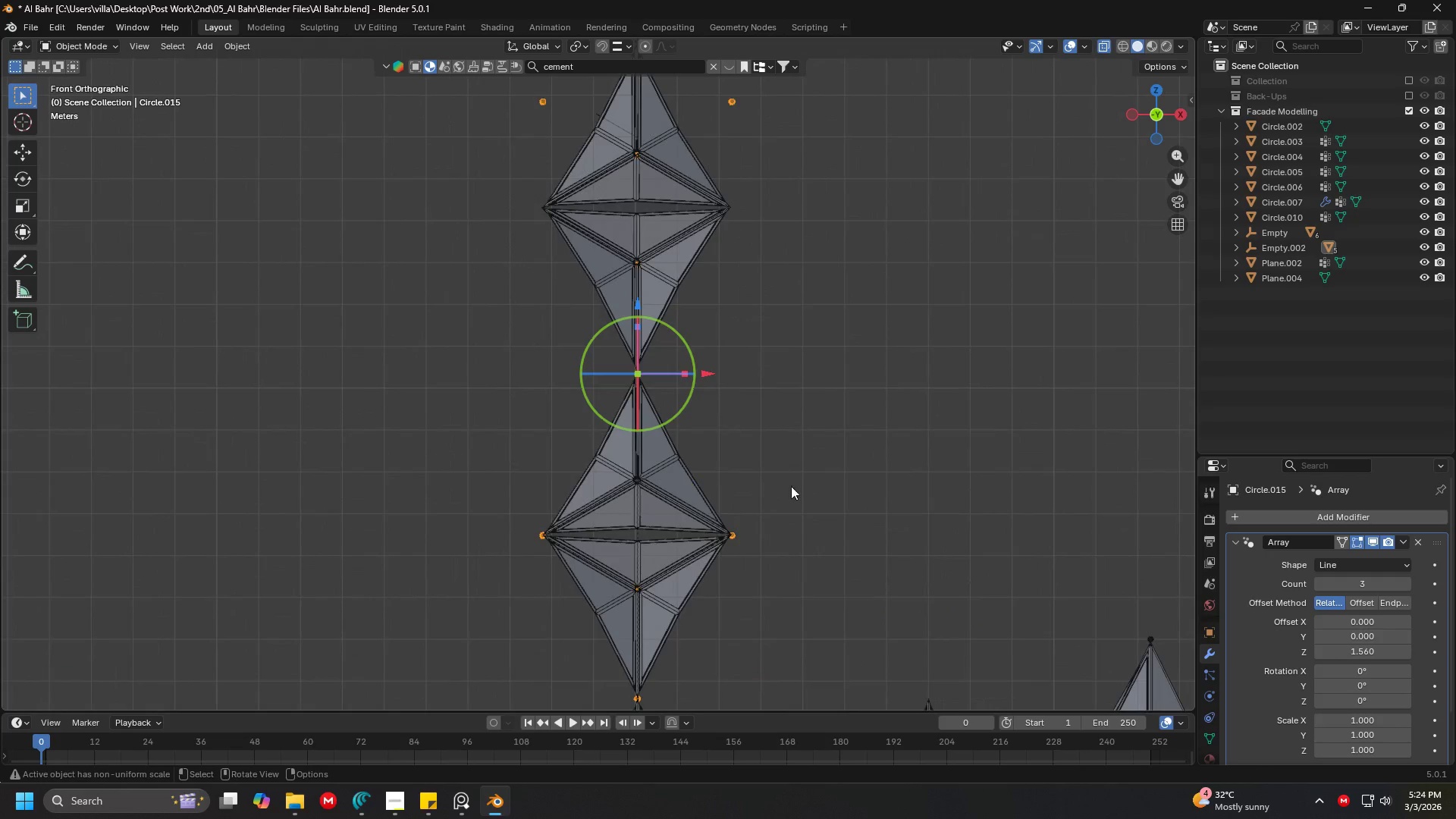 
hold_key(key=ShiftLeft, duration=0.33)
 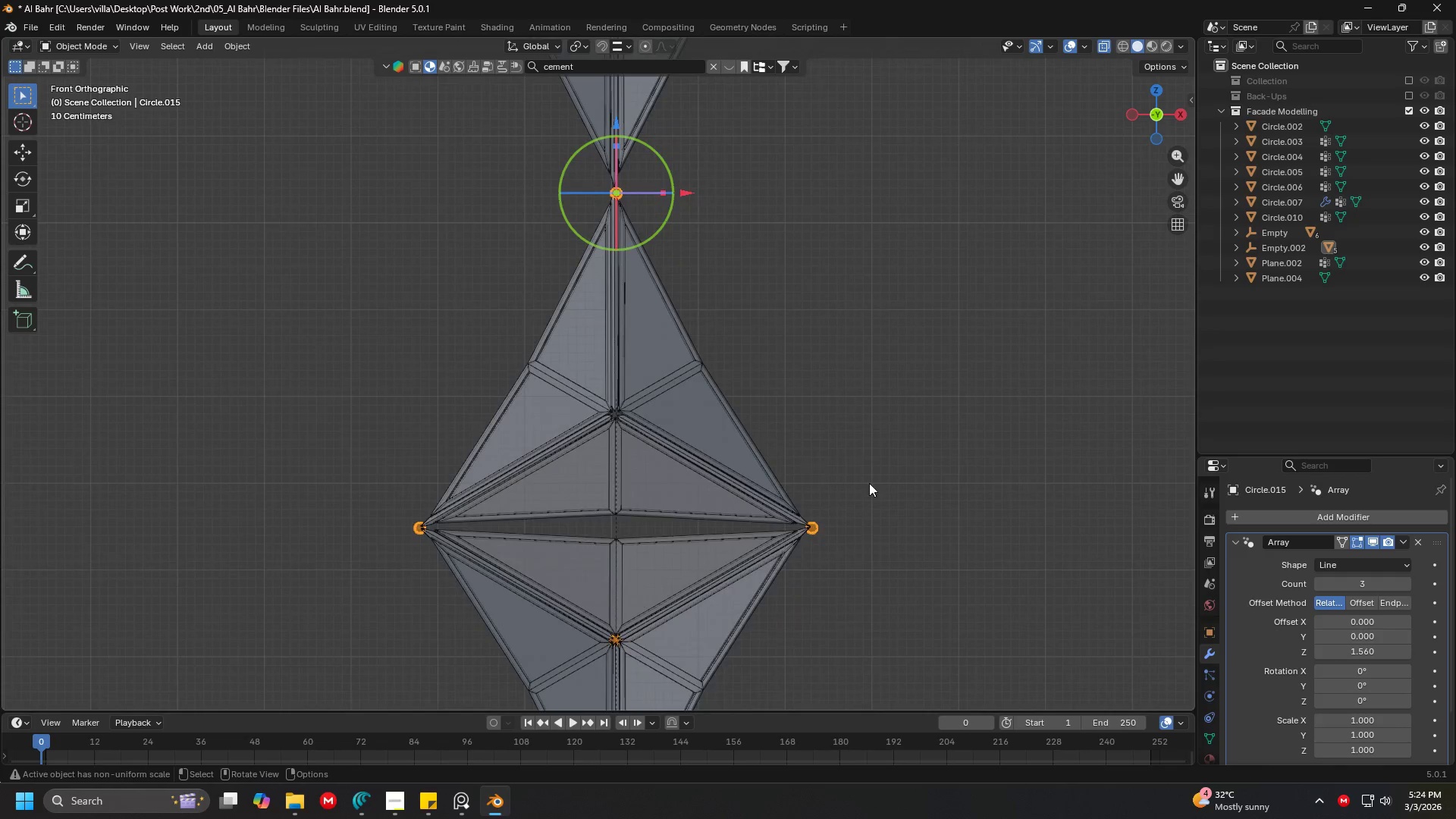 
scroll: coordinate [875, 485], scroll_direction: up, amount: 6.0
 